 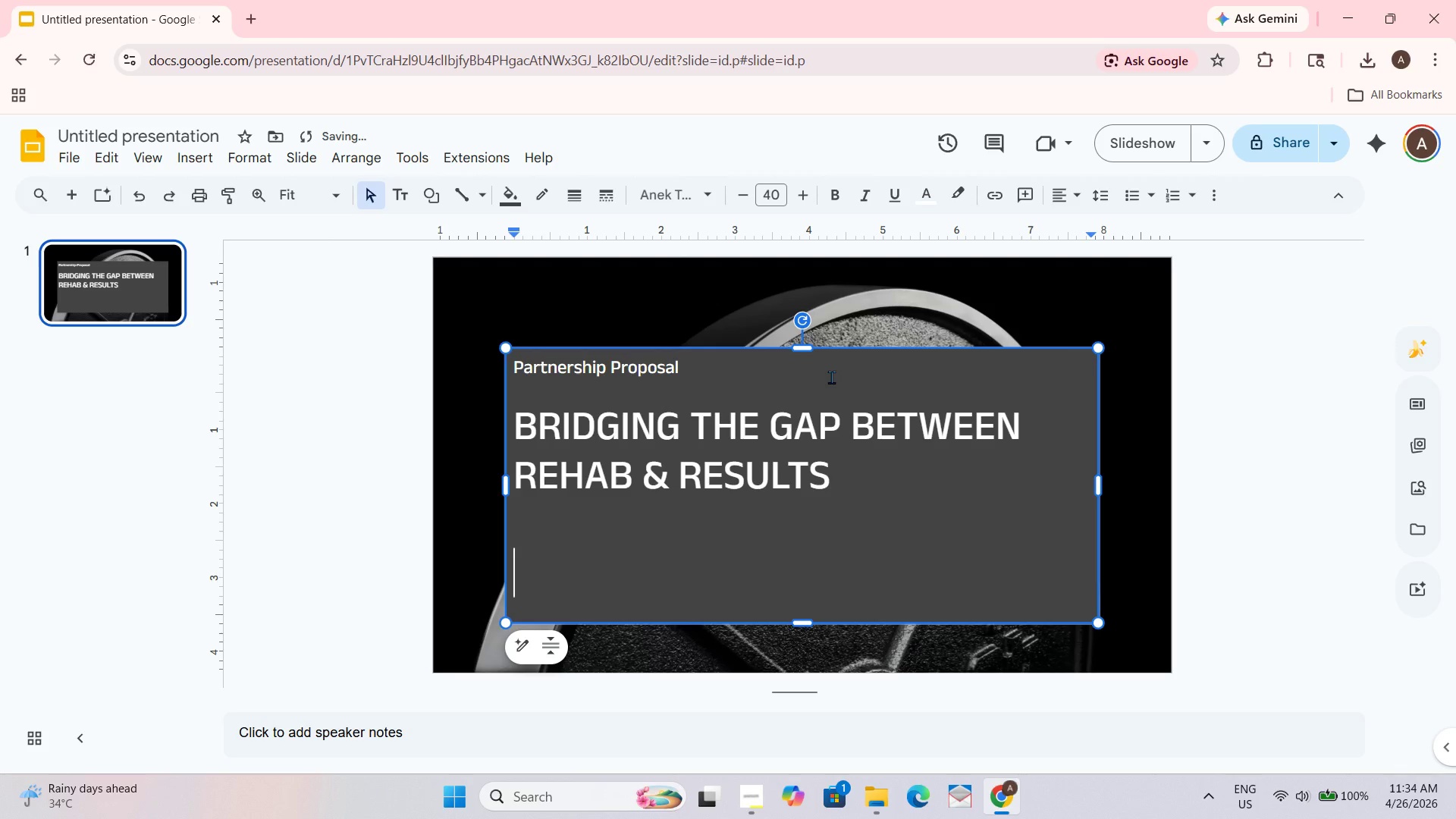 
left_click([774, 201])
 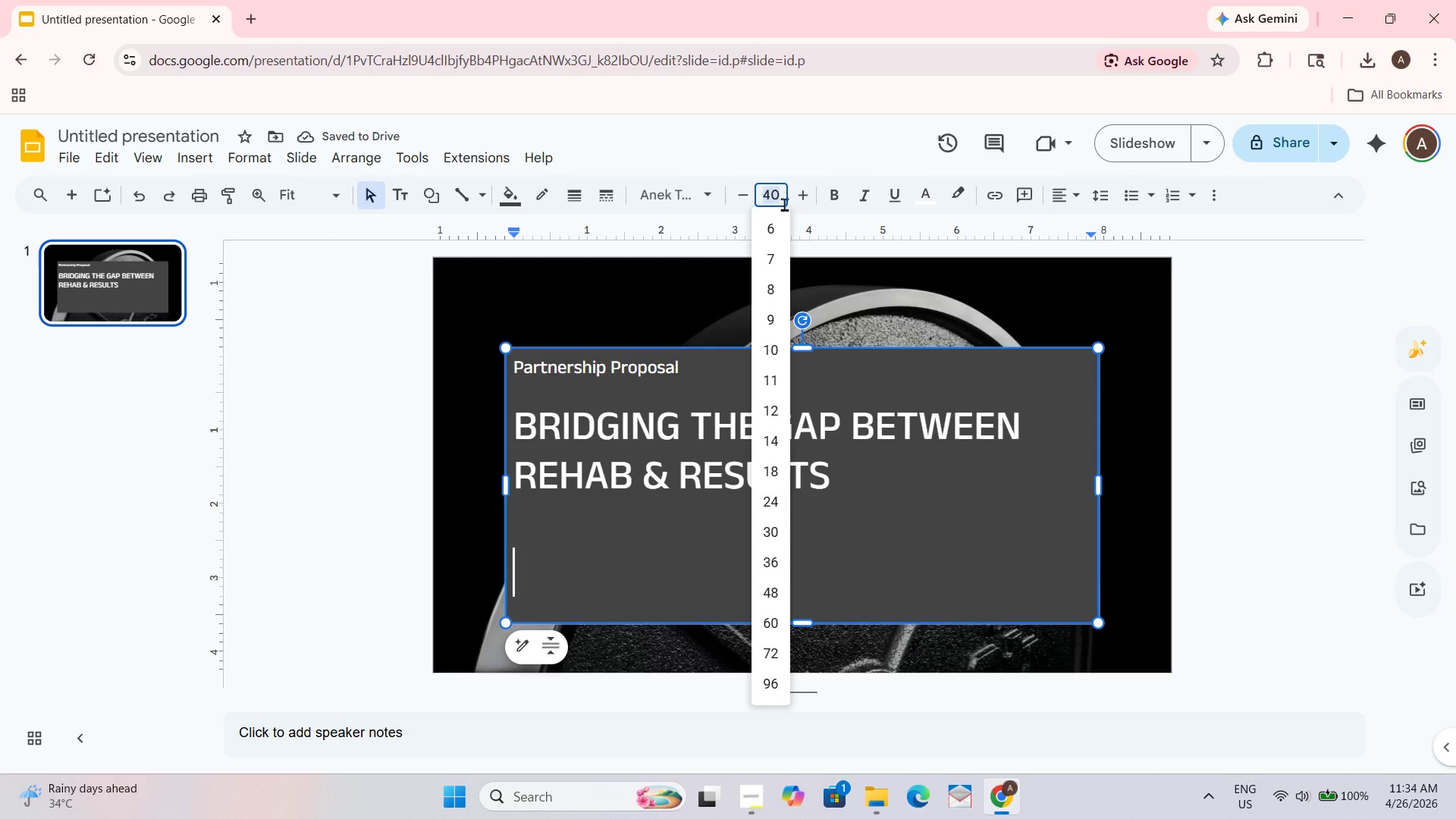 
type(16)
key(NumpadEnter)
type(The Iron Foundry)
 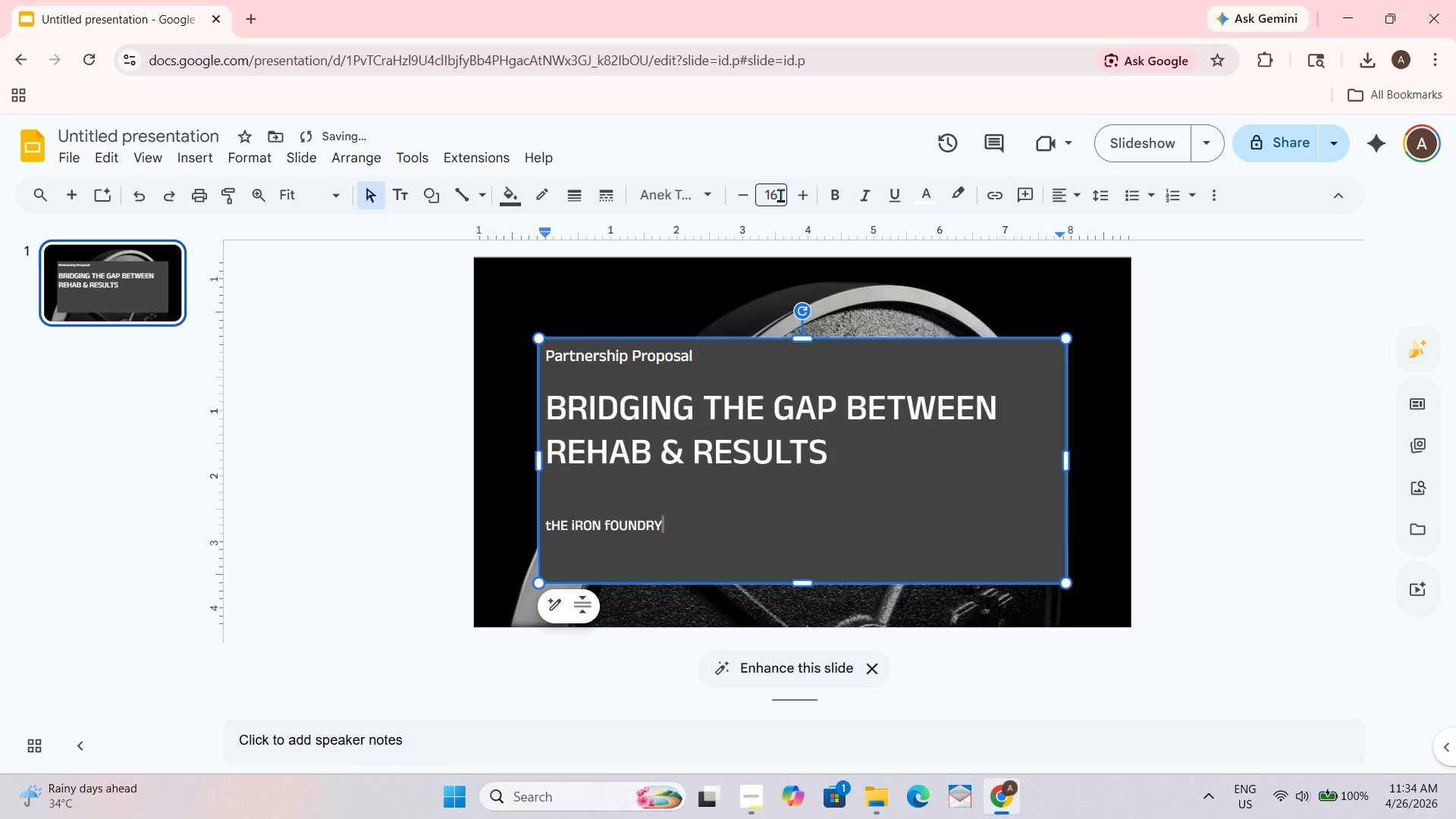 
key(Control+A)
 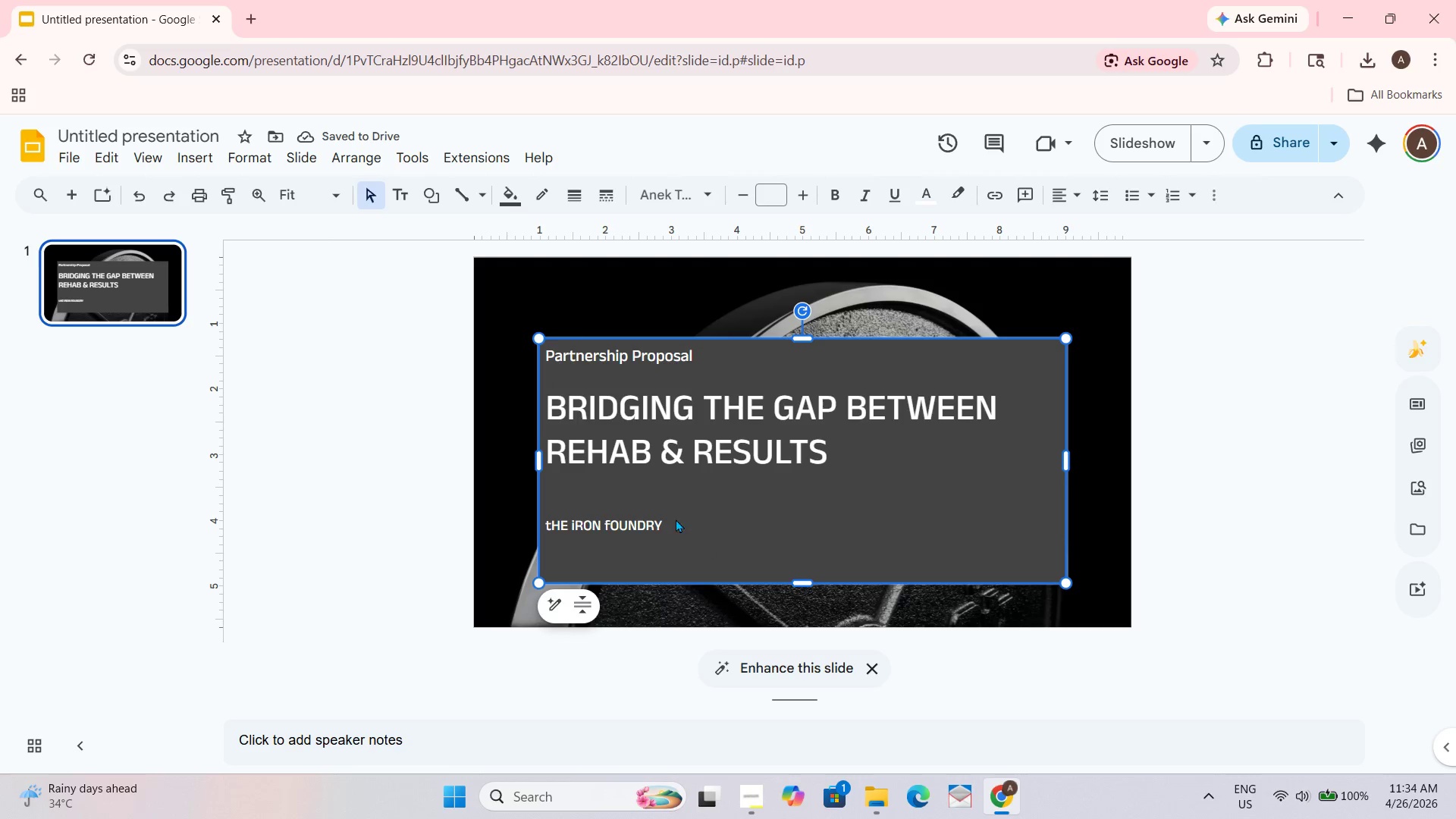 
left_click_drag(start_coordinate=[673, 524], to_coordinate=[541, 535])
 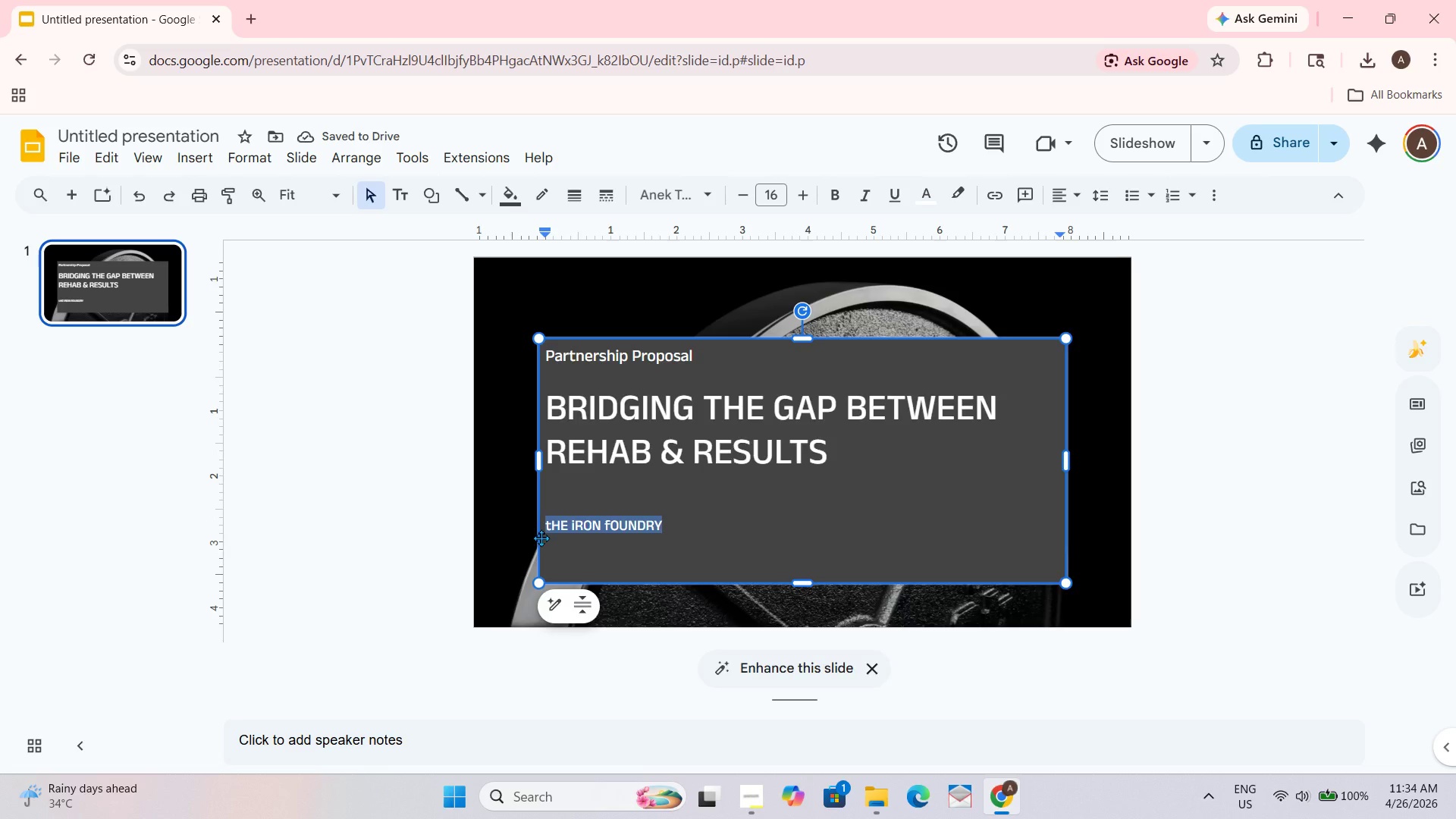 
key(Backspace)
type(The I)
key(Backspace)
type(Iron Foundry x)
 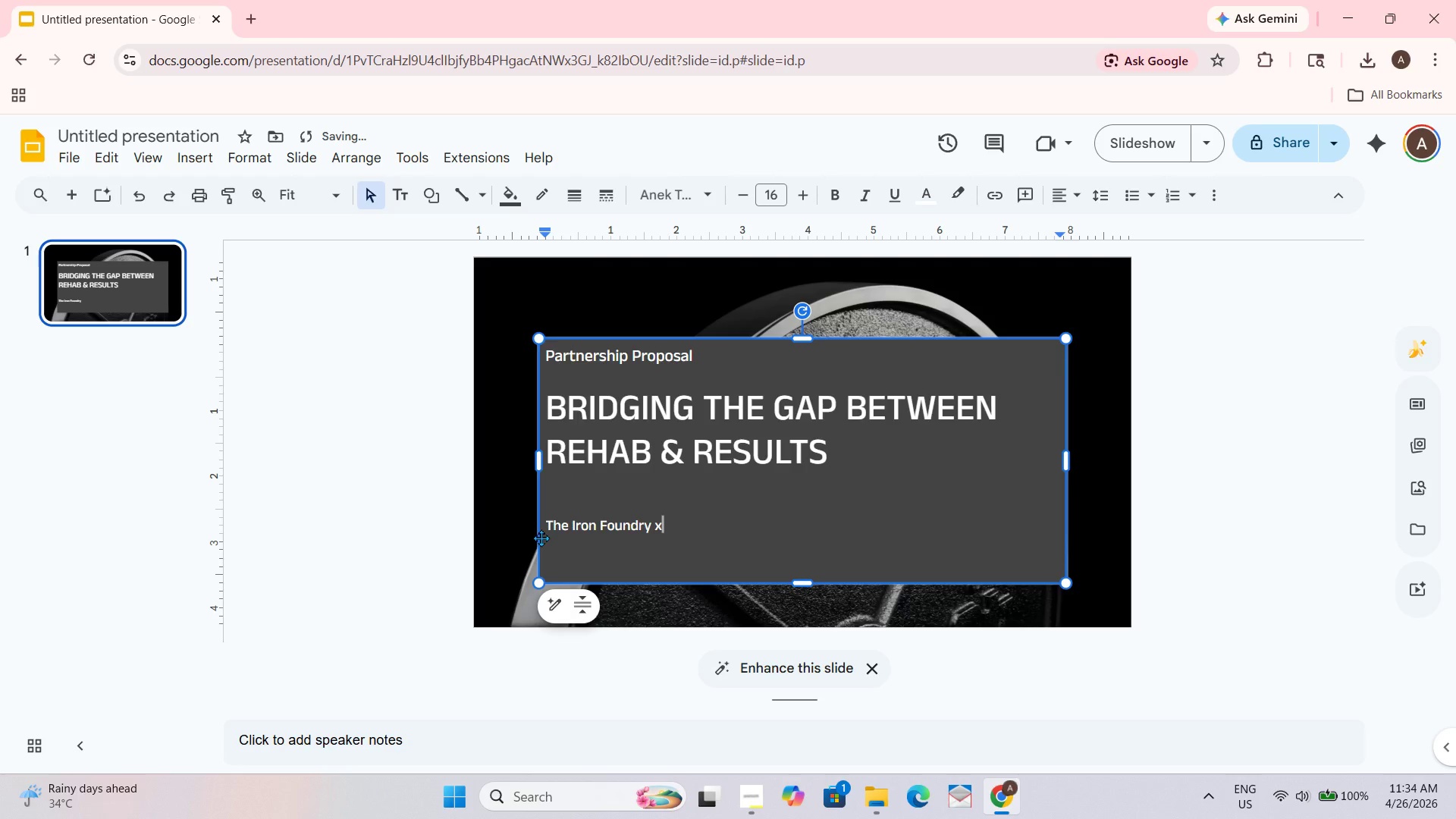 
wait(27.28)
 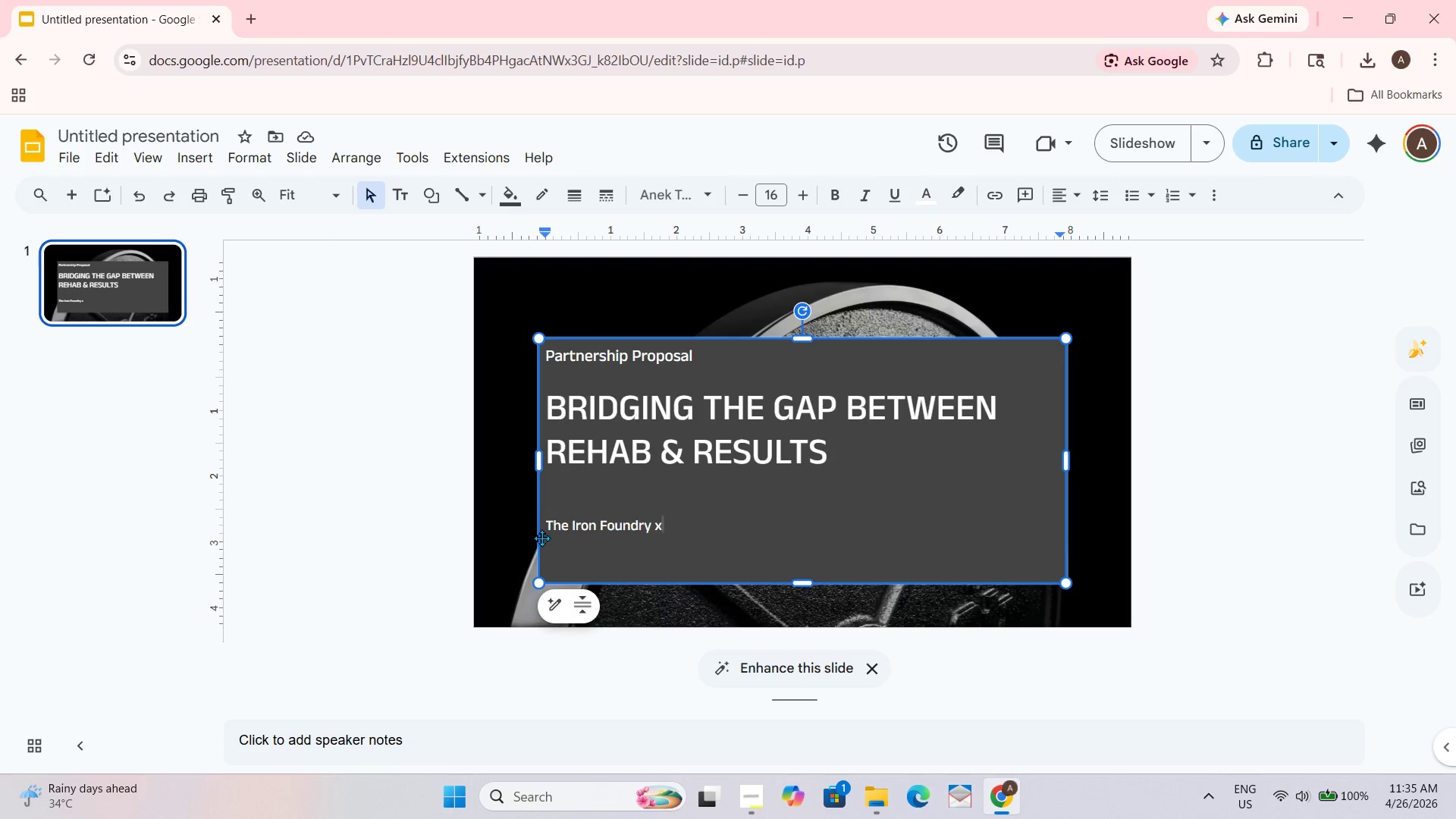 
type( Peak Recovery Clinic: )
 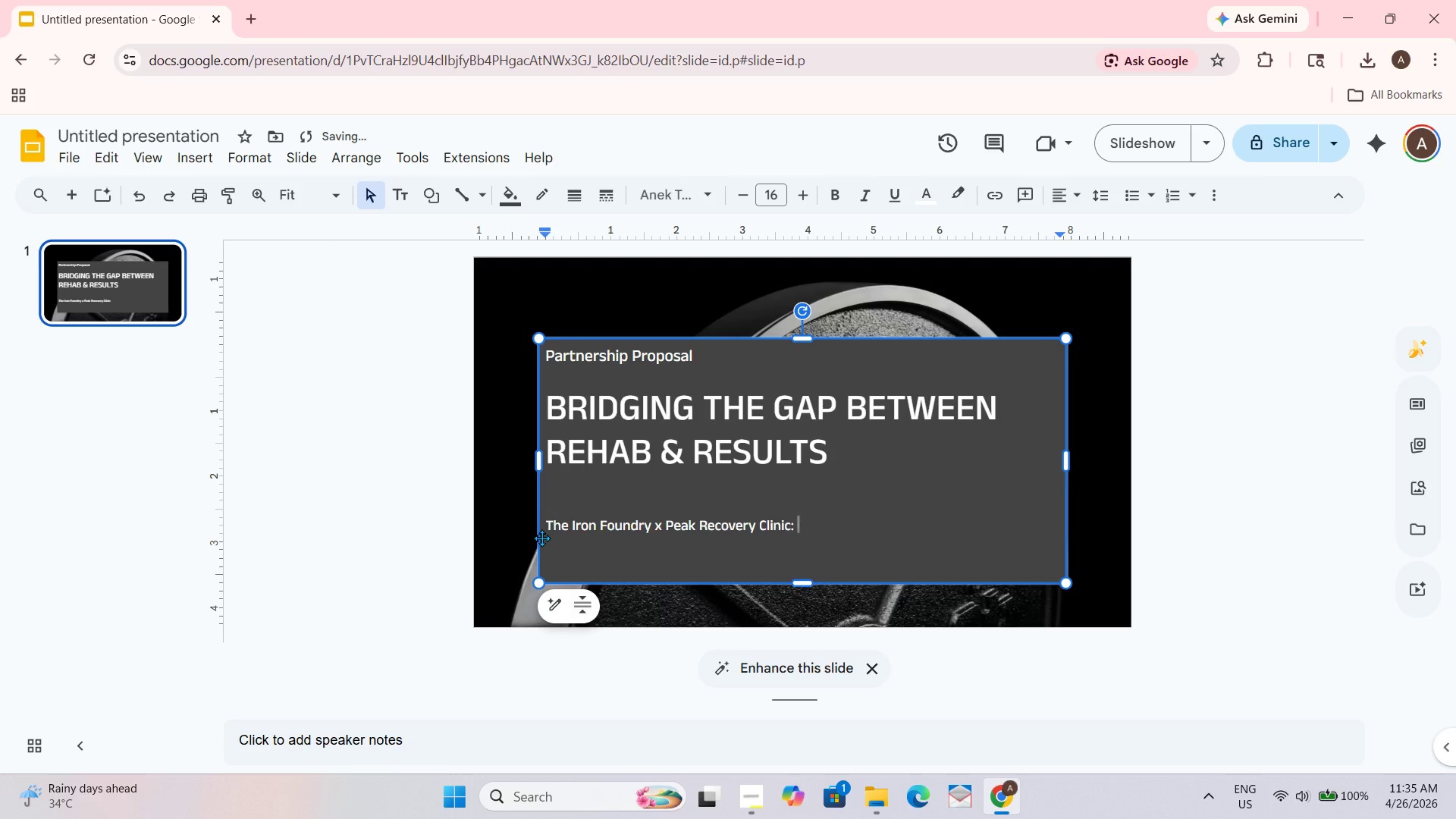 
key(Shift+Enter)
 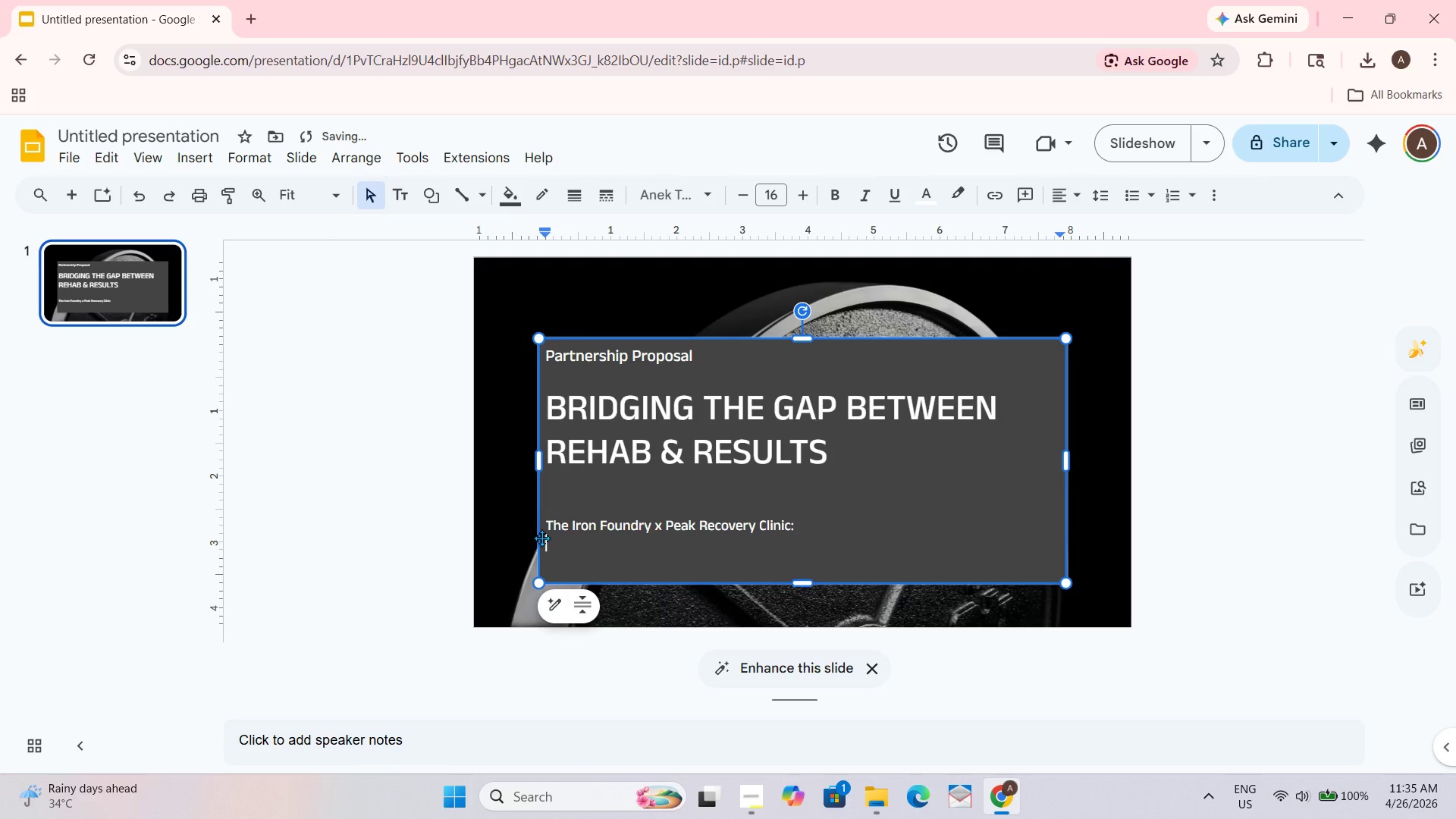 
type(A specialiazed)
 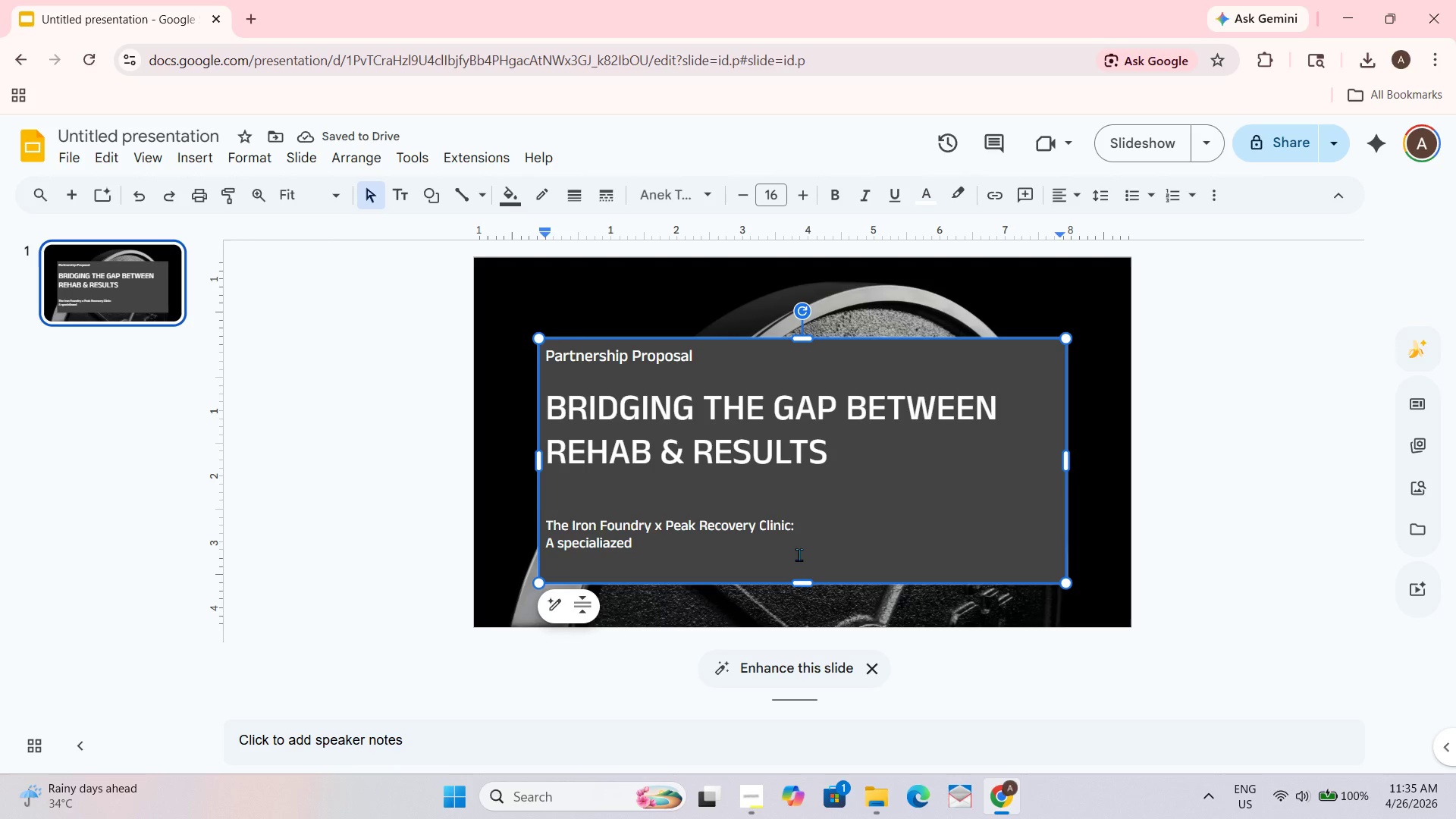 
key(Space)
 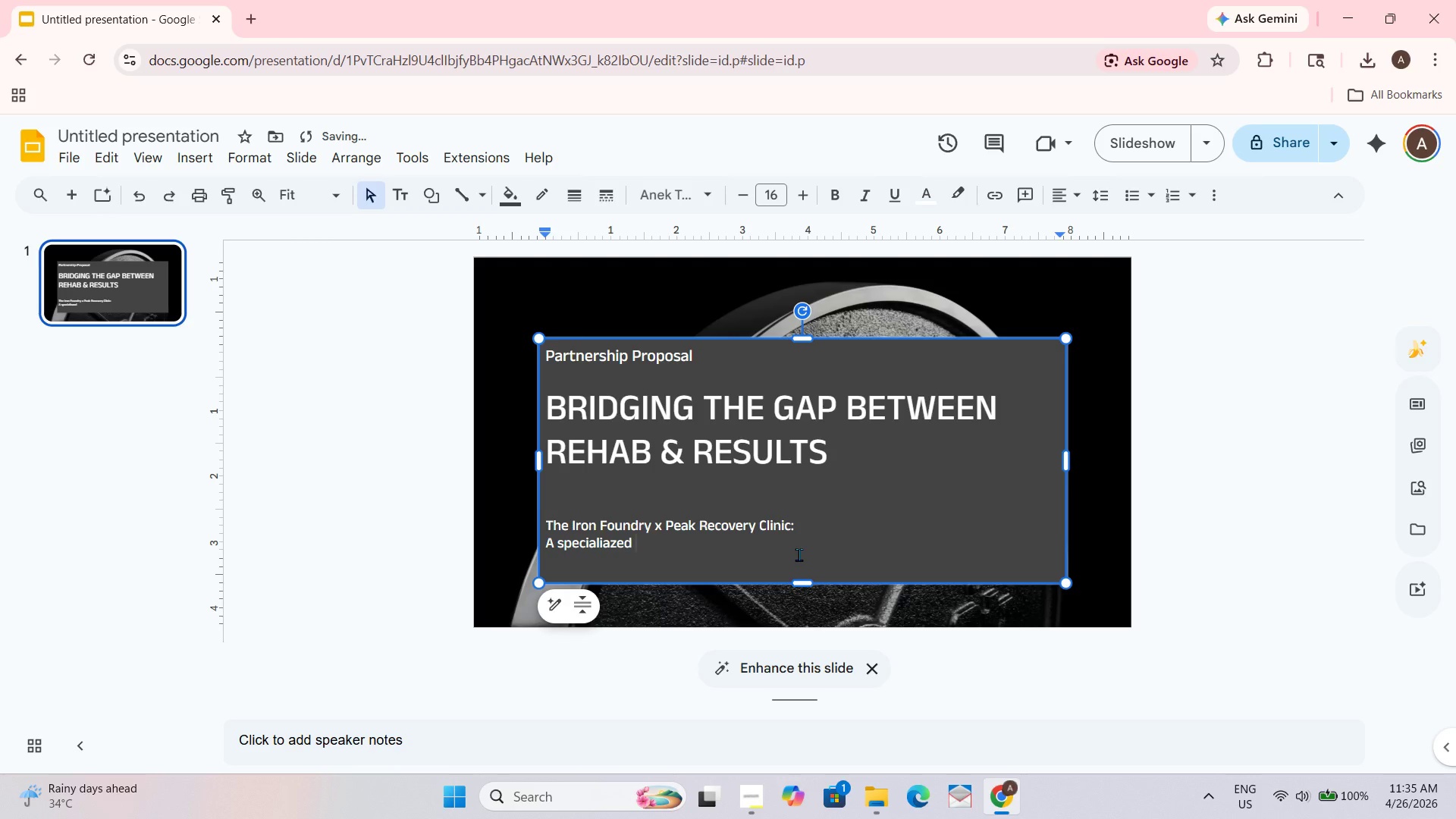 
key(Shift+Quote)
 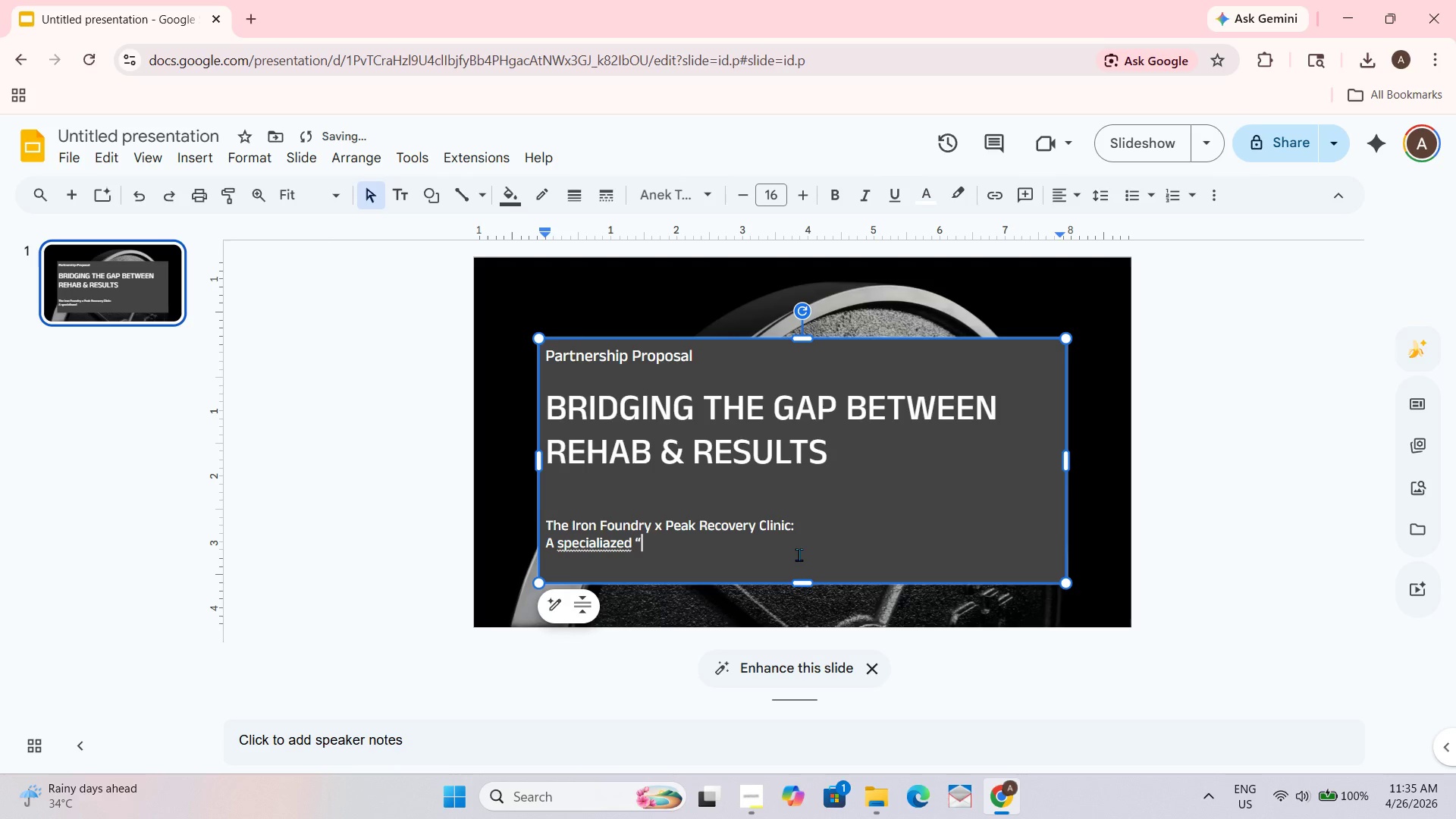 
key(Shift+Quote)
 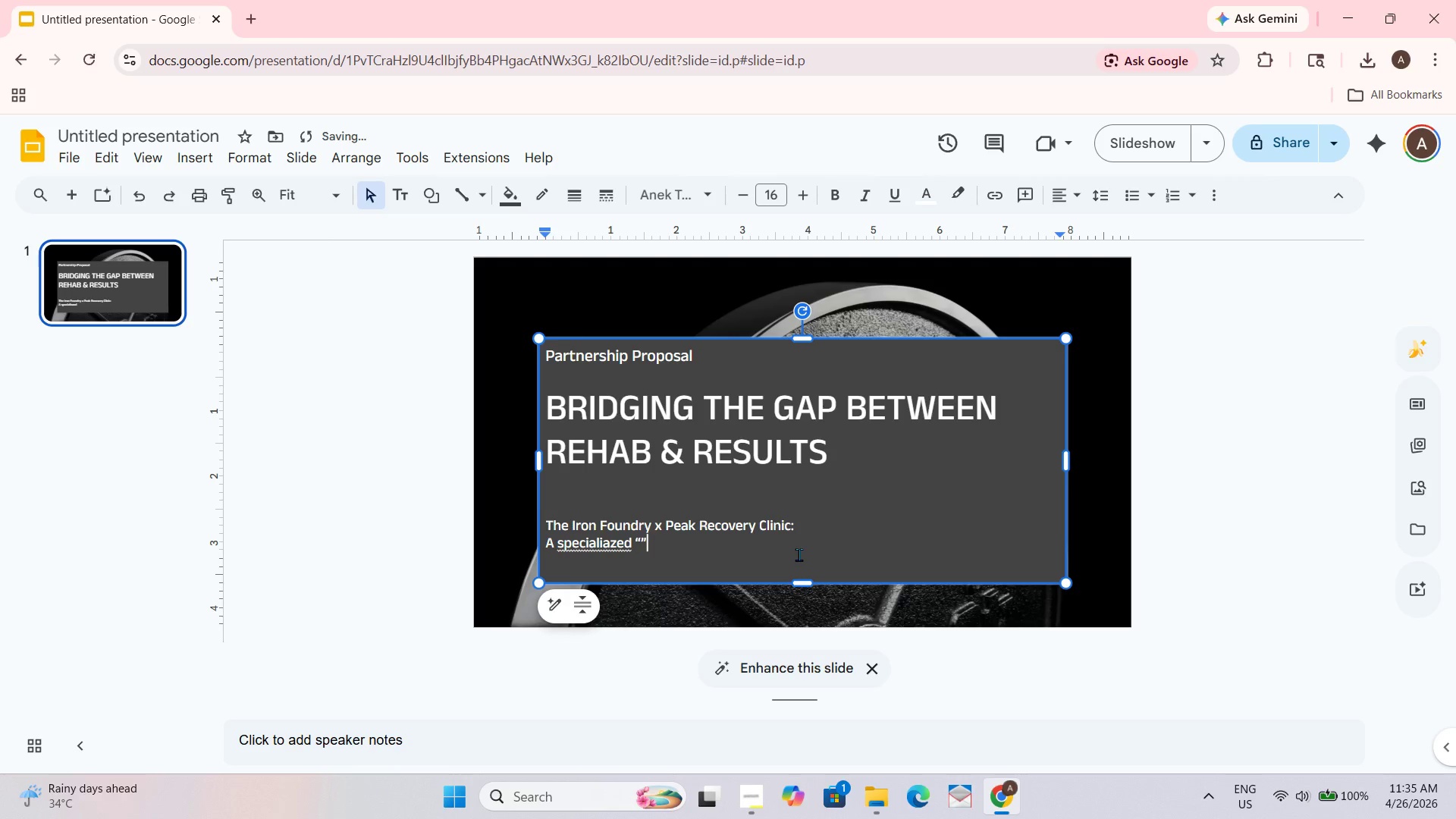 
key(ArrowLeft)
 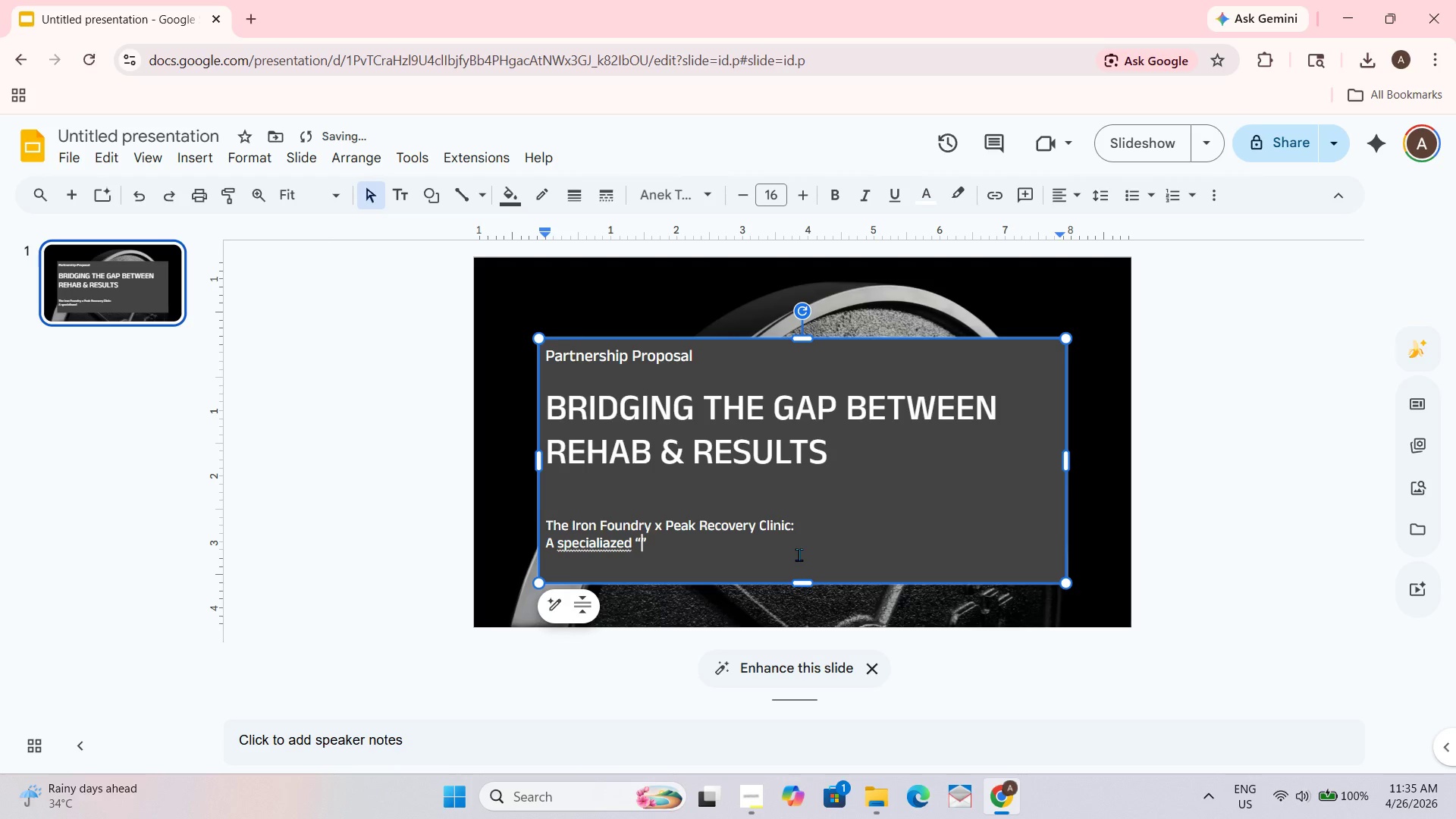 
key(ArrowLeft)
 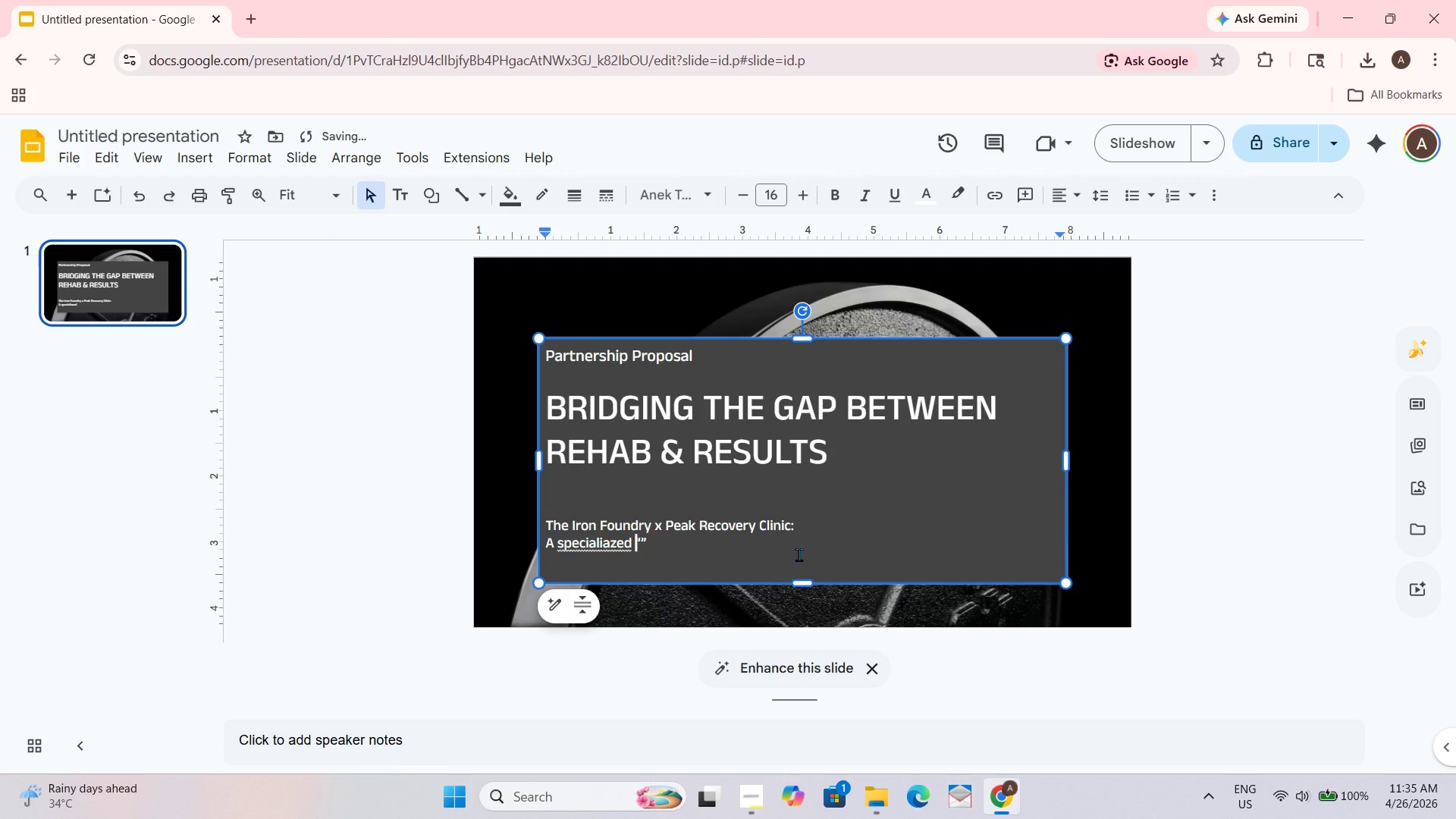 
key(ArrowLeft)
 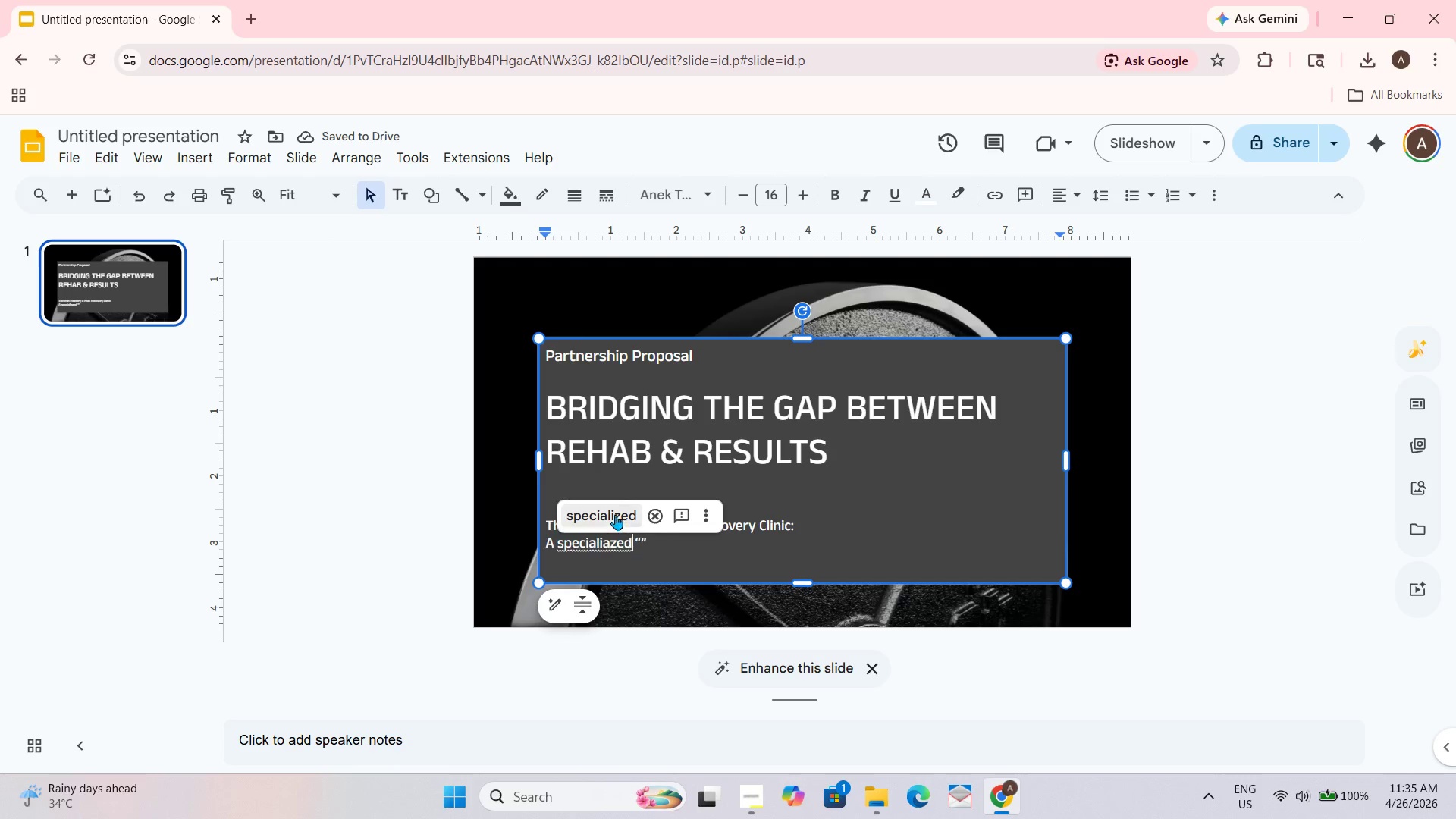 
left_click([684, 539])
 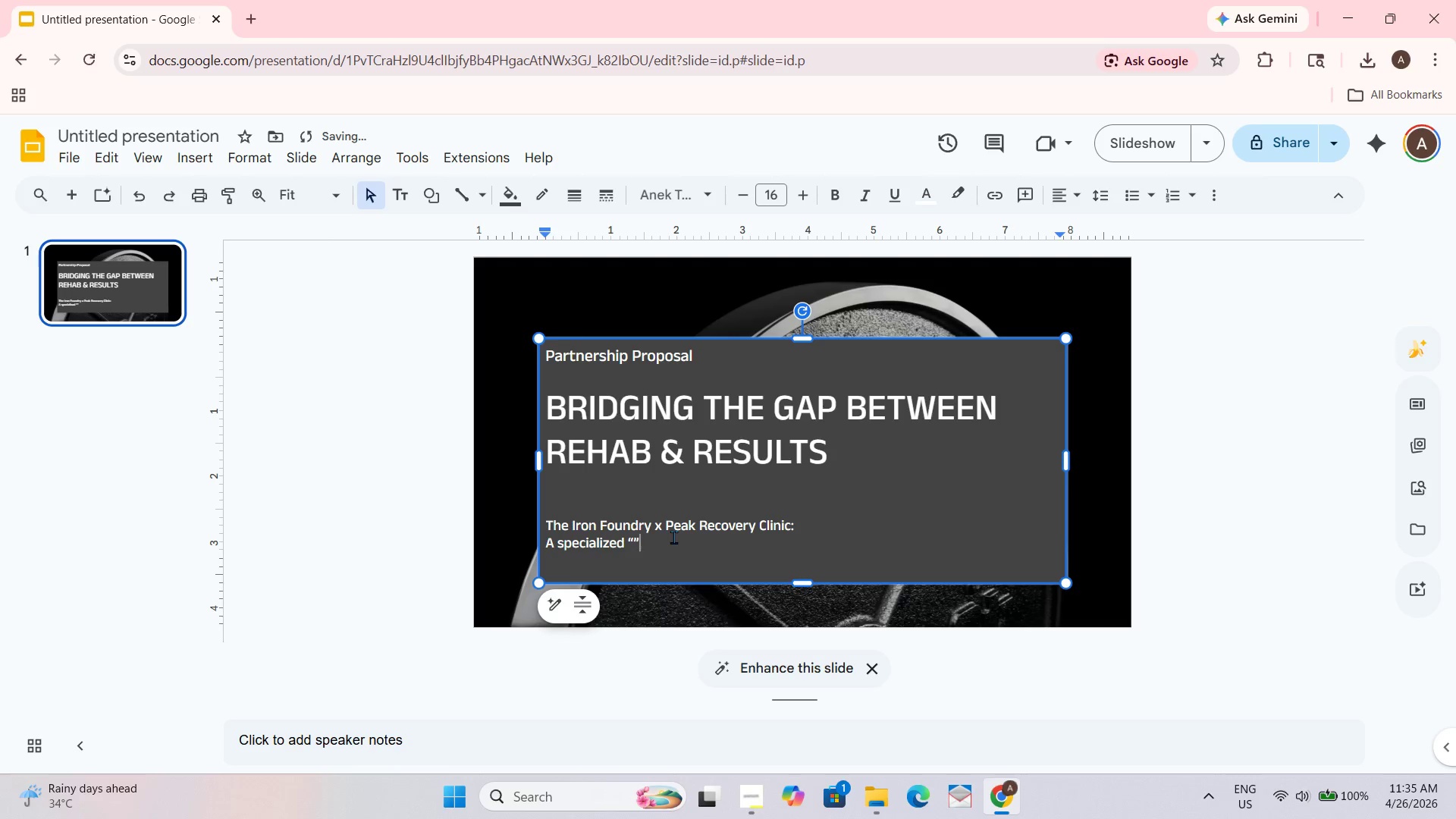 
key(ArrowLeft)
 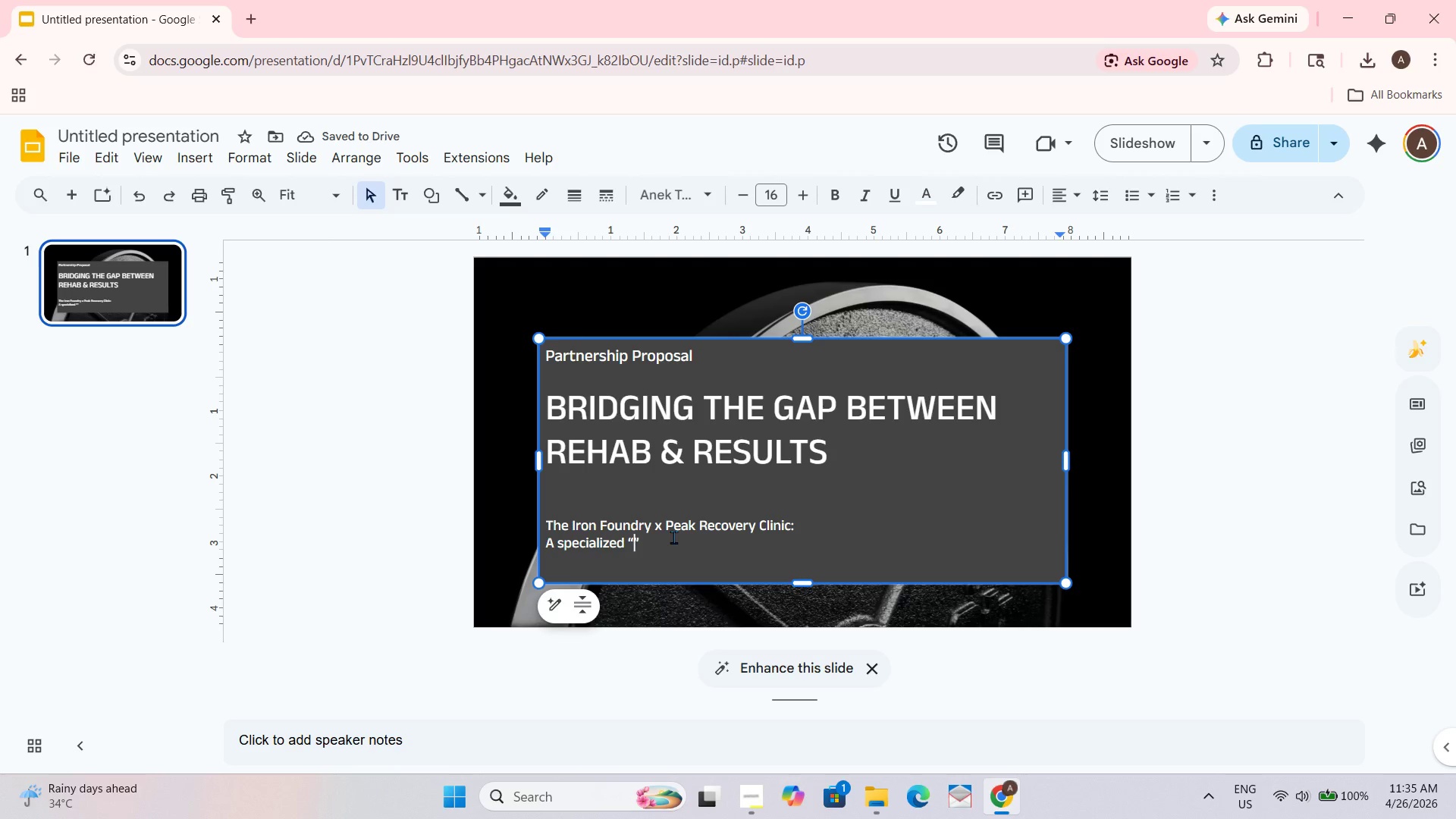 
type(Return-to-Play)
 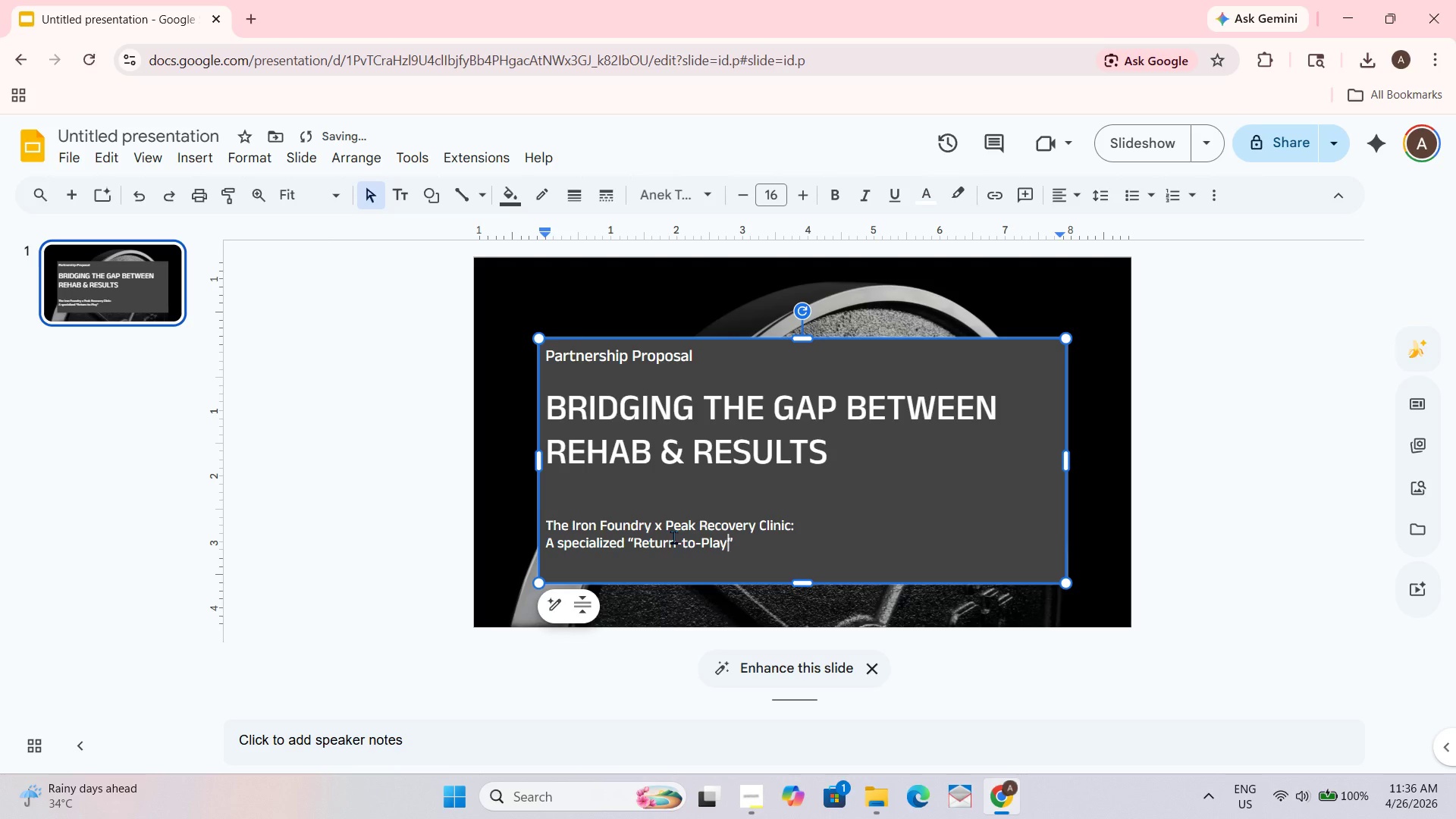 
key(ArrowRight)
 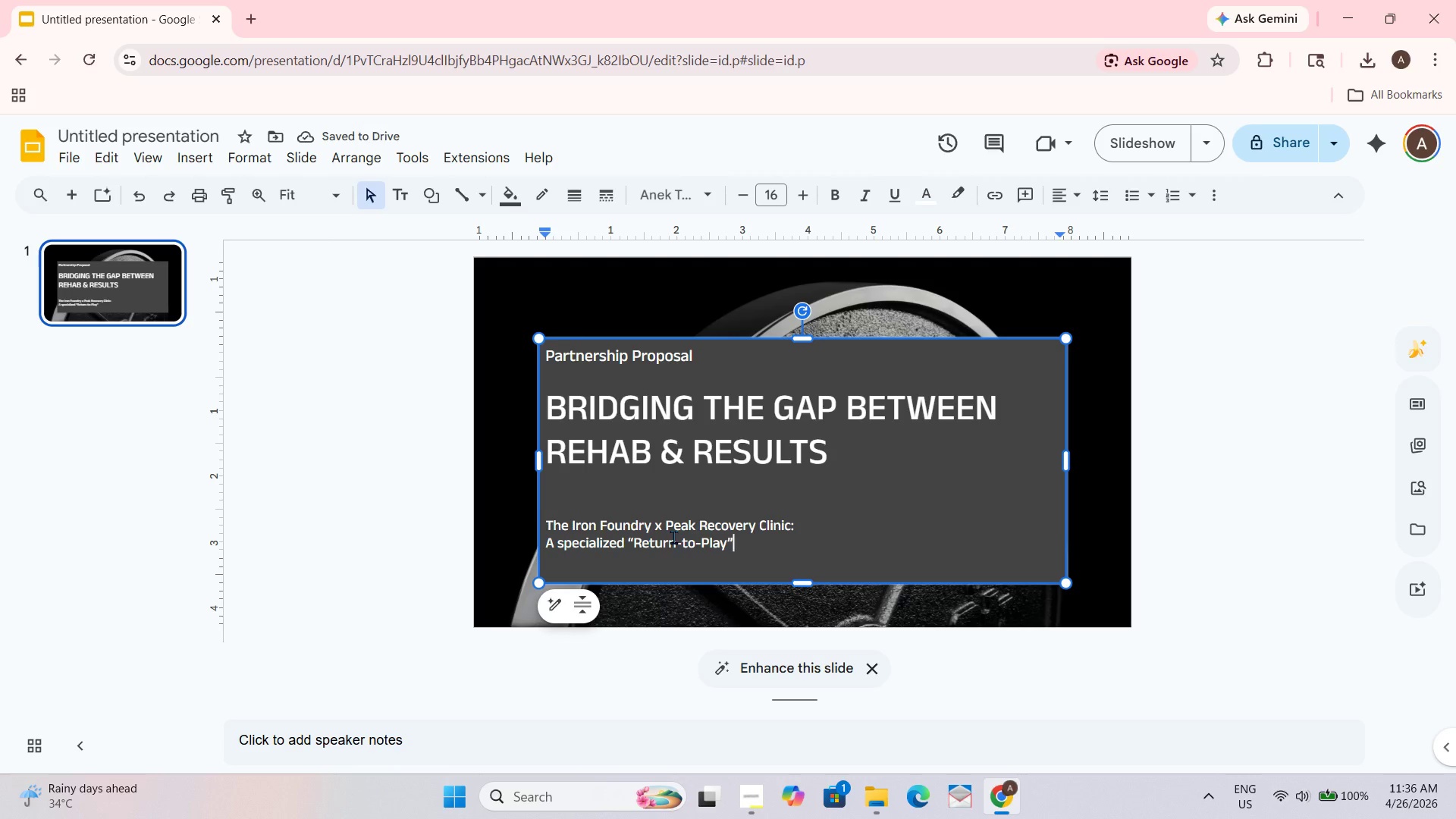 
type( Referral Network)
 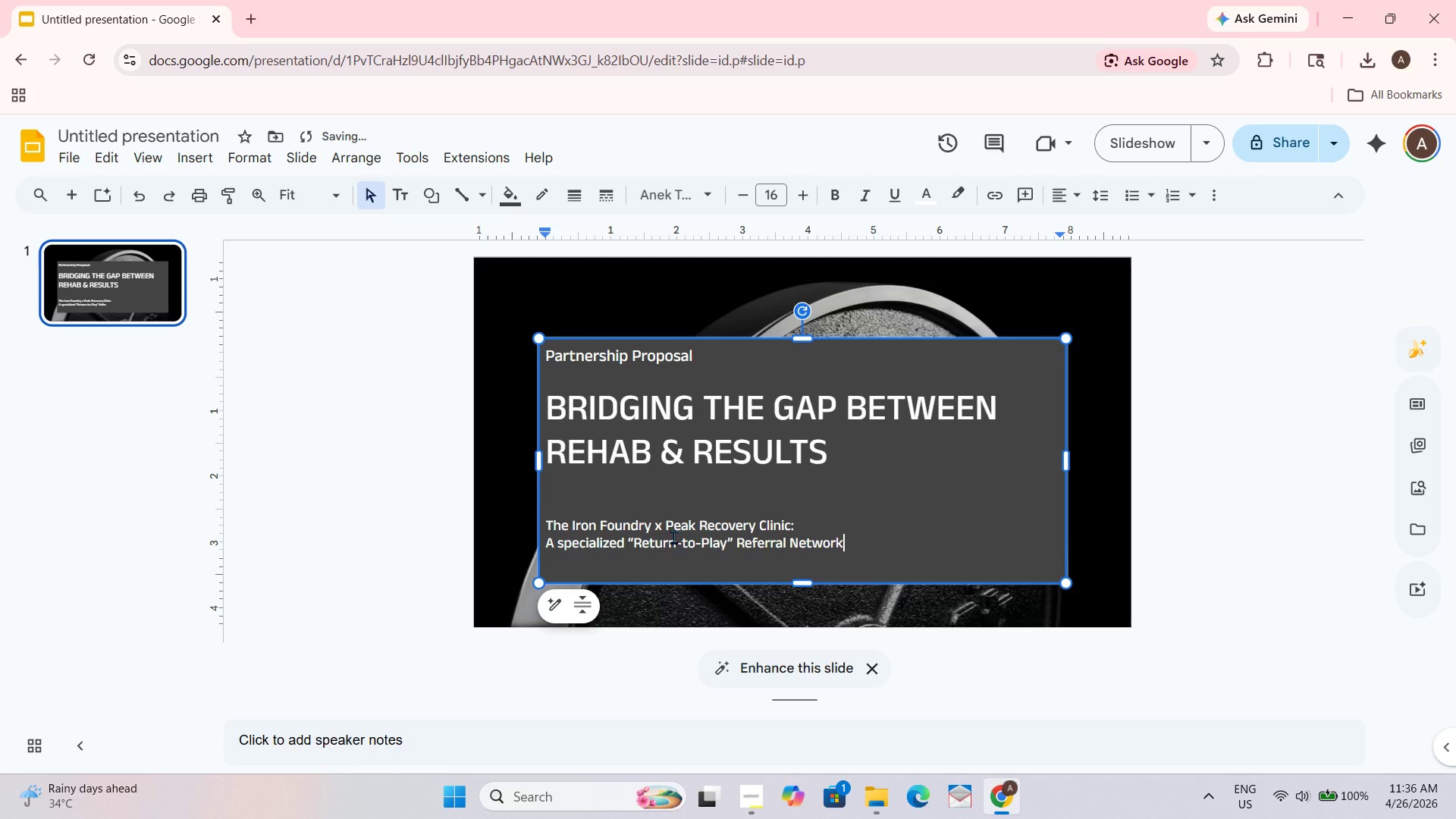 
key(Period)
 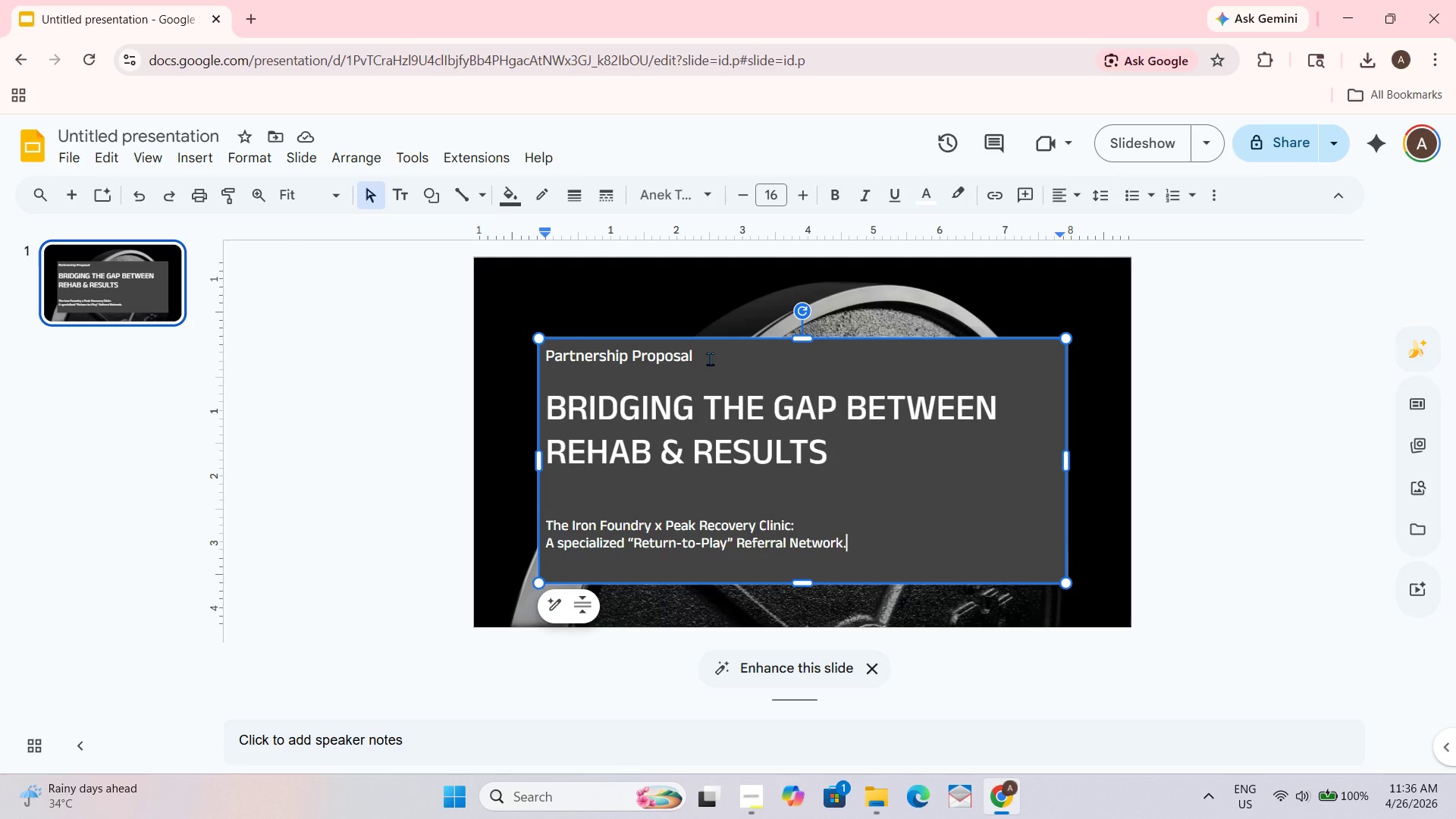 
wait(10.88)
 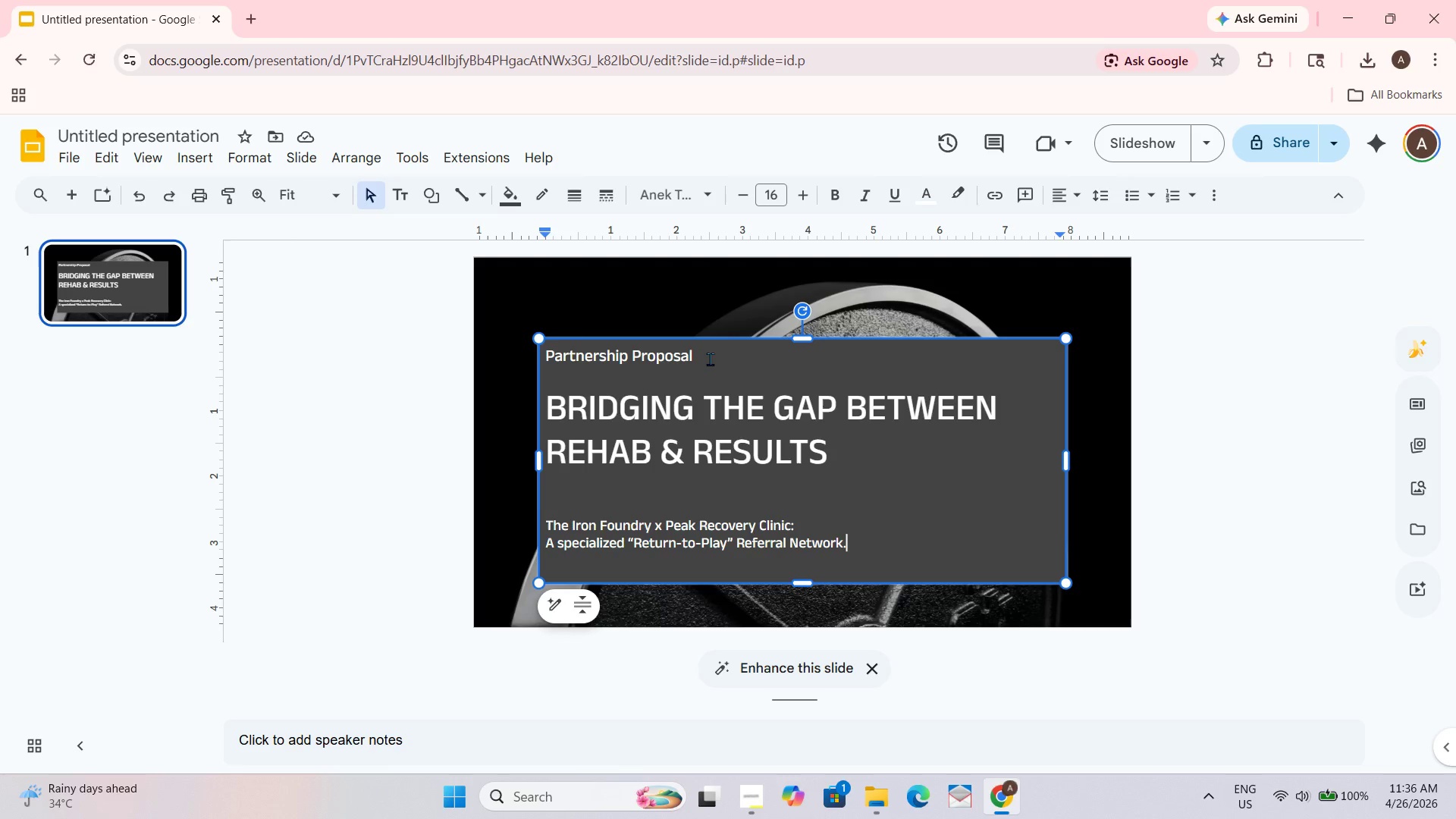 
left_click_drag(start_coordinate=[868, 537], to_coordinate=[535, 523])
 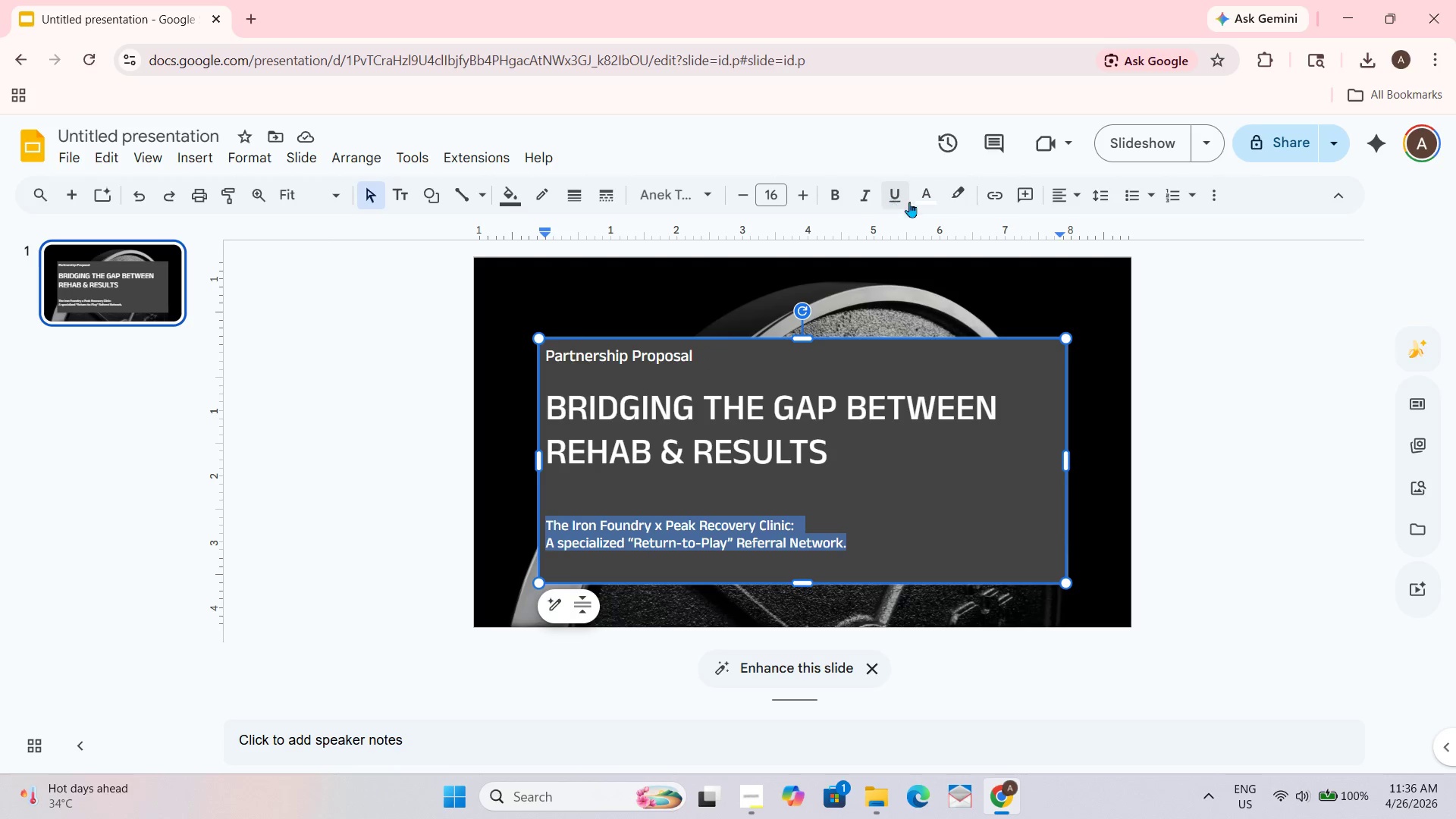 
left_click([935, 199])
 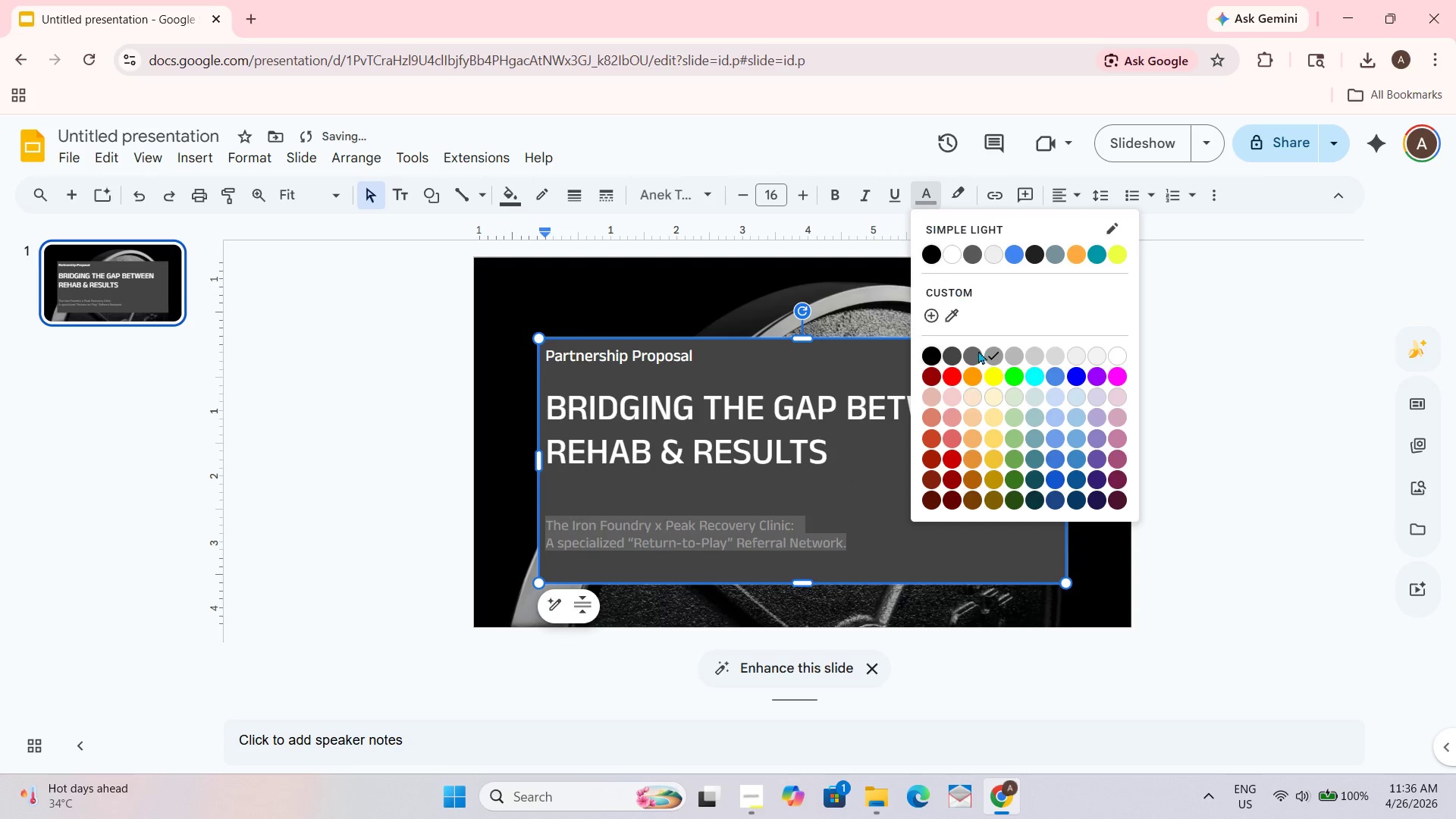 
wait(7.23)
 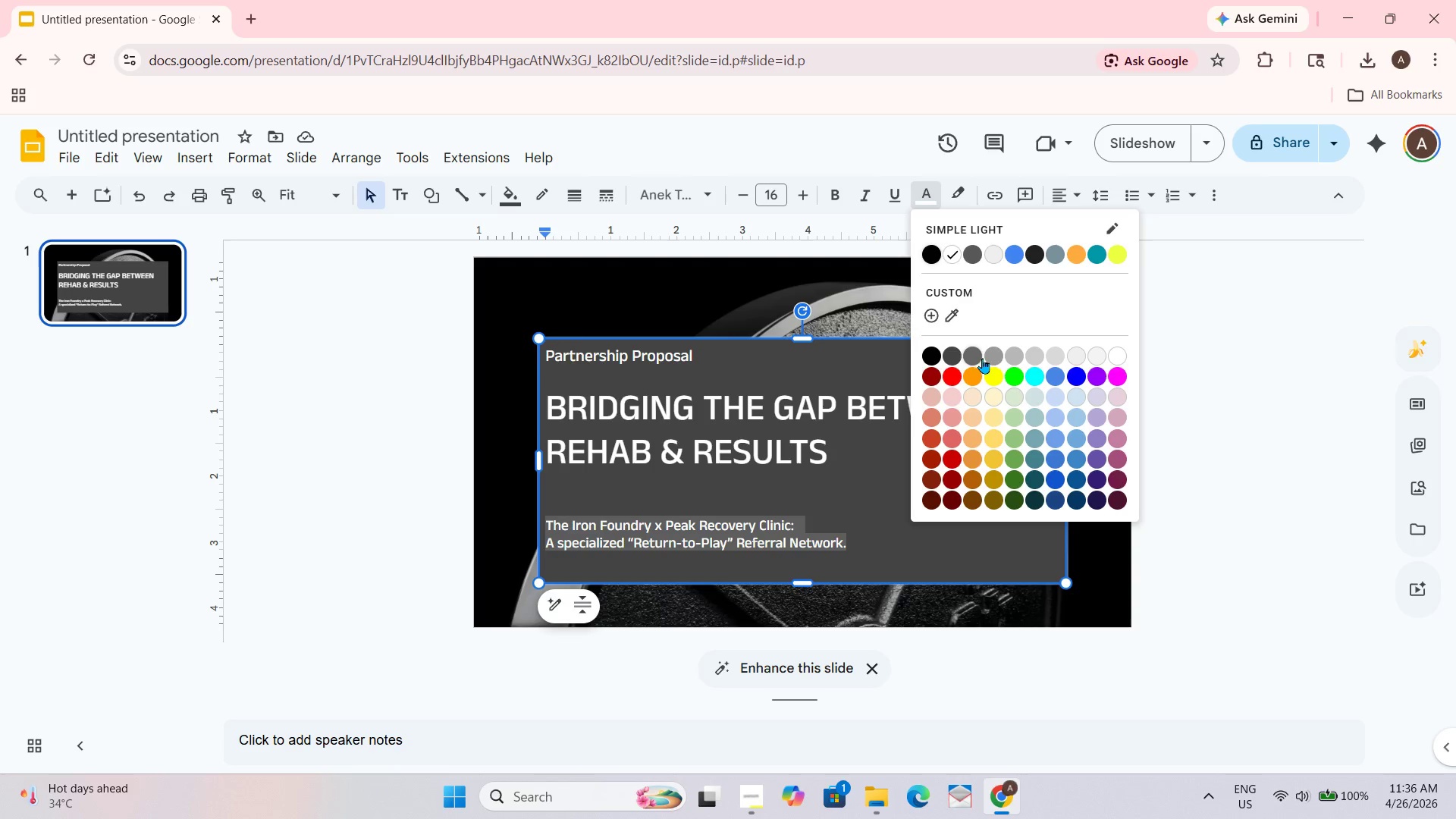 
left_click_drag(start_coordinate=[949, 515], to_coordinate=[955, 510])
 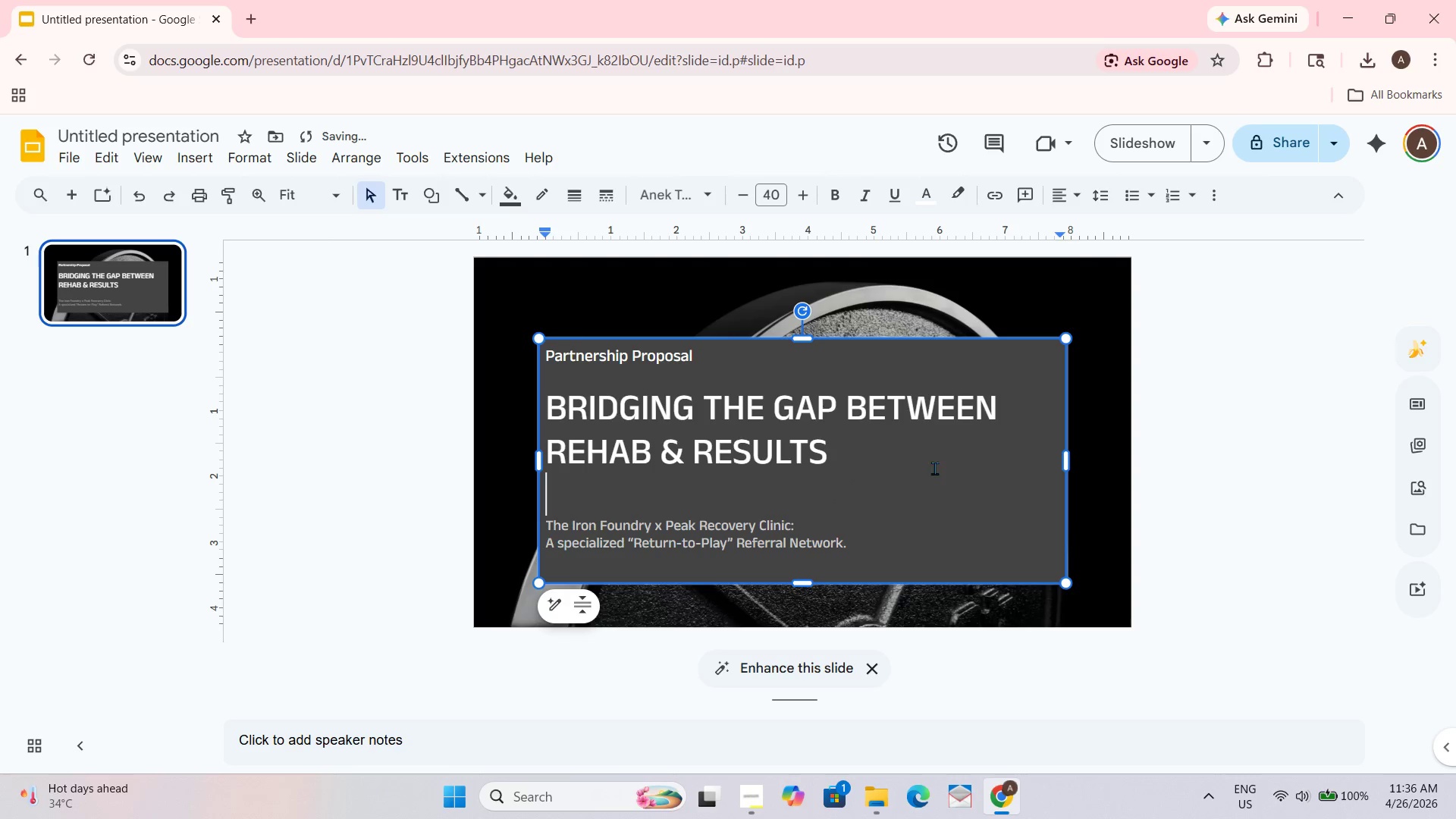 
left_click_drag(start_coordinate=[934, 465], to_coordinate=[936, 450])
 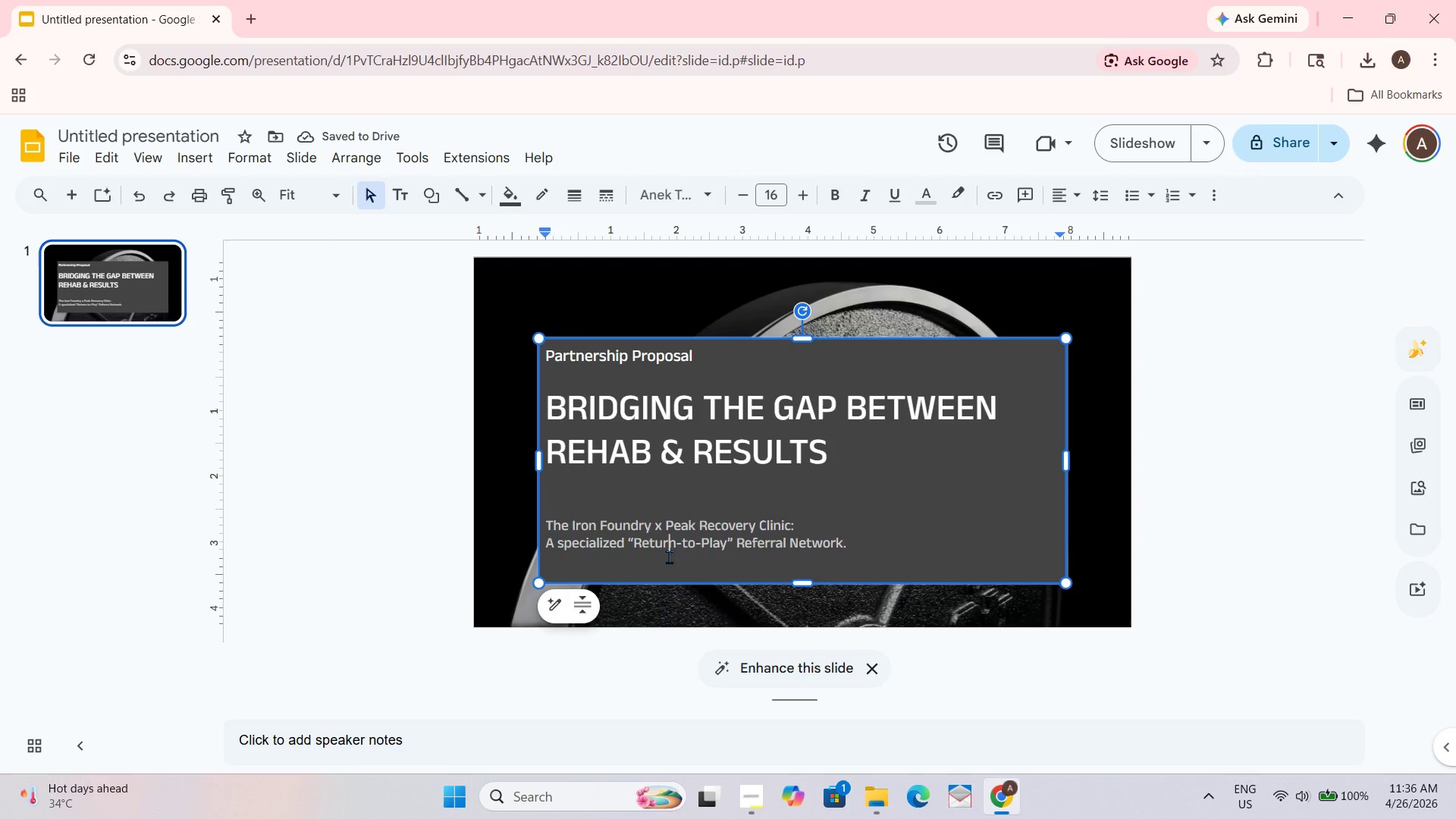 
key(Control+ControlLeft)
 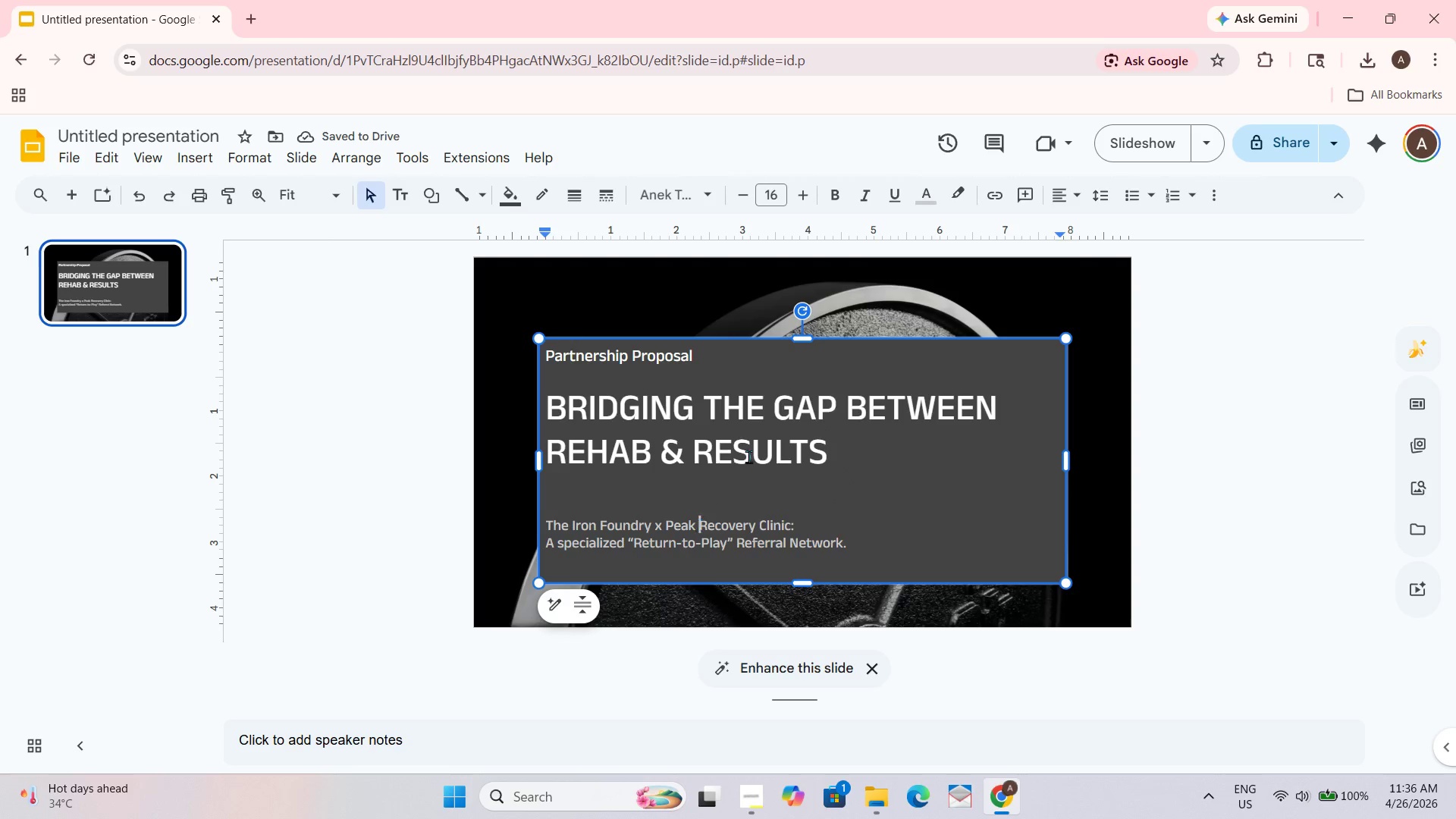 
key(Control+A)
 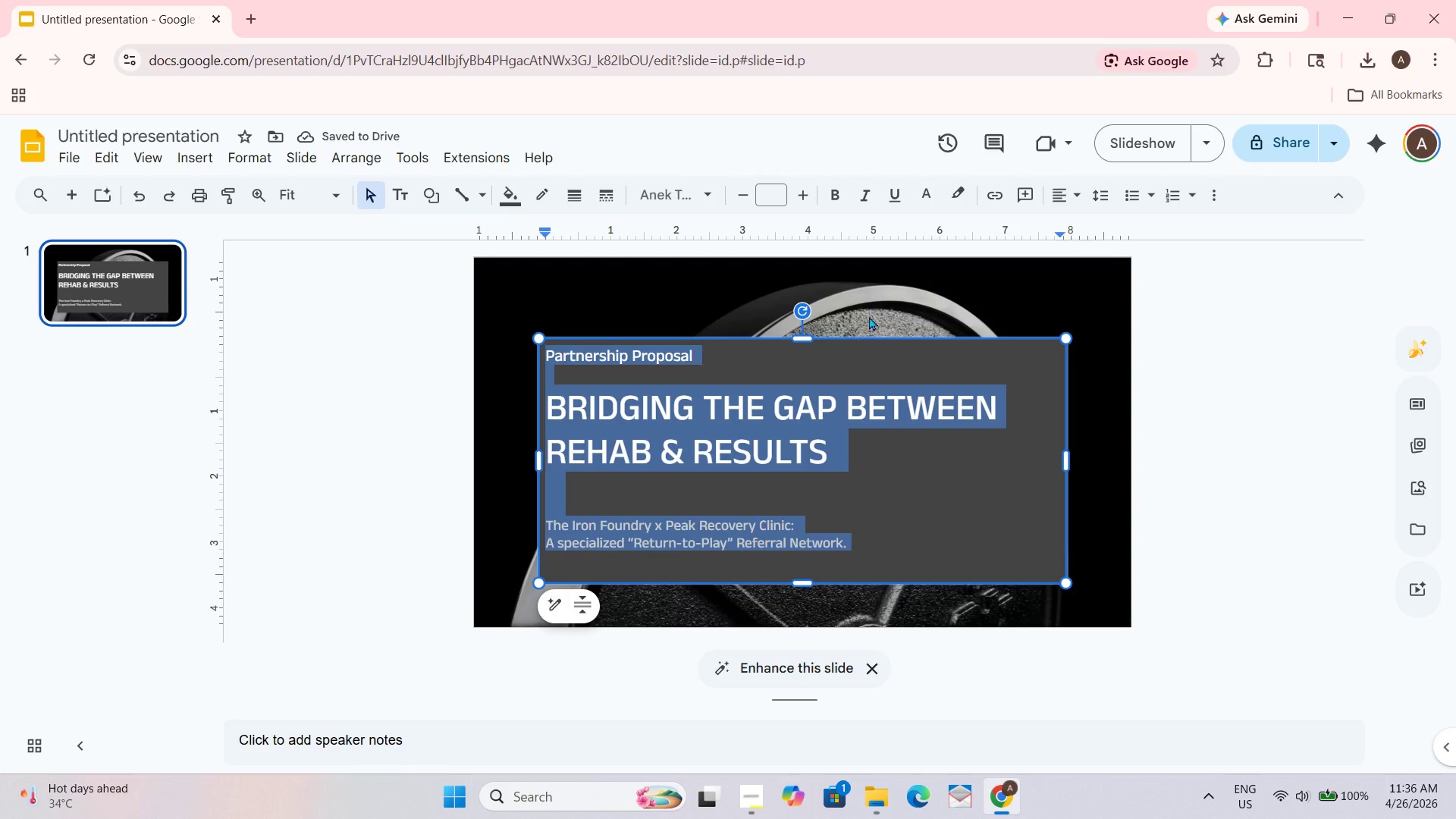 
left_click_drag(start_coordinate=[714, 591], to_coordinate=[736, 567])
 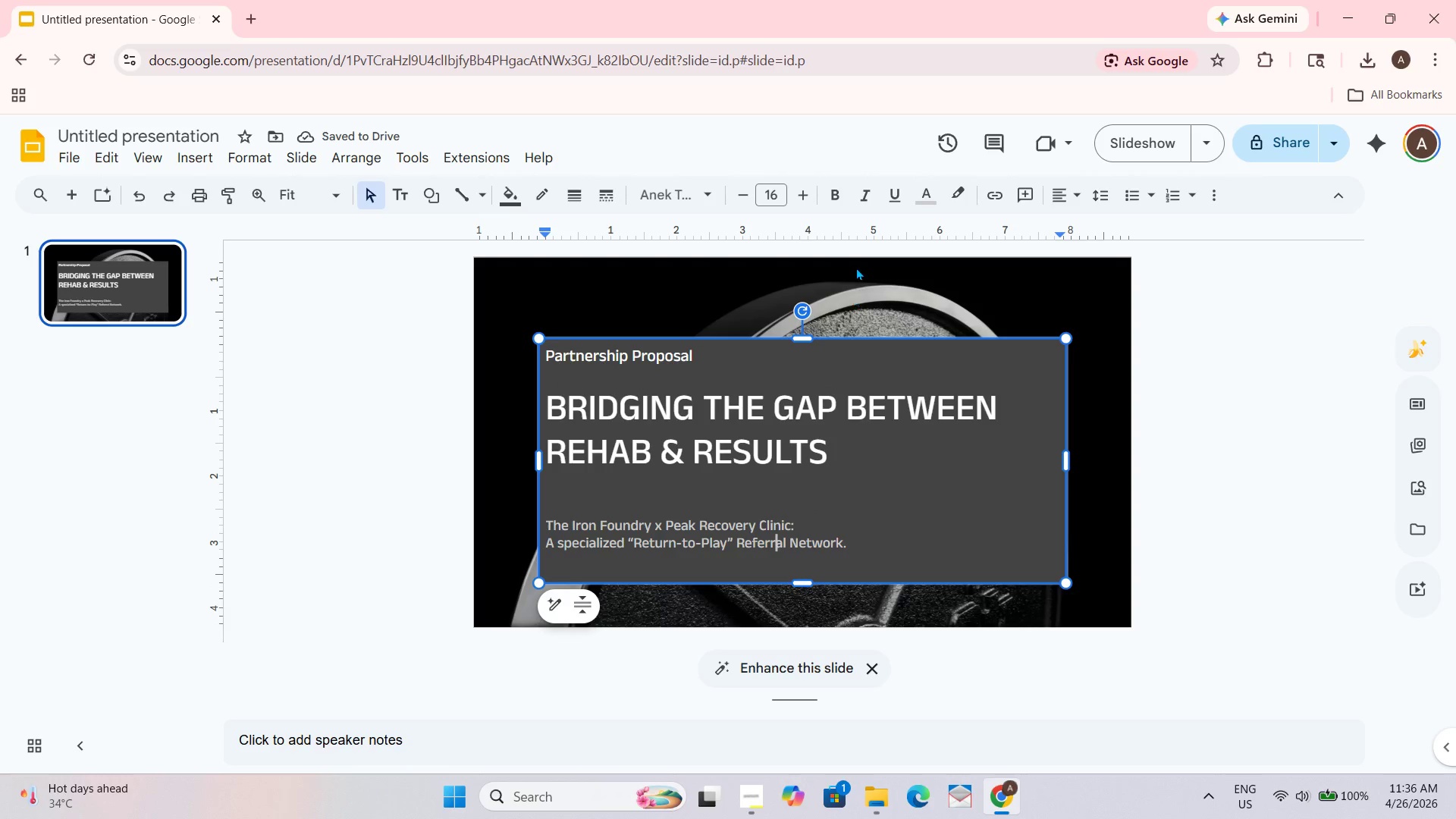 
left_click([916, 196])
 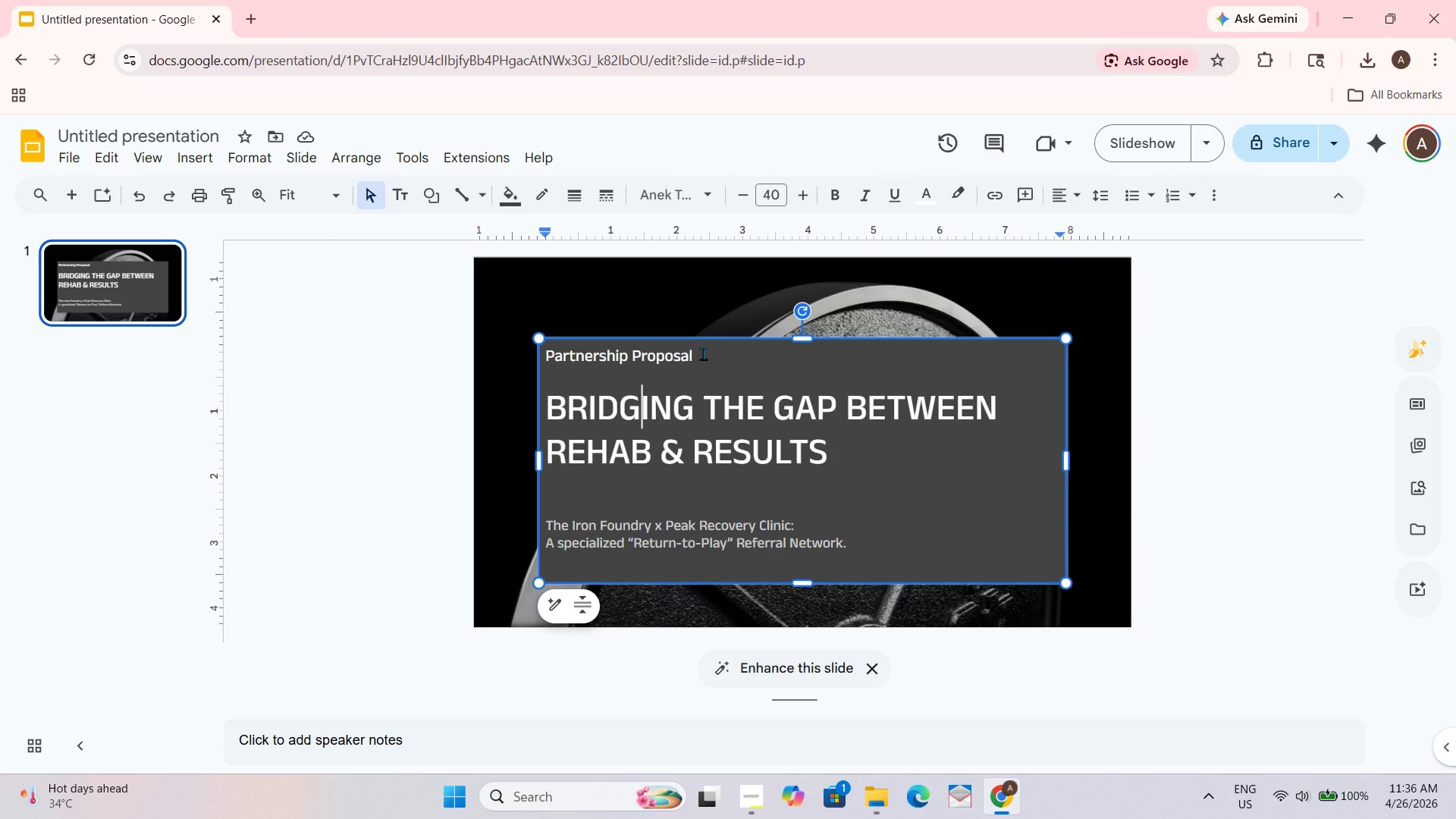 
wait(5.55)
 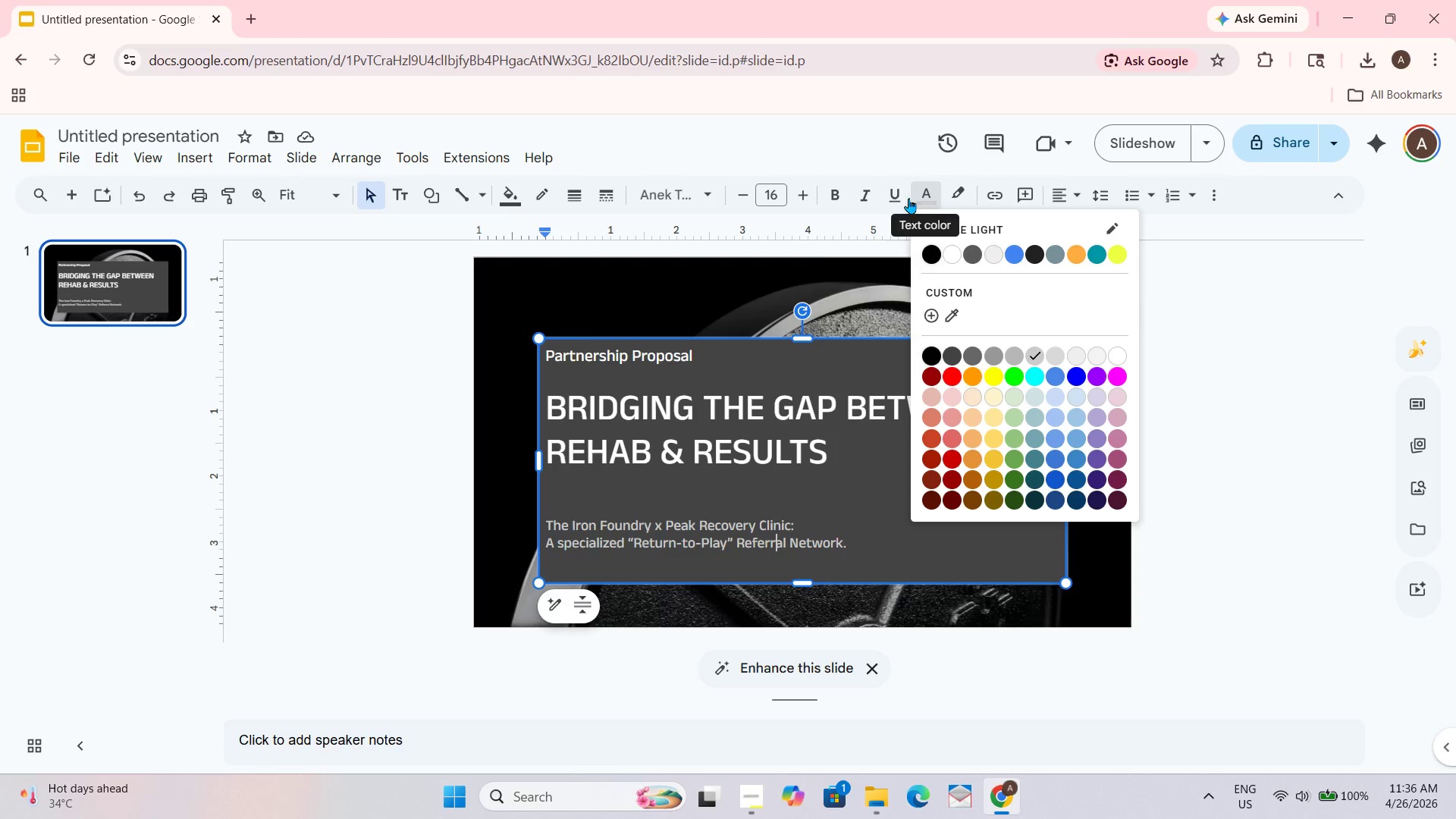 
left_click_drag(start_coordinate=[554, 408], to_coordinate=[837, 451])
 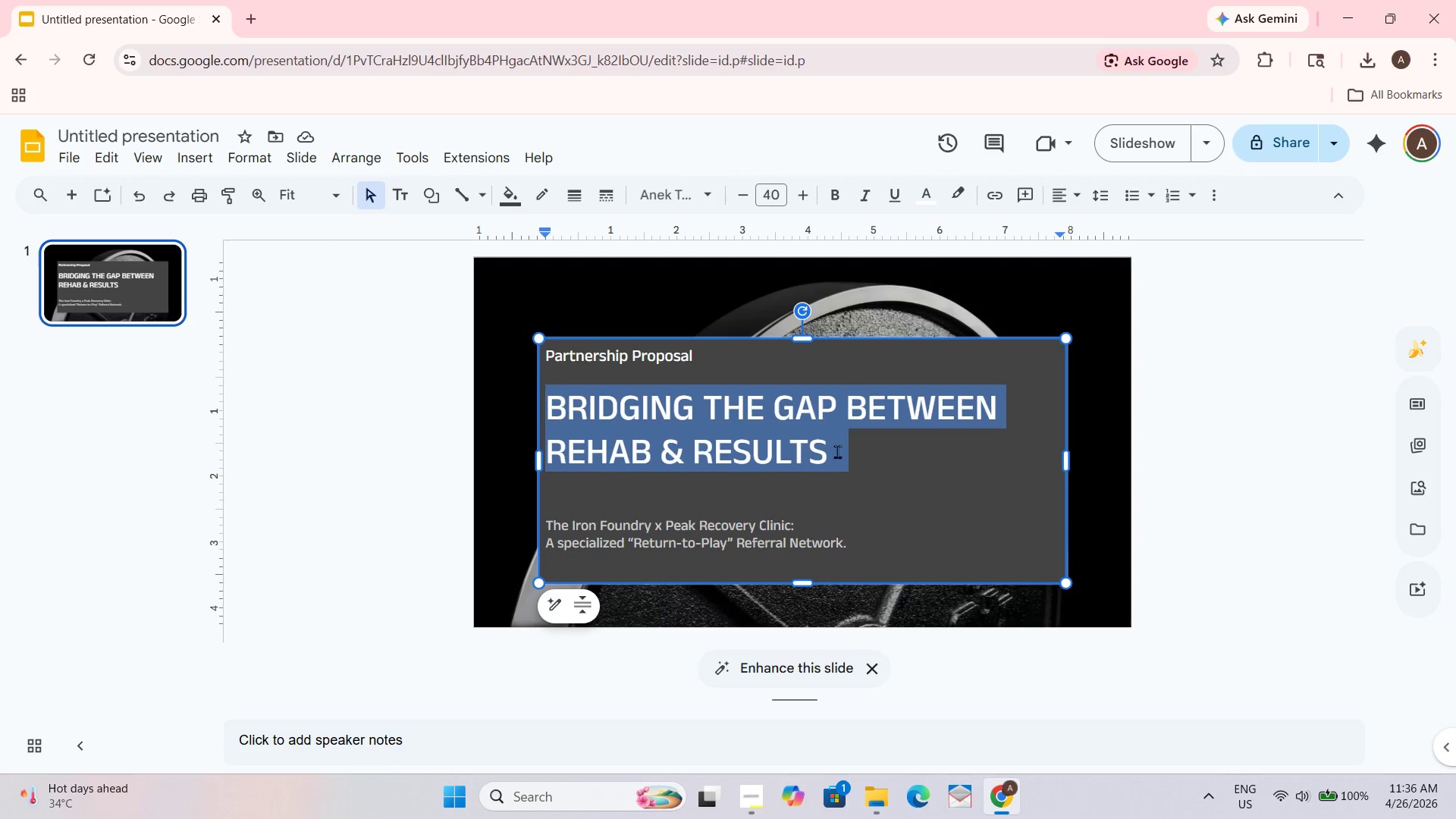 
key(Control+B)
 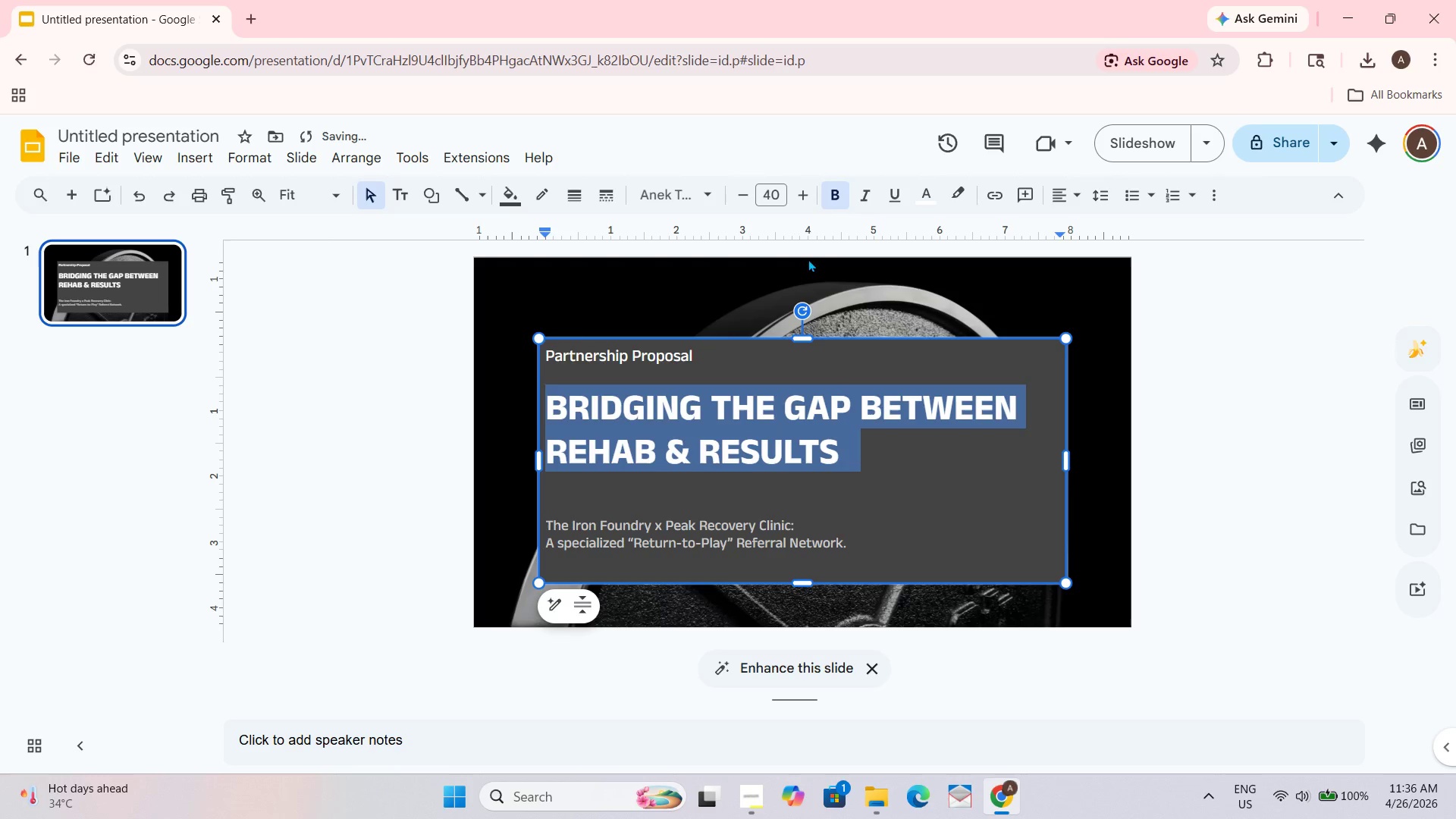 
left_click([704, 195])
 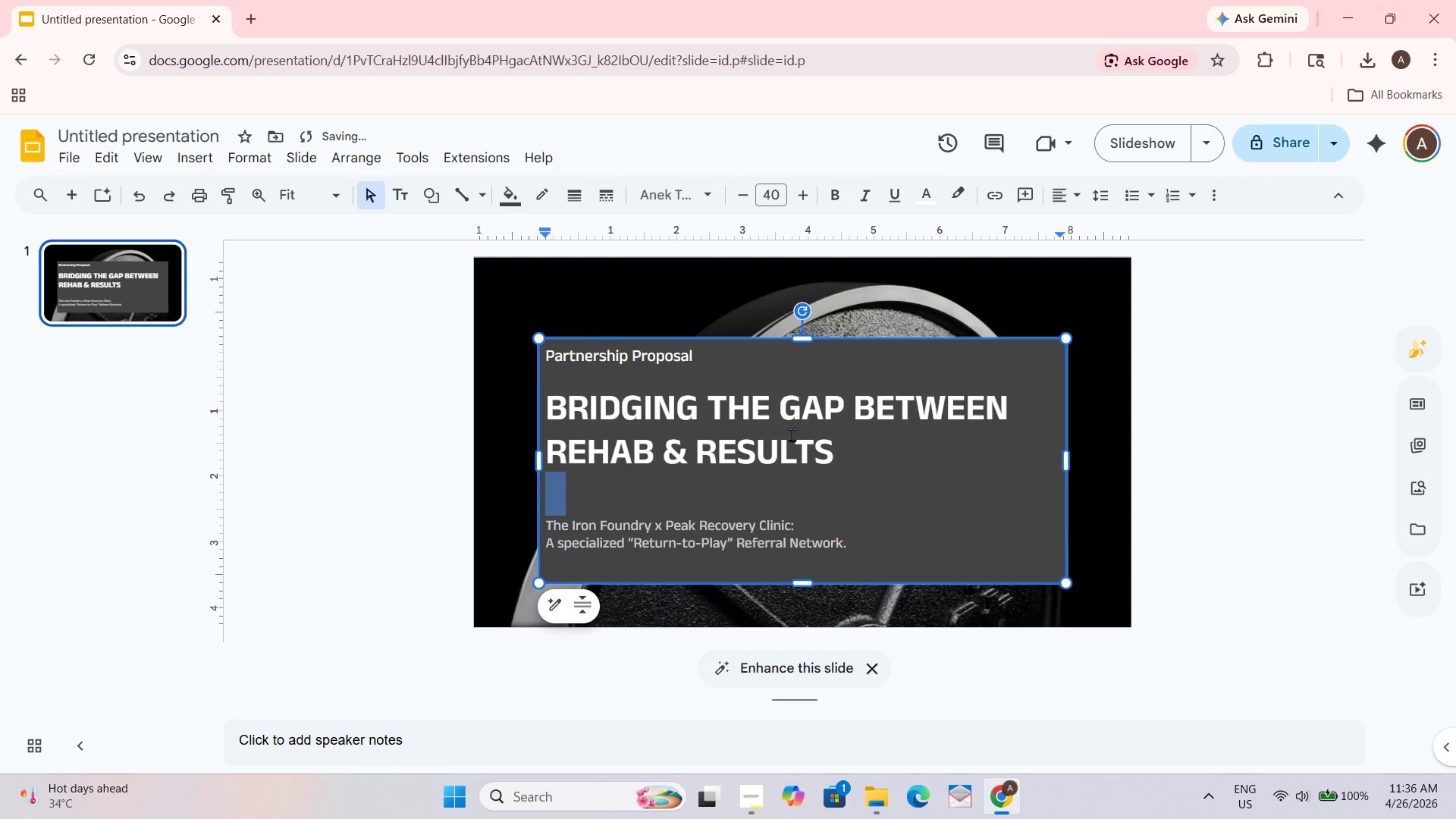 
wait(6.14)
 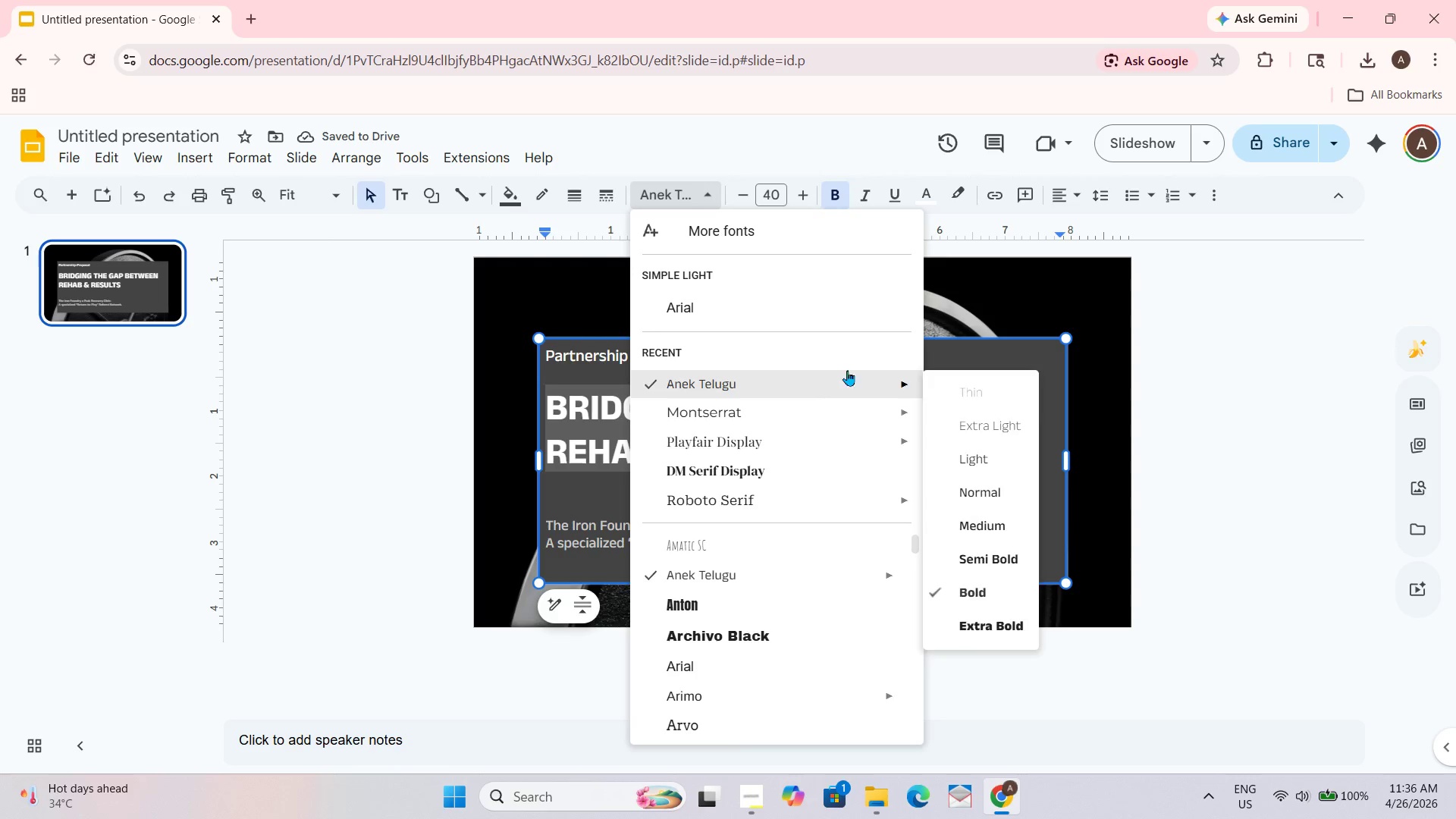 
left_click_drag(start_coordinate=[698, 355], to_coordinate=[542, 353])
 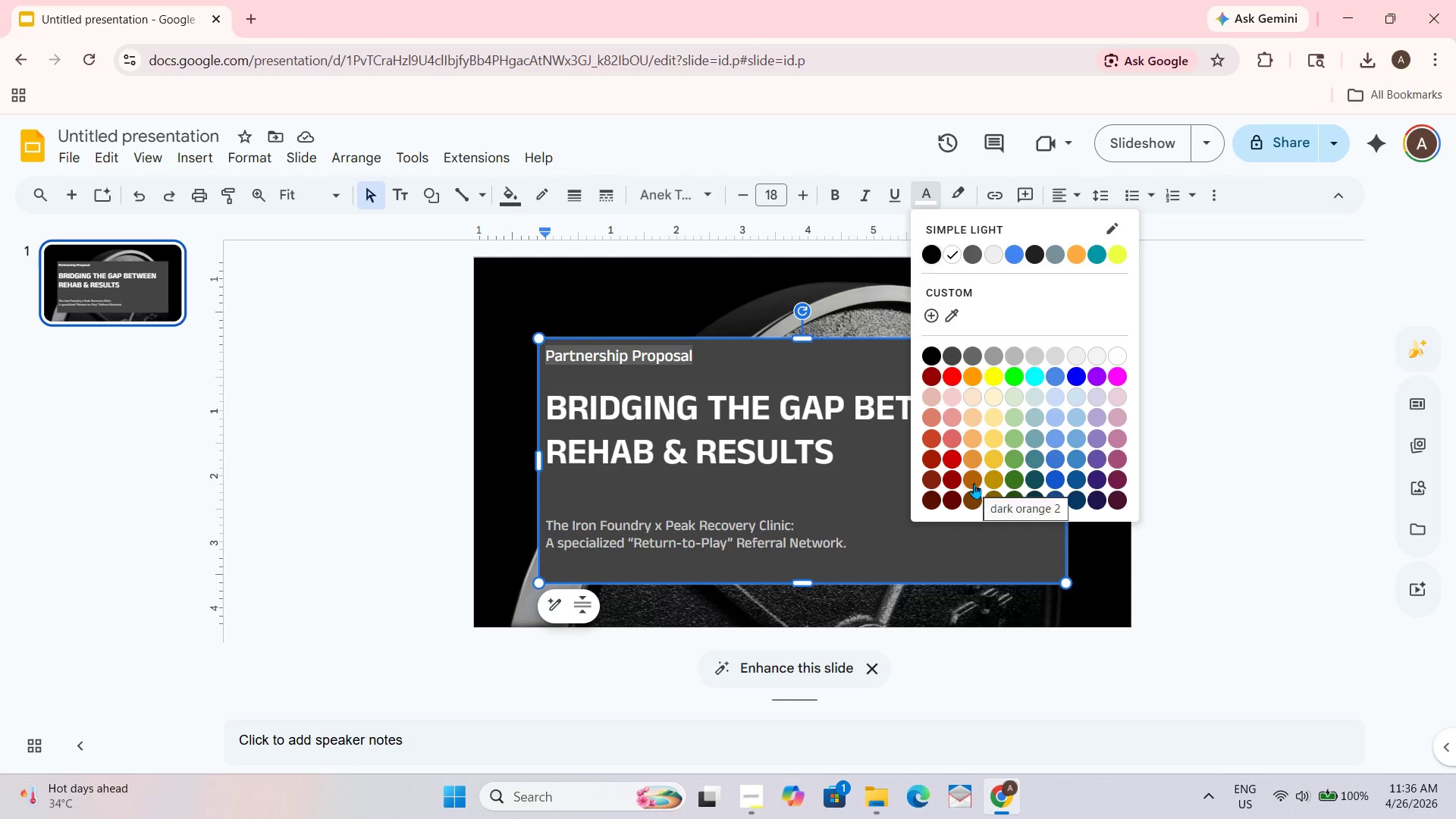 
wait(5.84)
 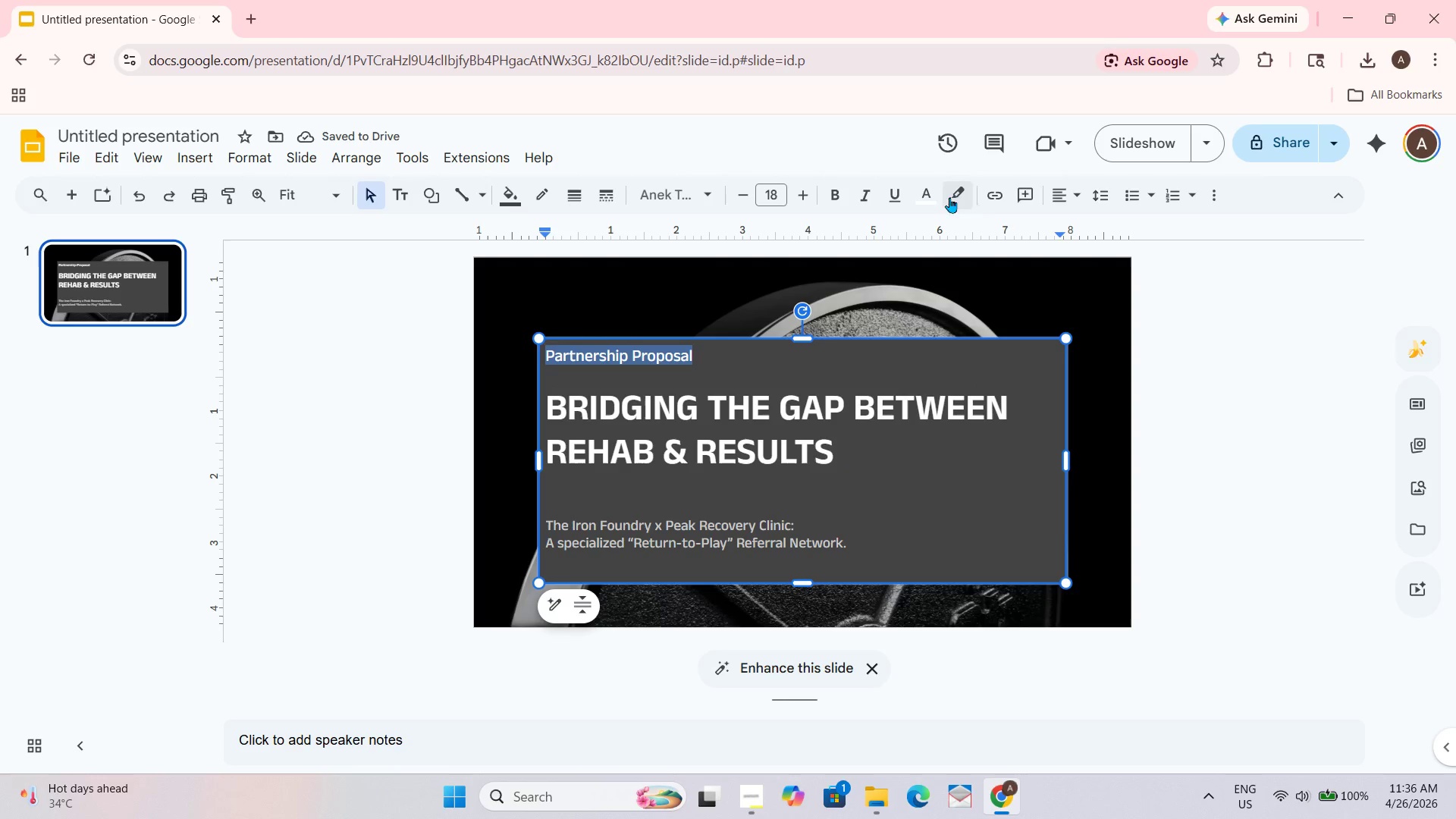 
left_click([975, 376])
 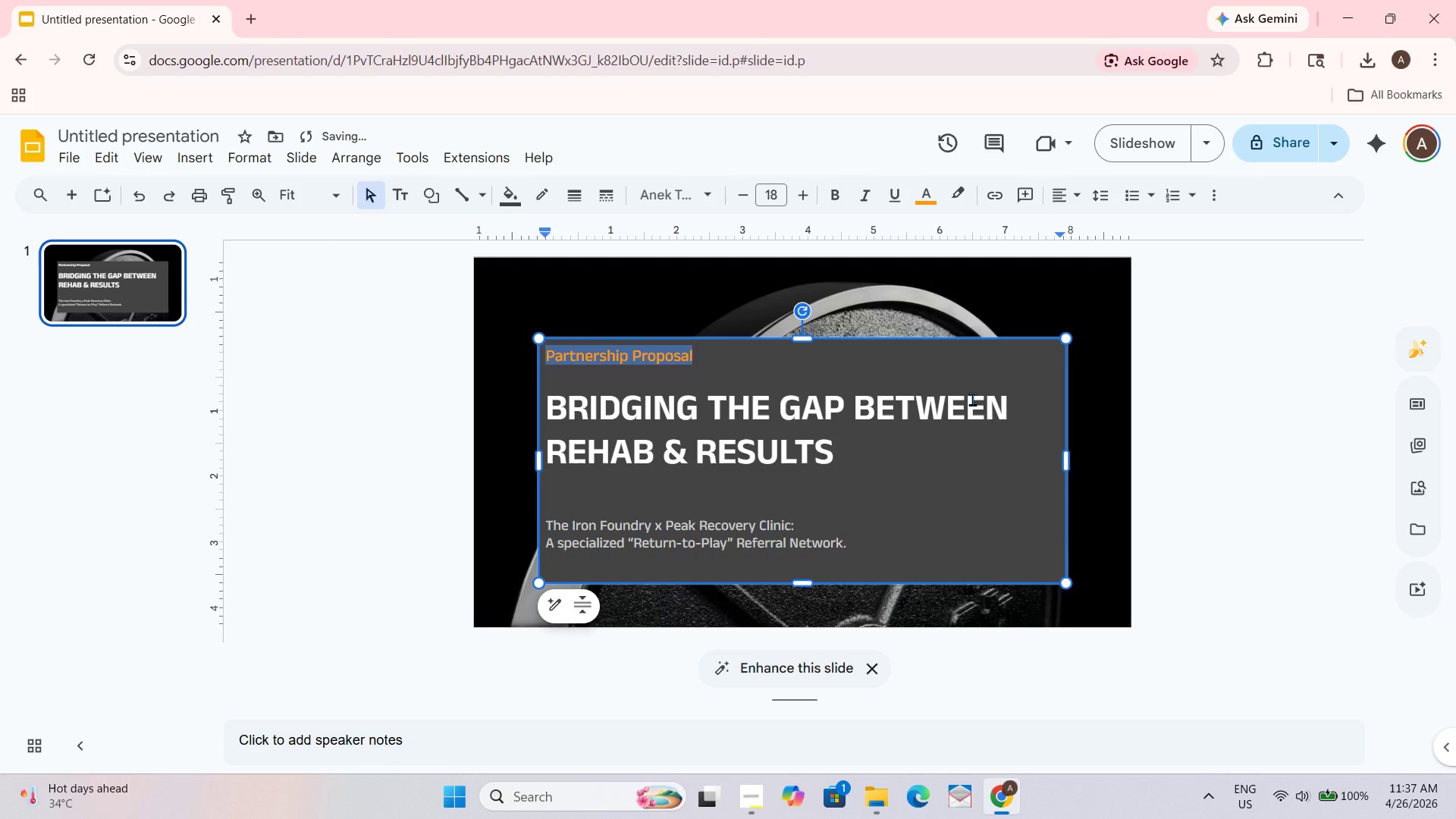 
left_click([972, 398])
 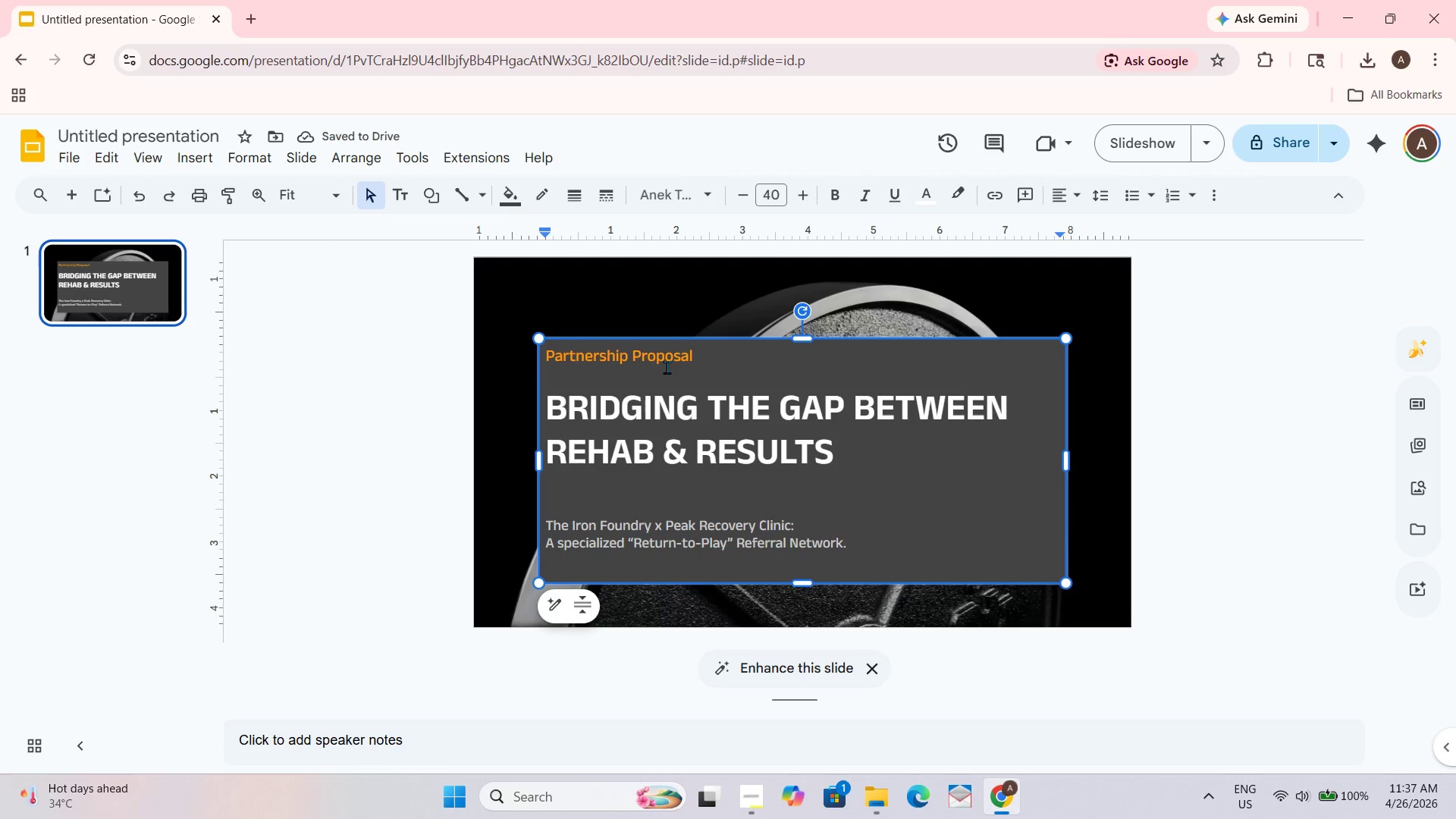 
left_click_drag(start_coordinate=[700, 359], to_coordinate=[537, 335])
 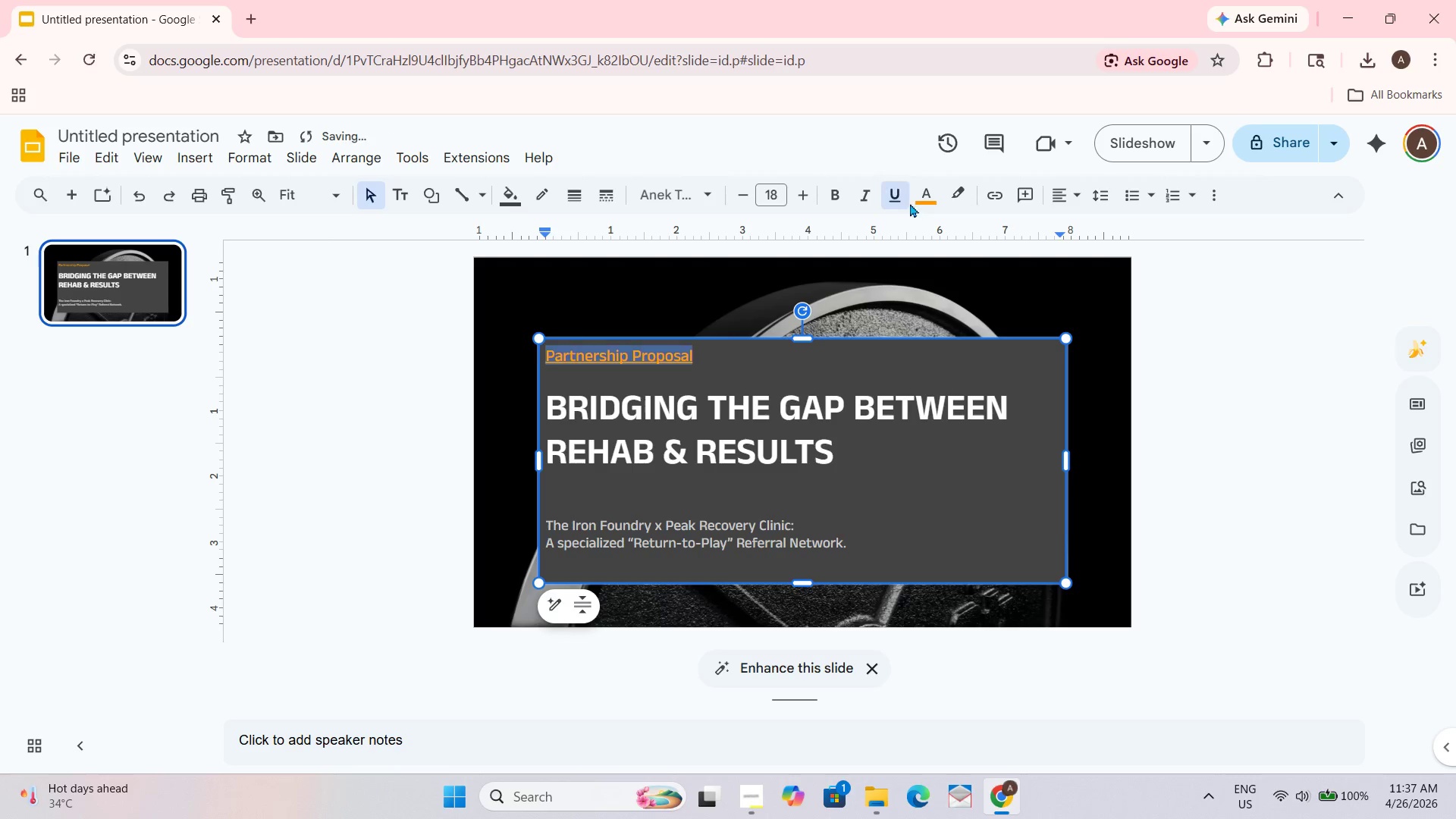 
double_click([923, 201])
 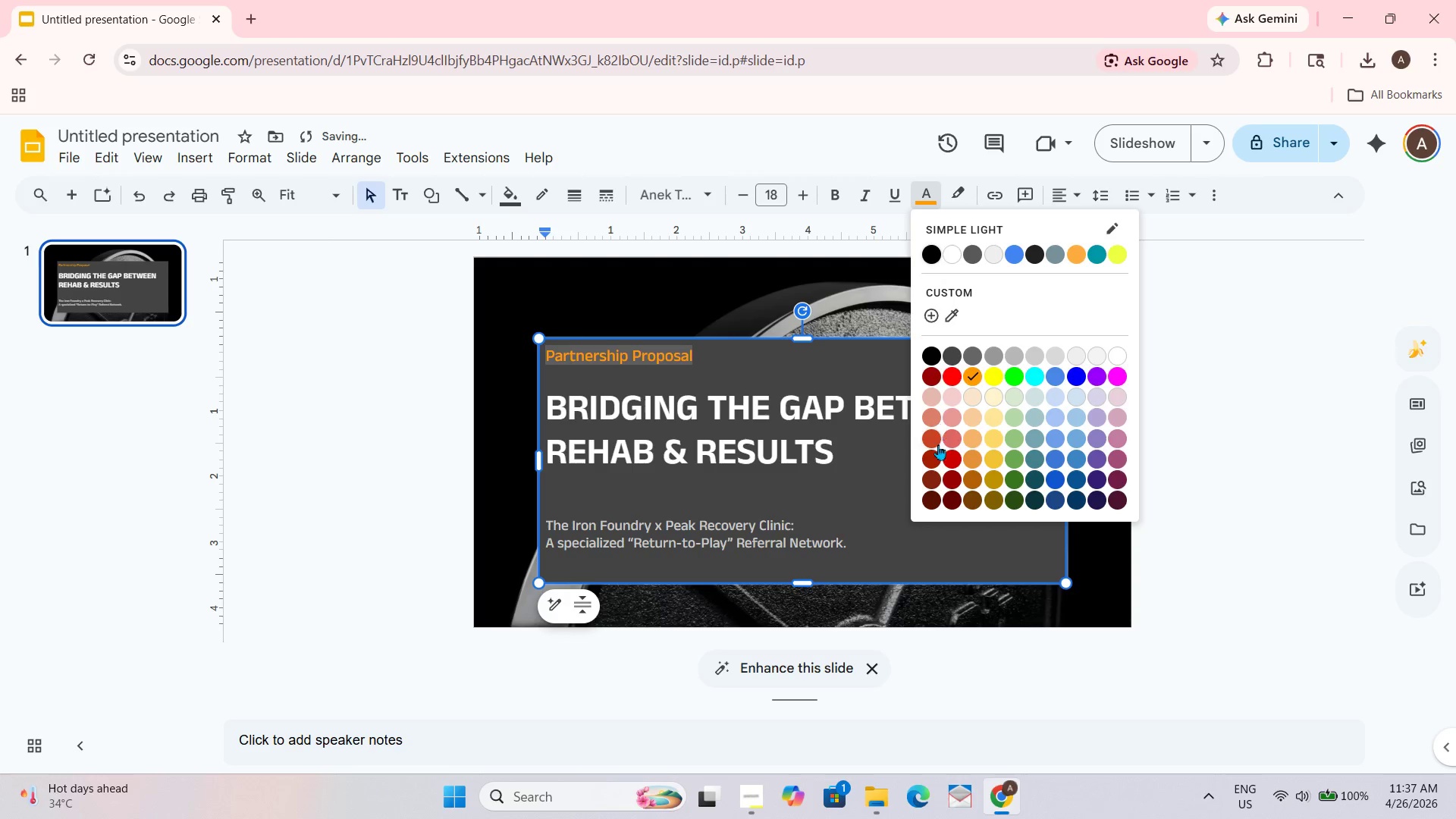 
left_click([977, 494])
 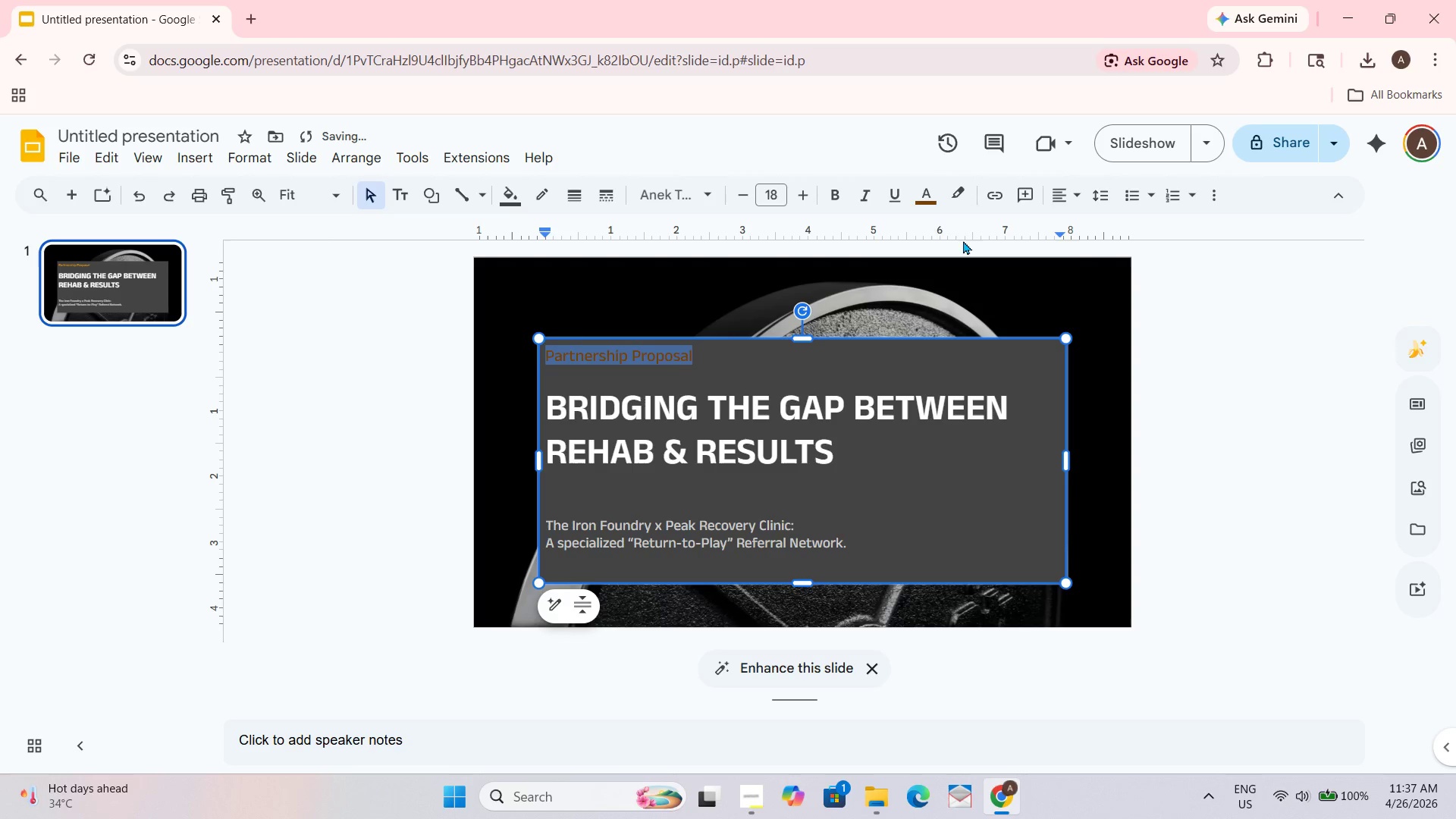 
left_click([926, 196])
 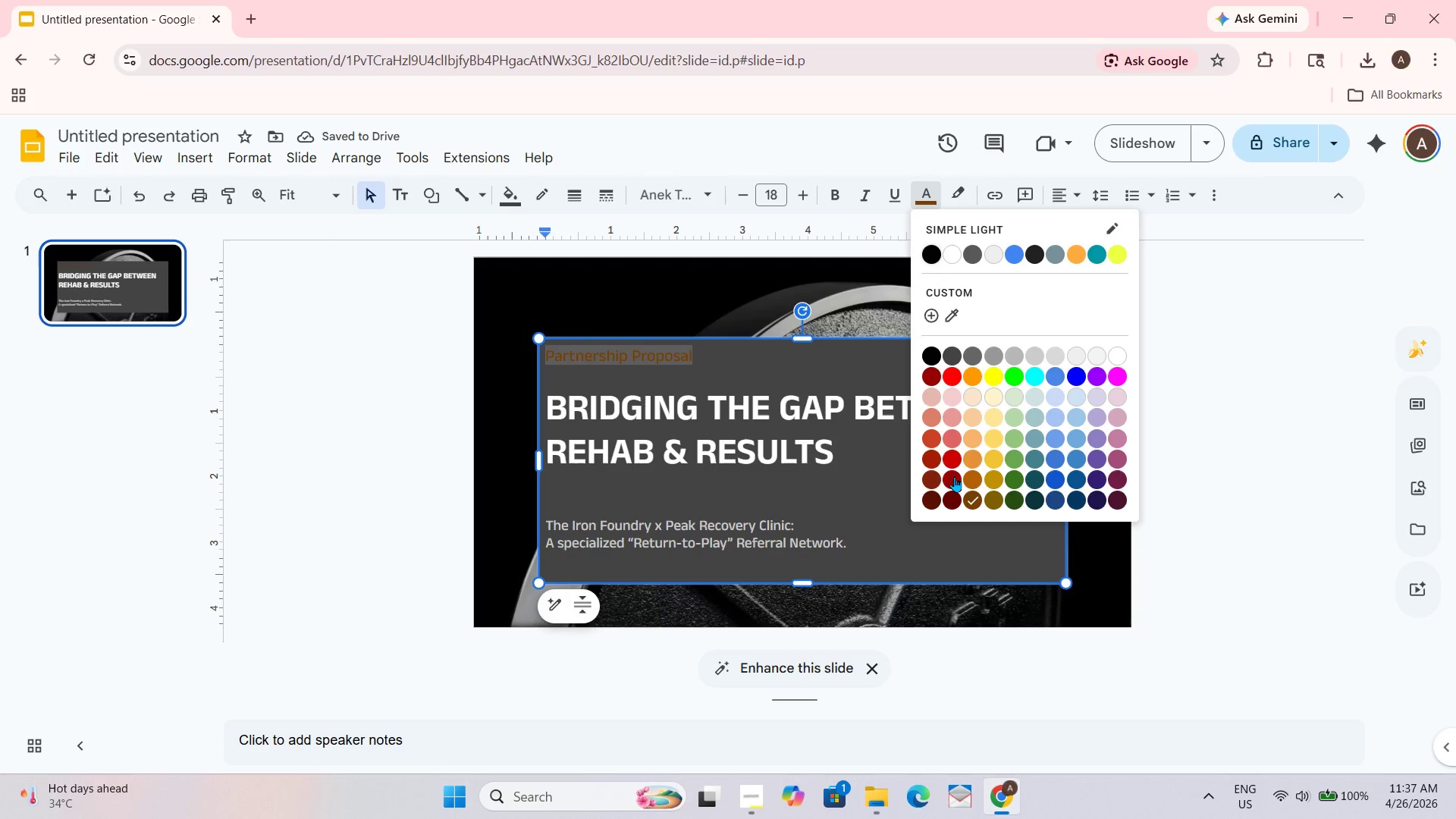 
left_click([924, 434])
 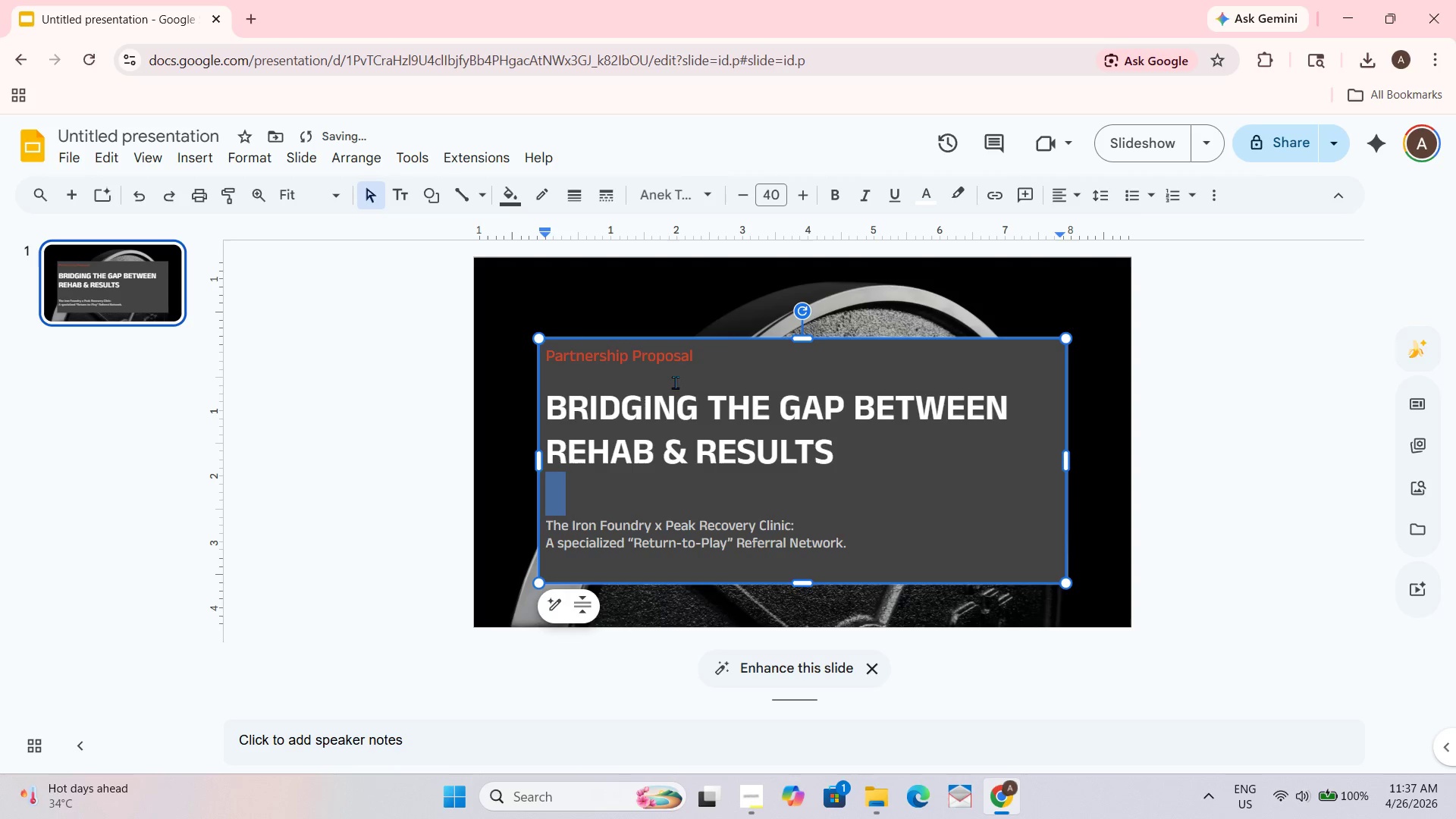 
left_click([711, 356])
 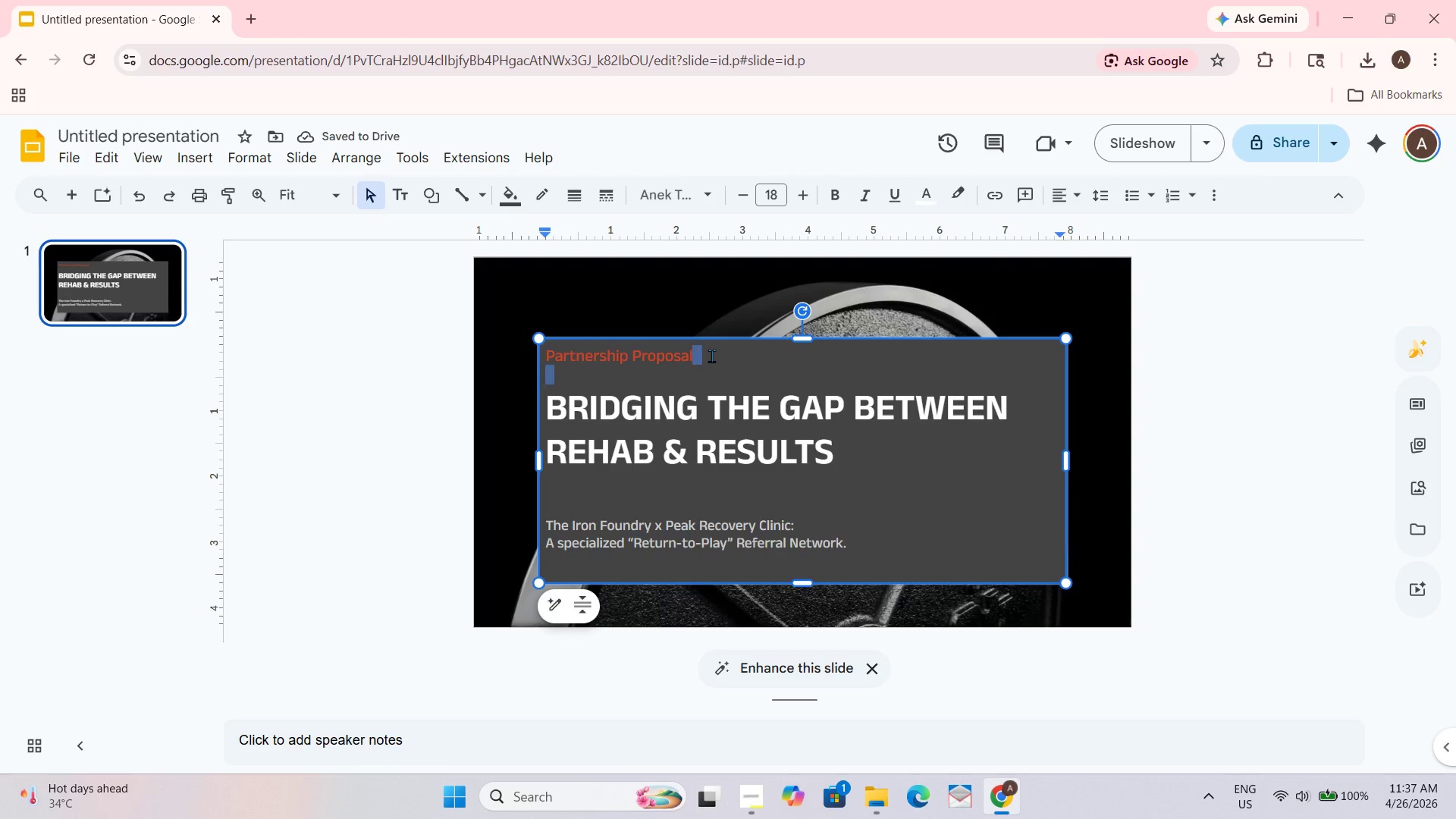 
left_click_drag(start_coordinate=[711, 356], to_coordinate=[574, 351])
 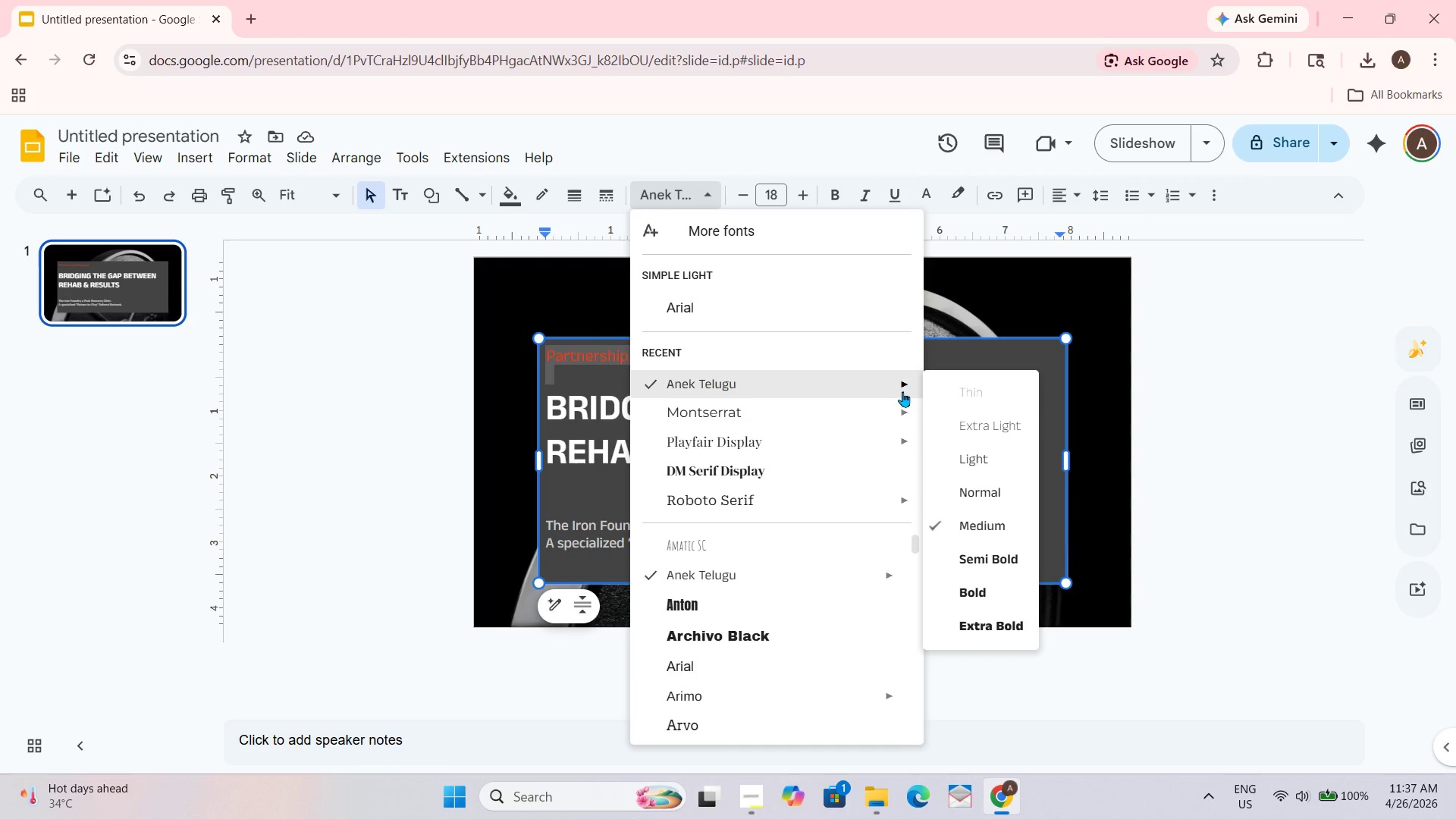 
left_click([973, 558])
 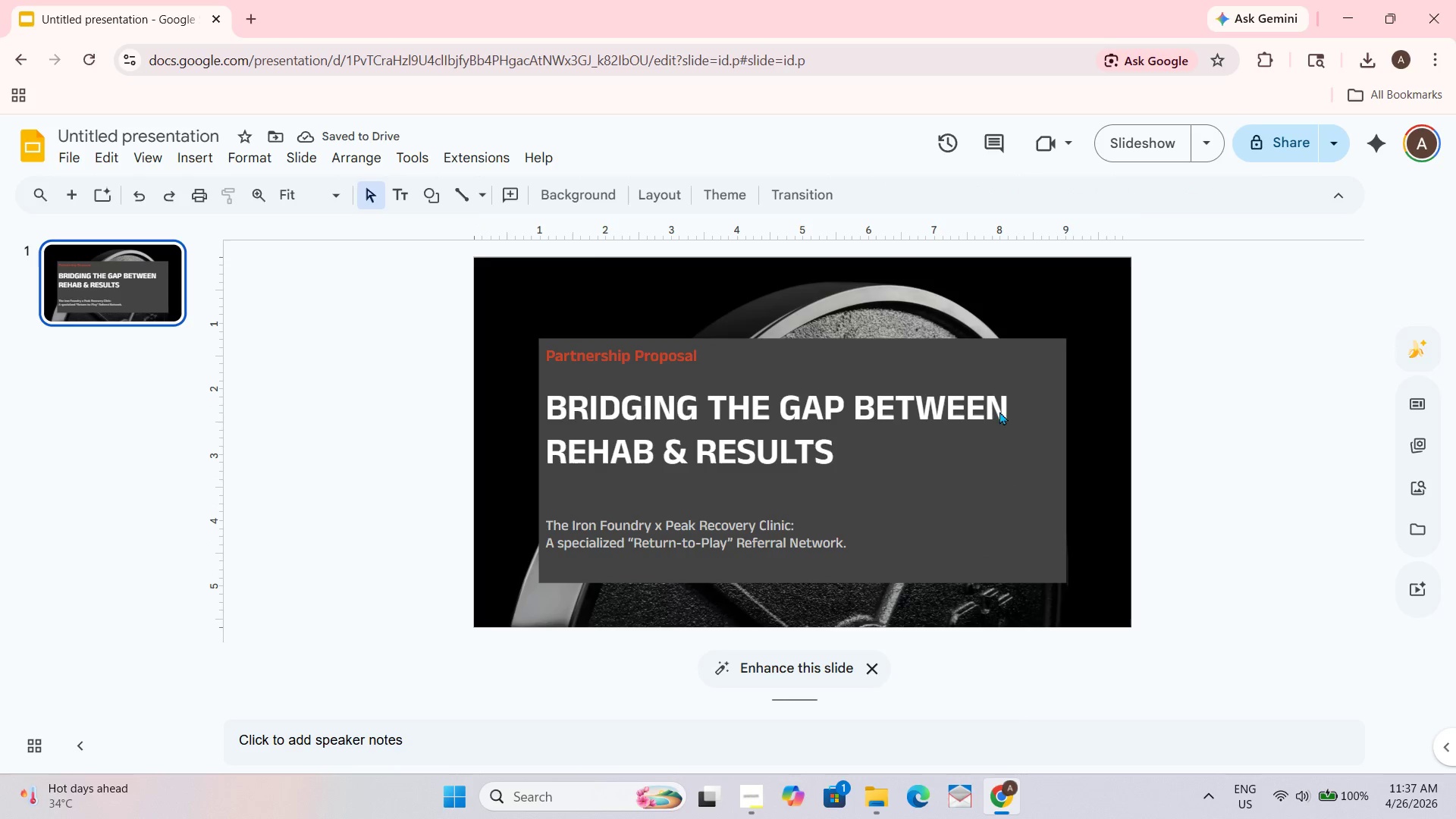 
left_click([1134, 142])
 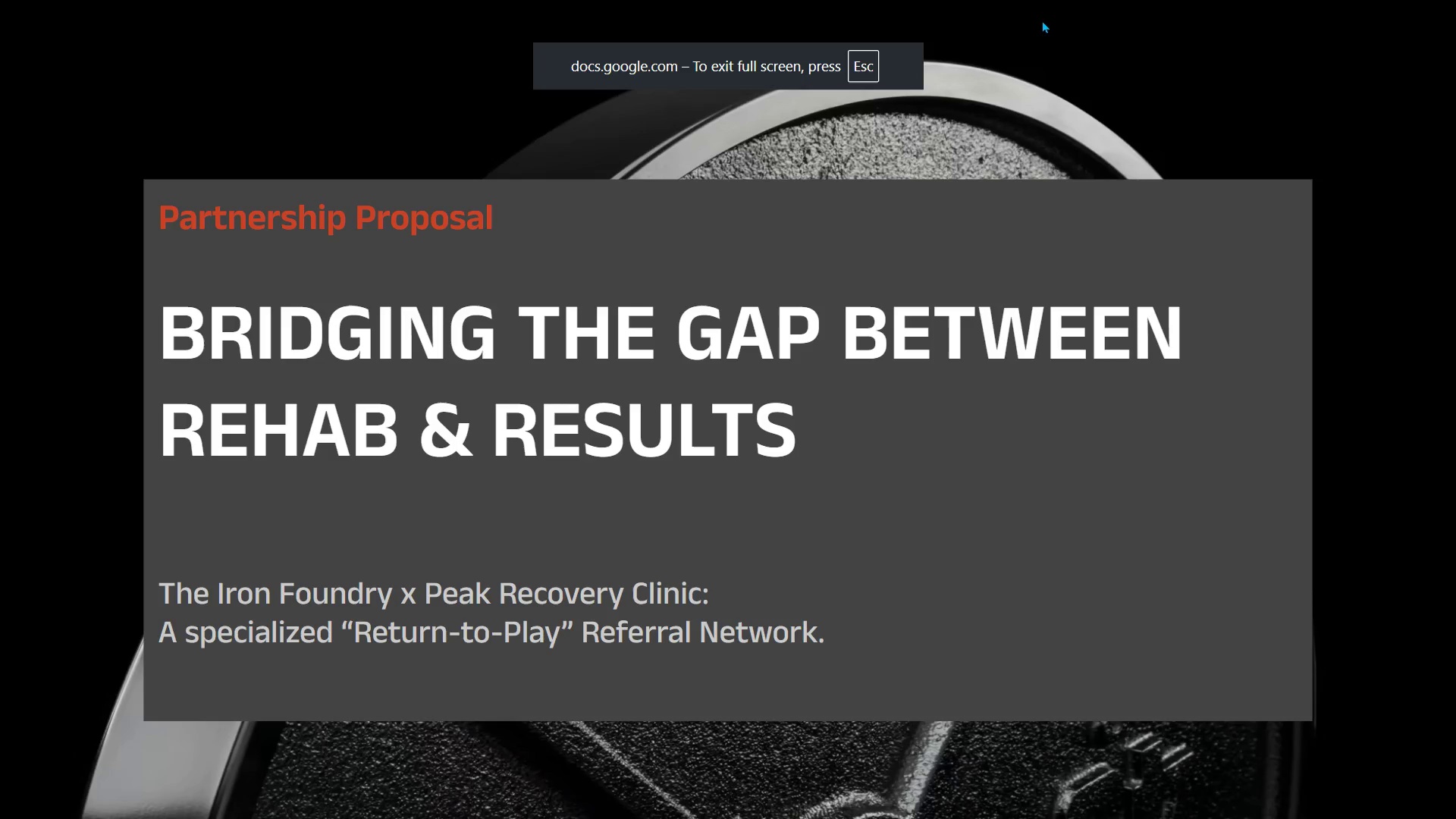 
key(Escape)
 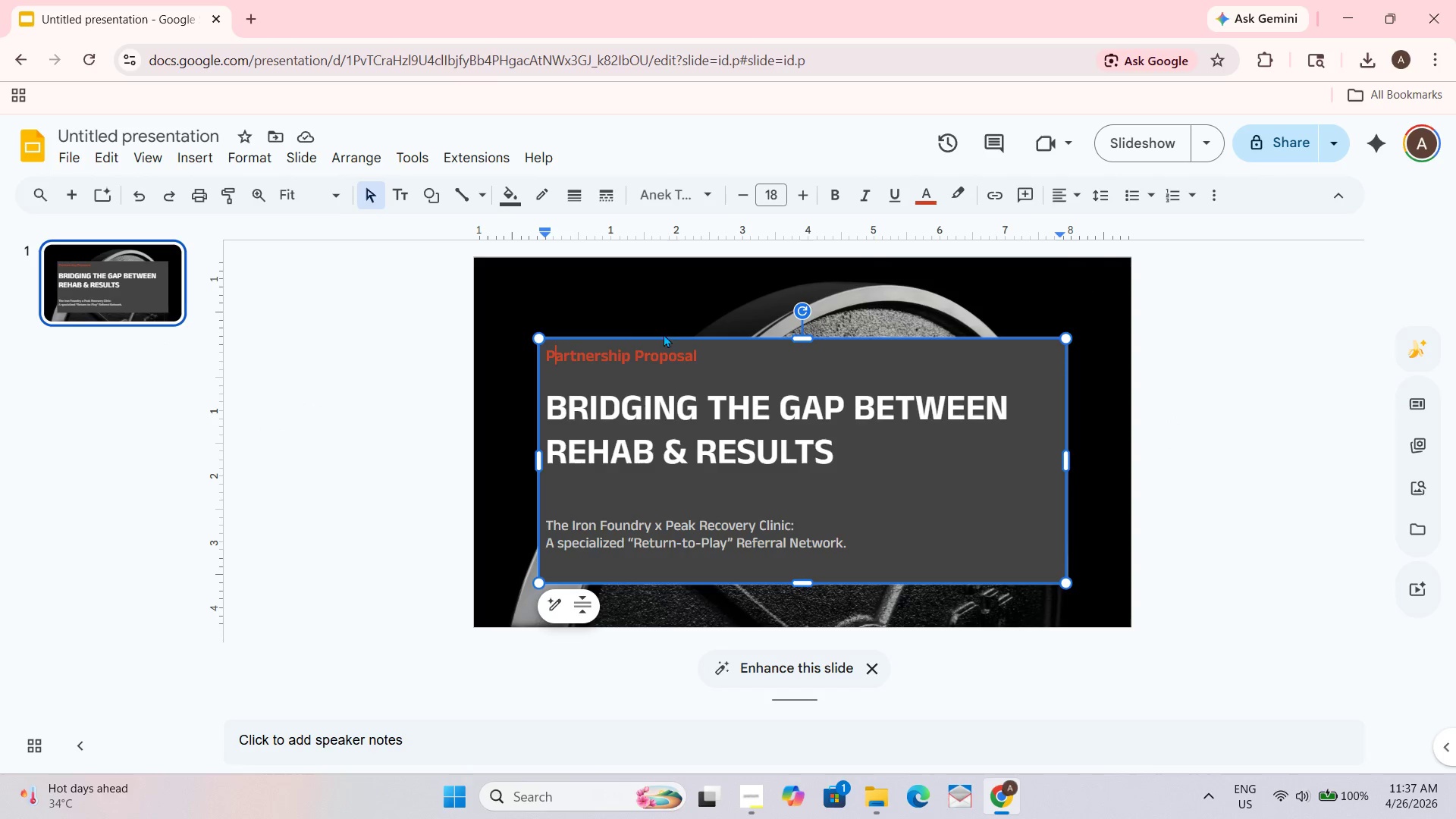 
key(ArrowLeft)
 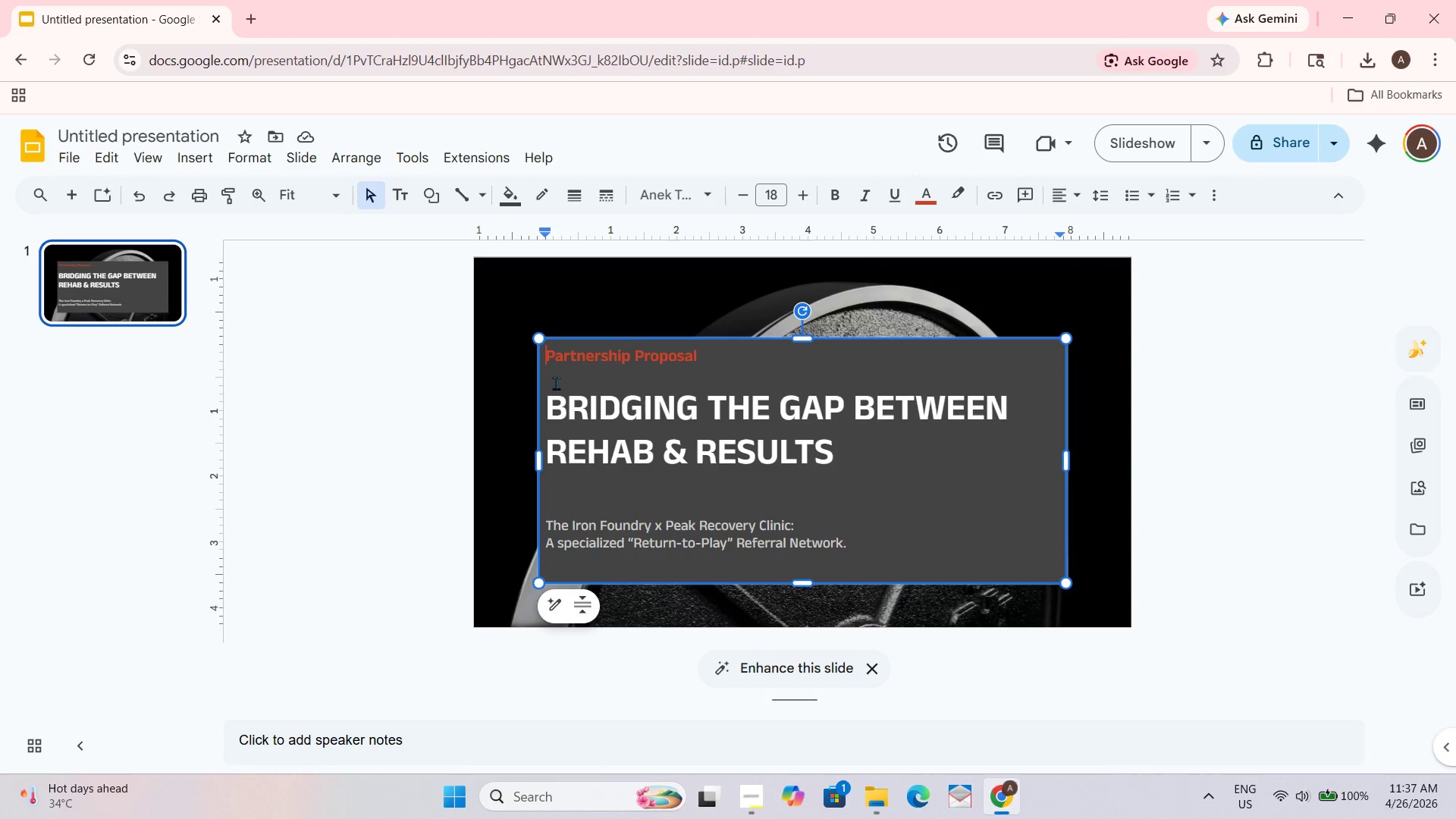 
key(Shift+ShiftRight)
 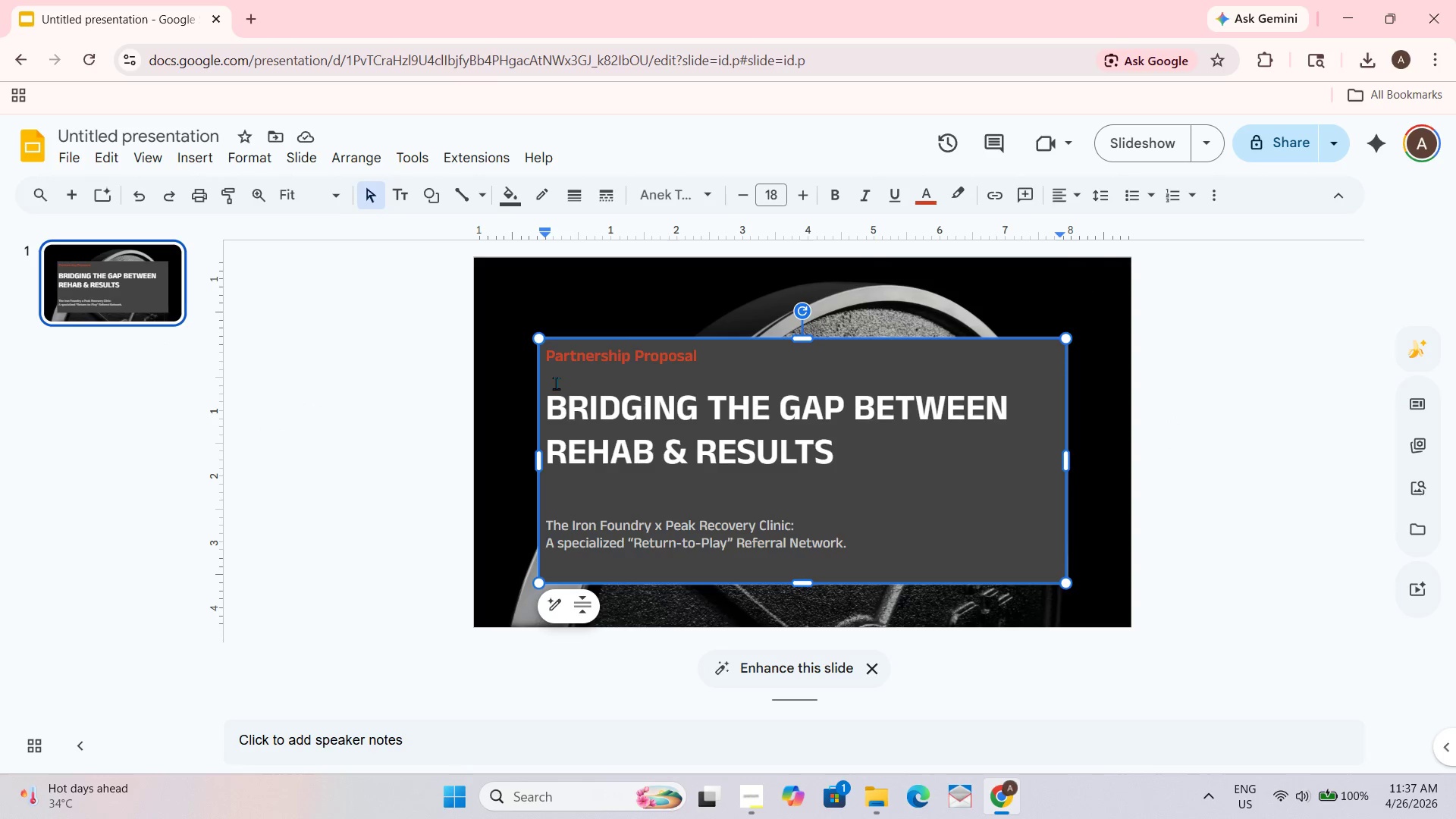 
key(Shift+Enter)
 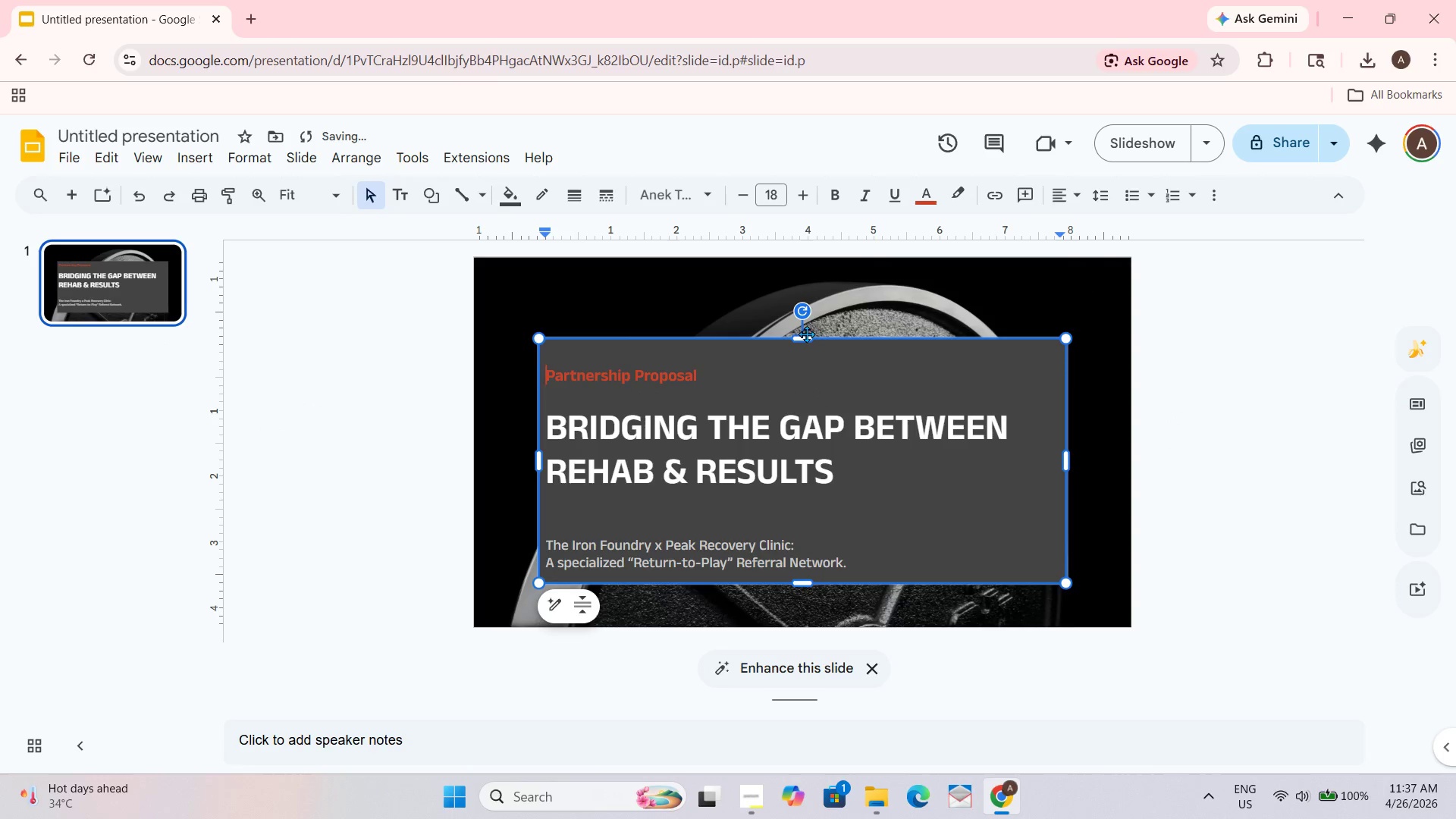 
left_click_drag(start_coordinate=[805, 344], to_coordinate=[805, 340])
 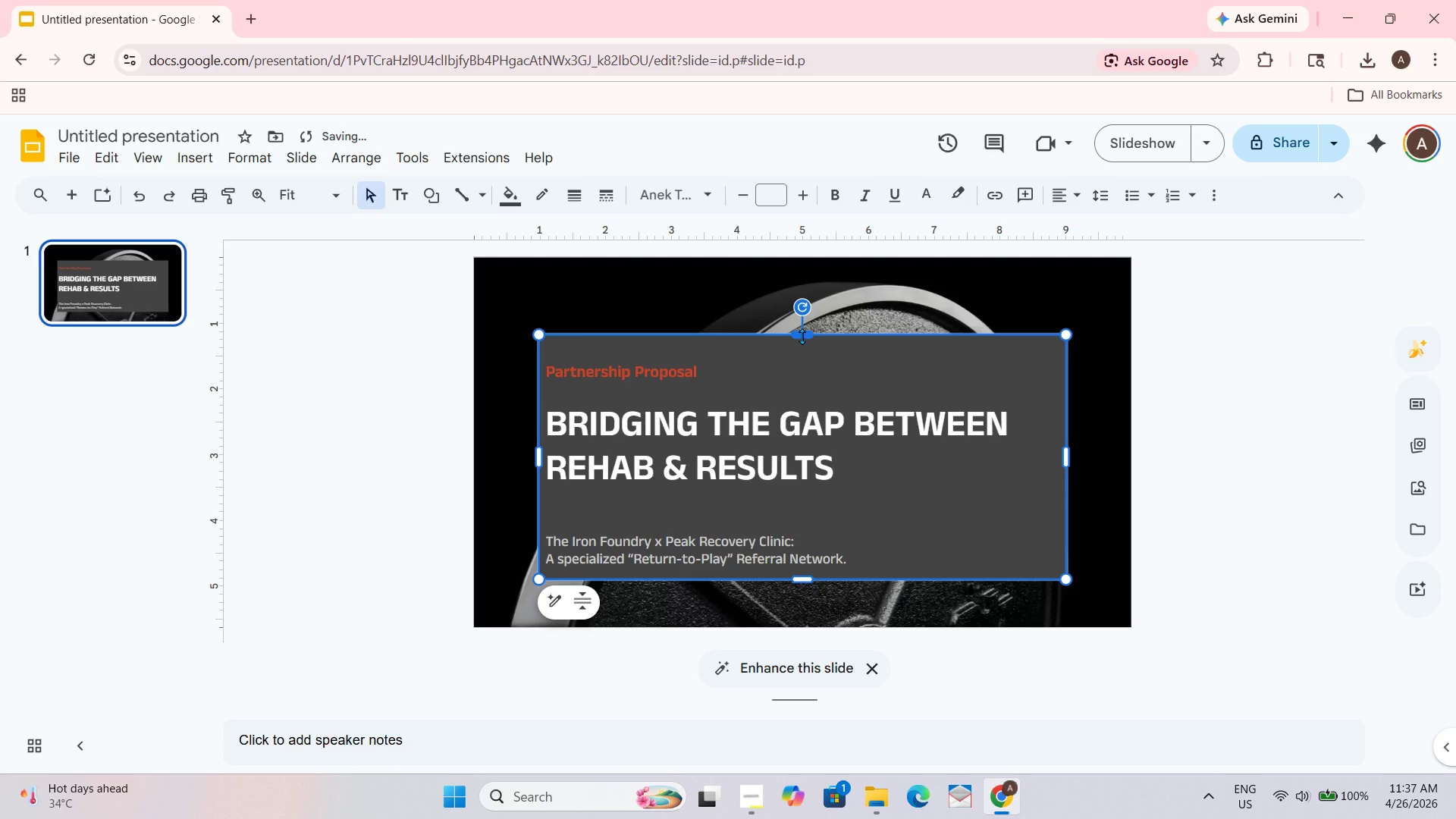 
left_click_drag(start_coordinate=[802, 334], to_coordinate=[802, 329])
 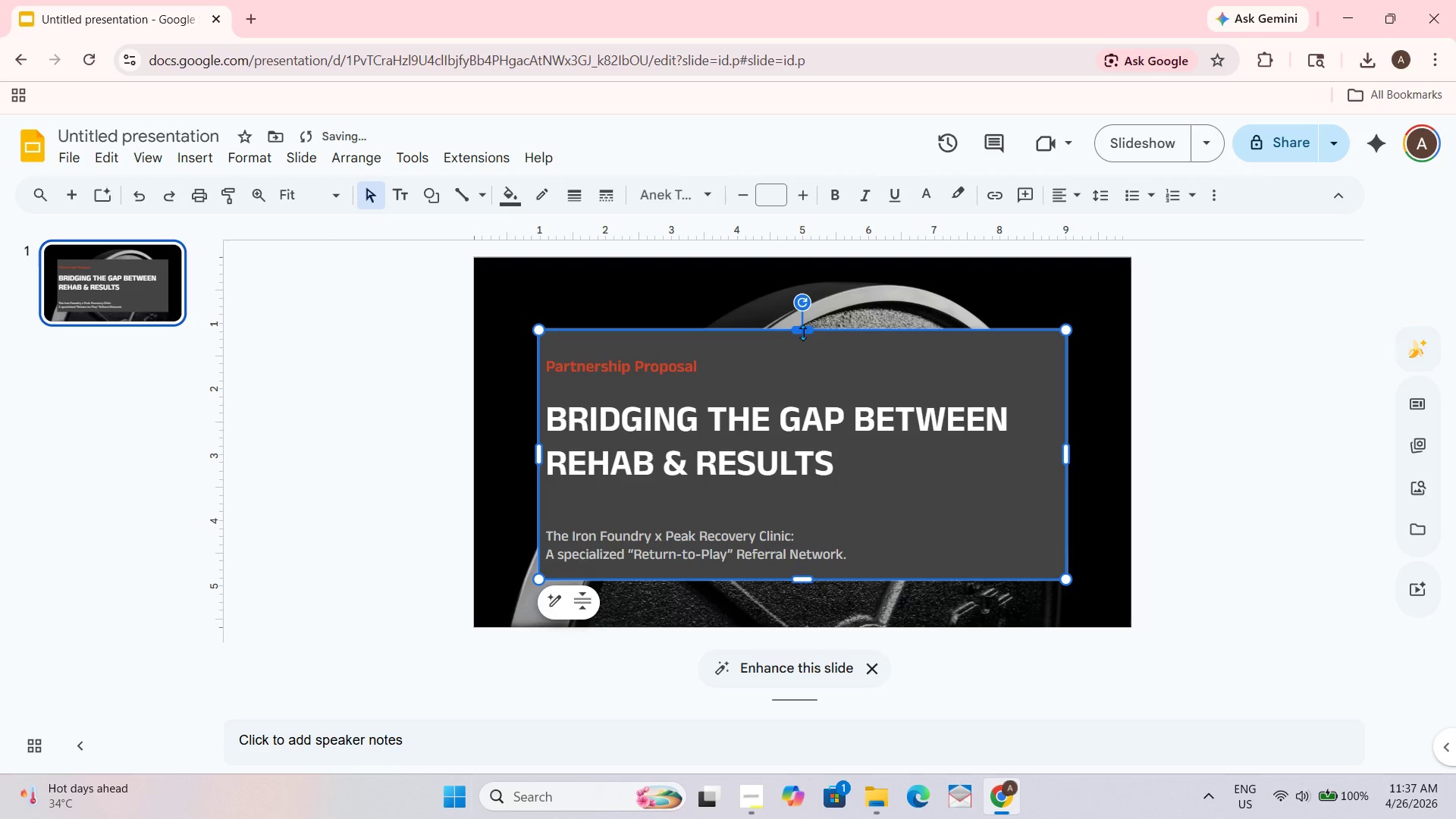 
left_click_drag(start_coordinate=[803, 329], to_coordinate=[806, 317])
 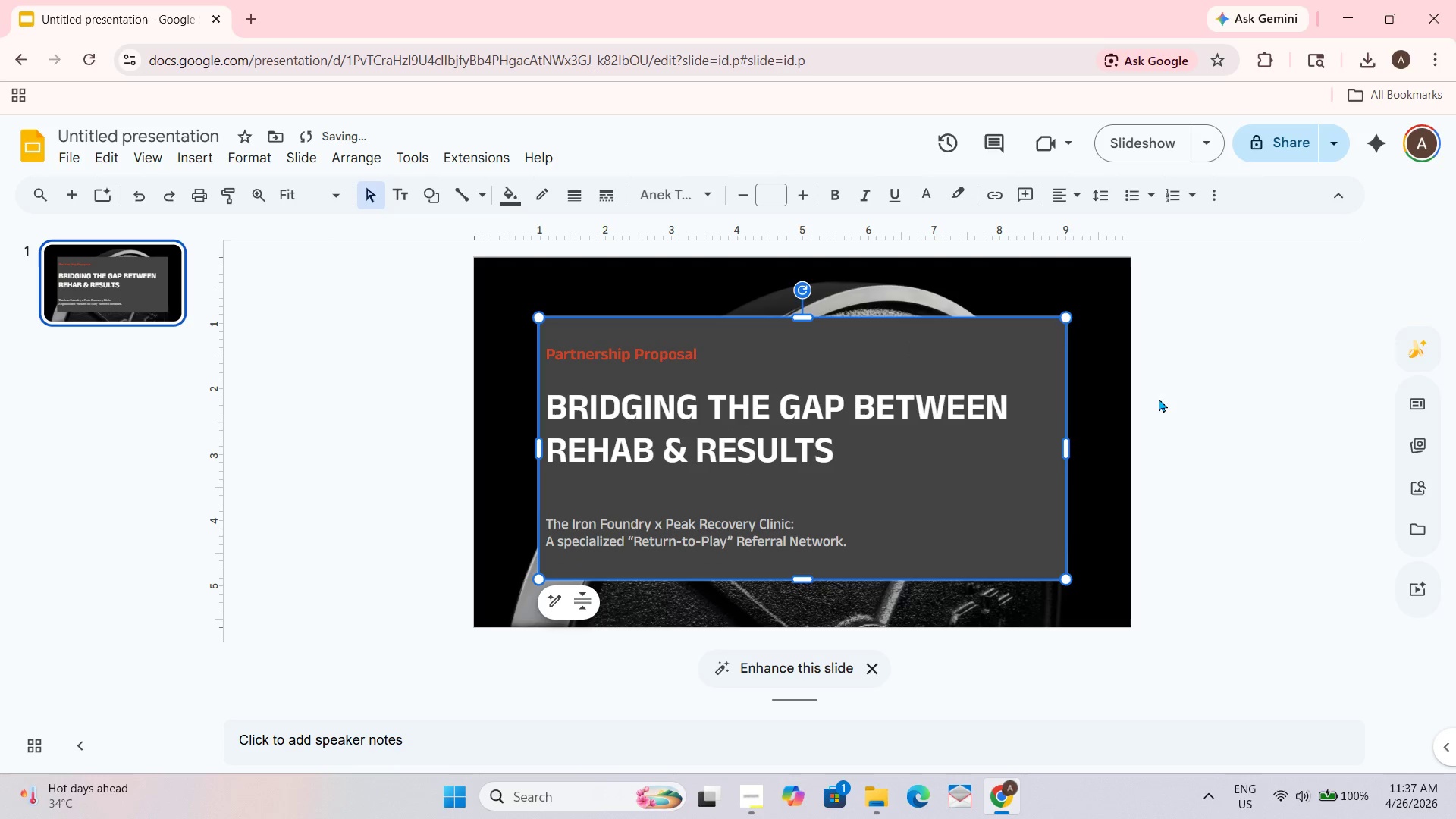 
left_click([1122, 416])
 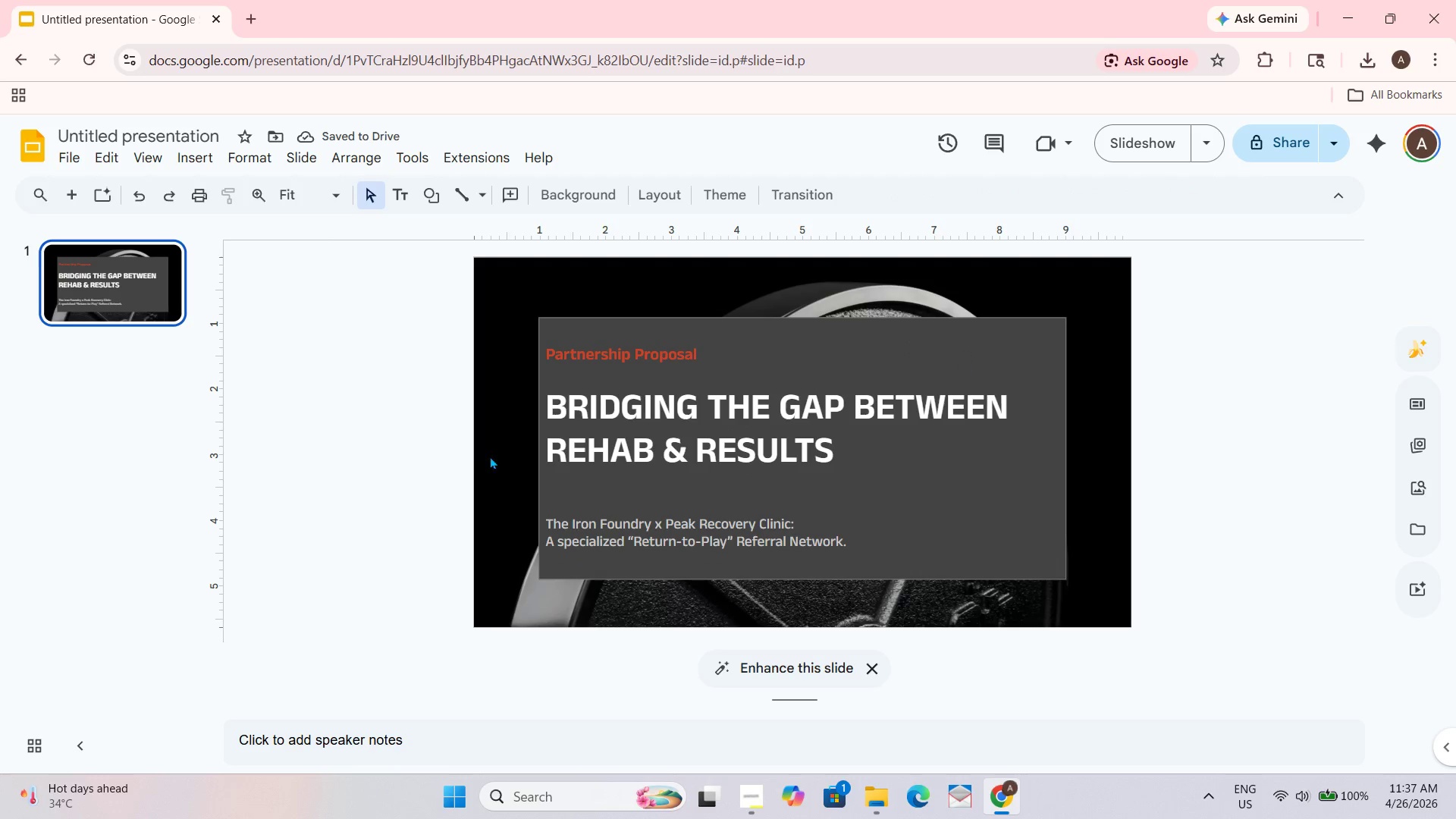 
left_click_drag(start_coordinate=[950, 404], to_coordinate=[943, 409])
 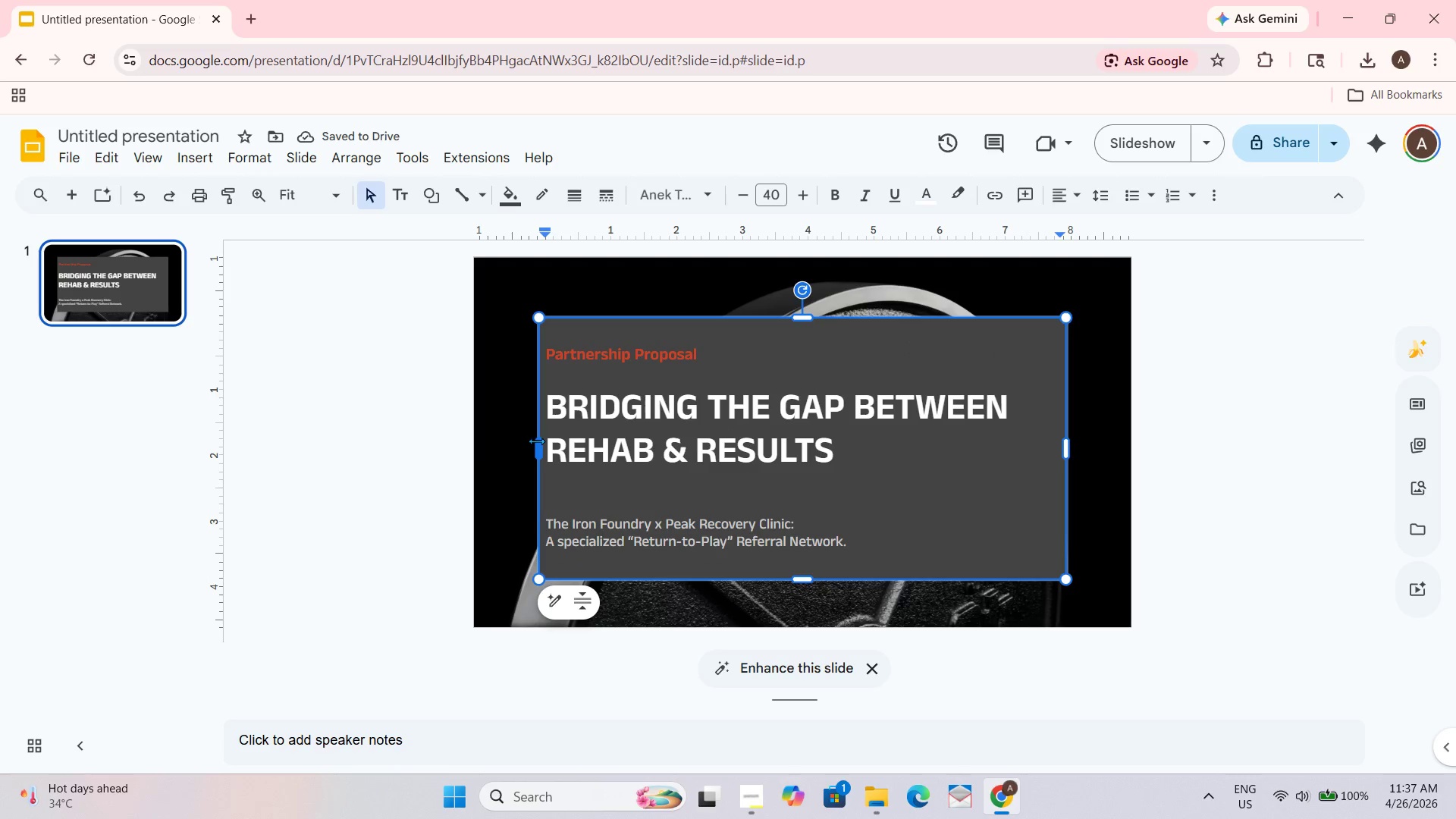 
left_click_drag(start_coordinate=[535, 441], to_coordinate=[525, 441])
 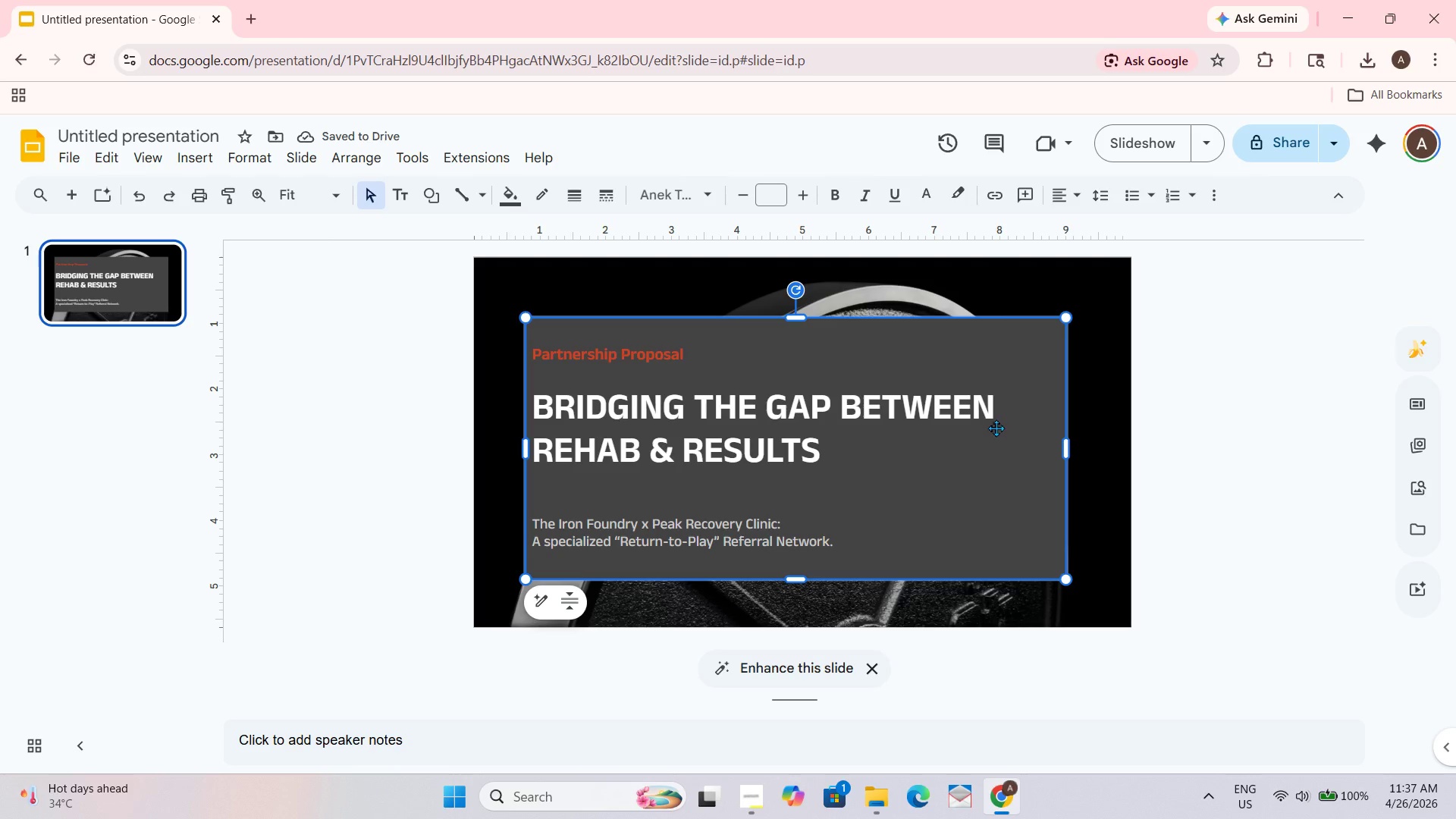 
wait(5.58)
 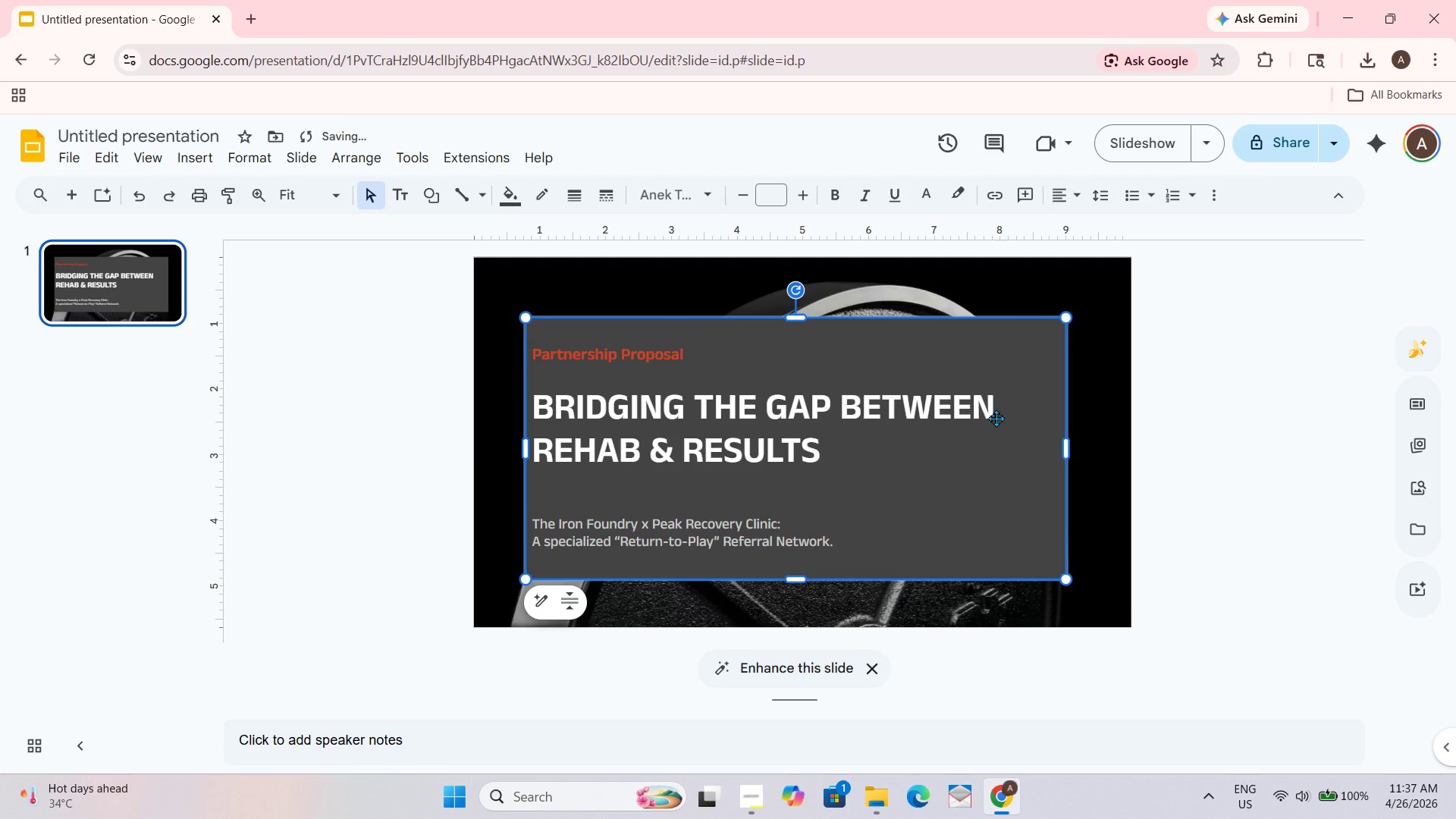 
key(Control+Z)
 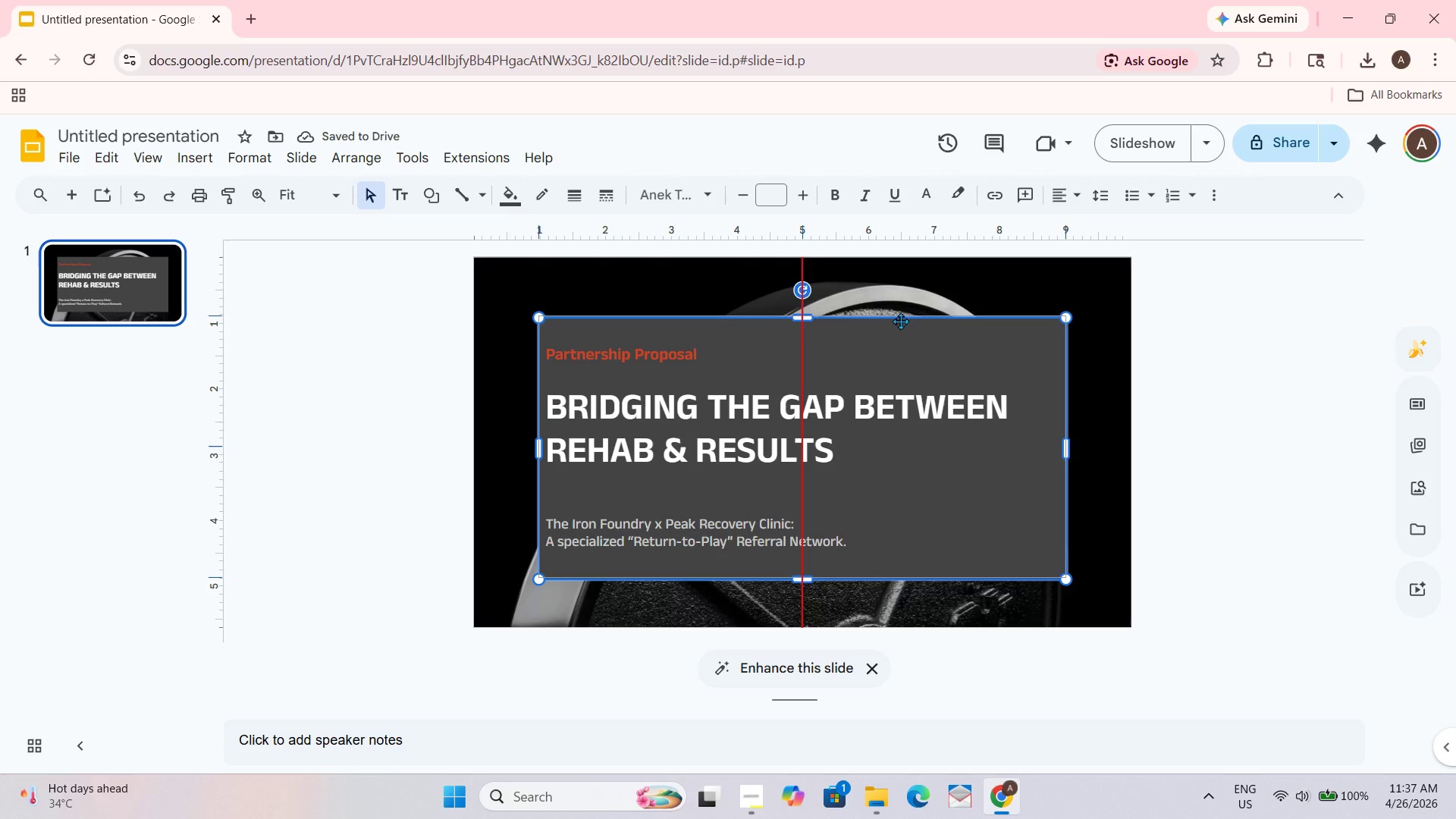 
left_click([1336, 492])
 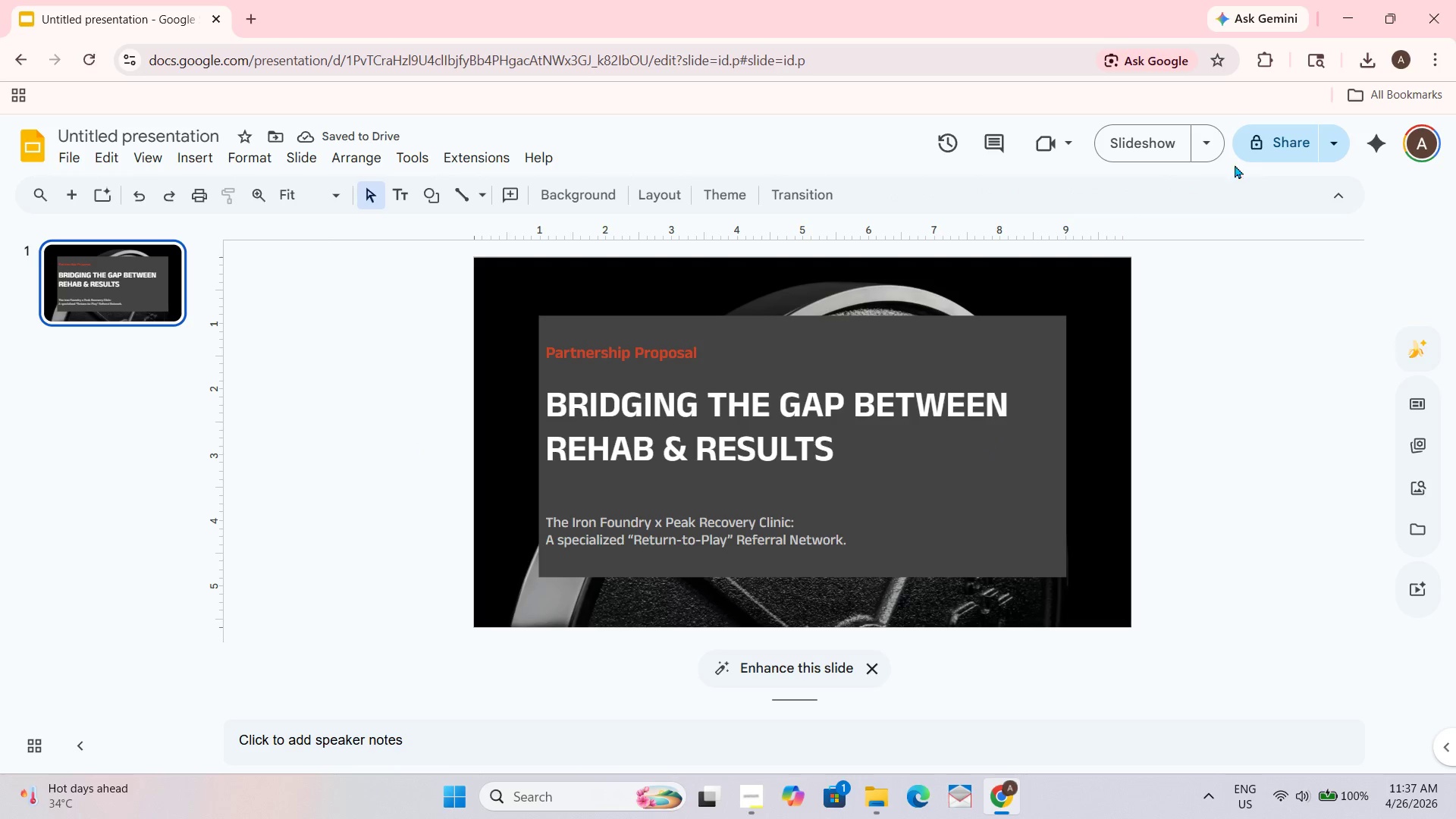 
left_click([1156, 149])
 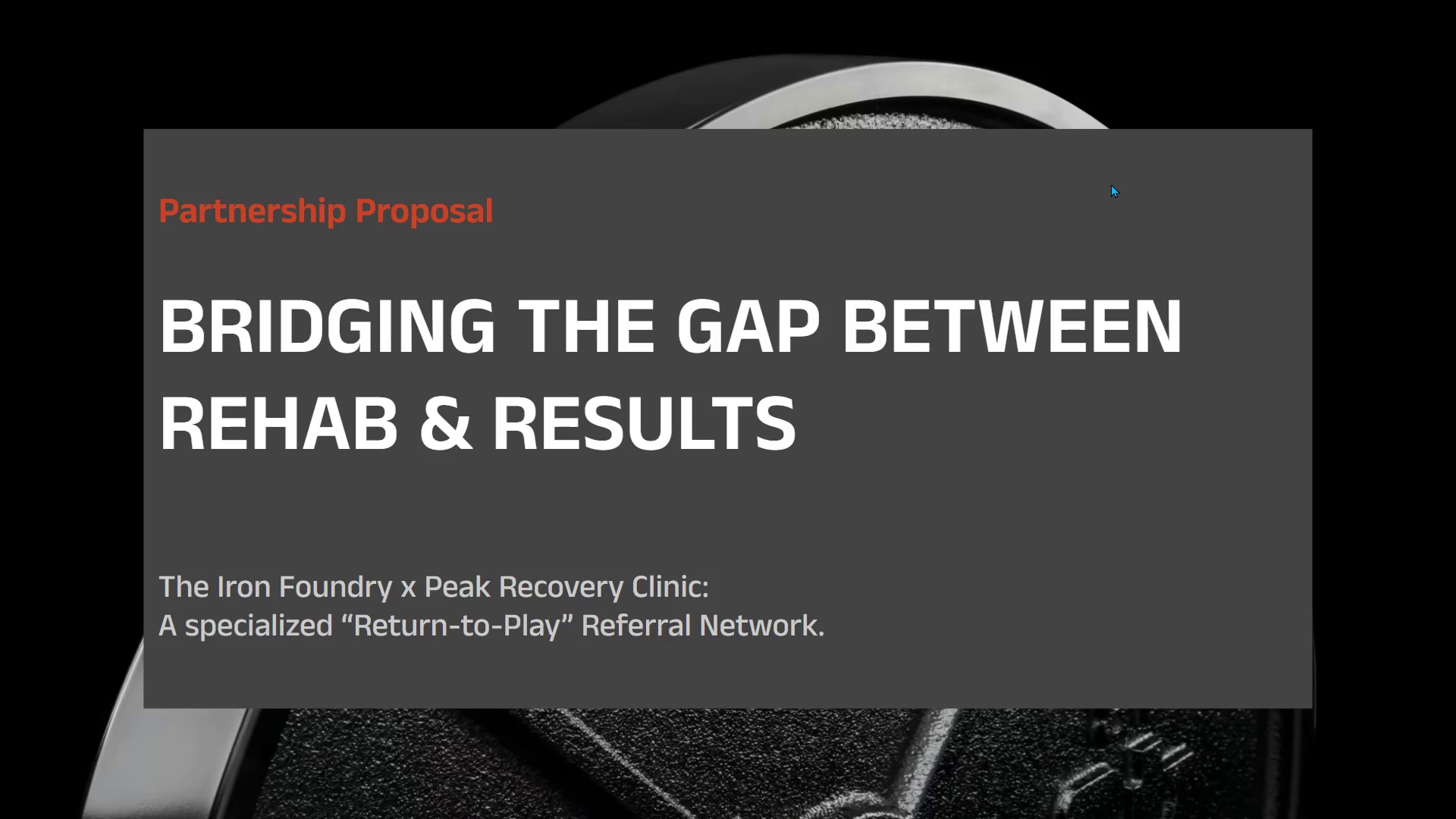 
wait(6.27)
 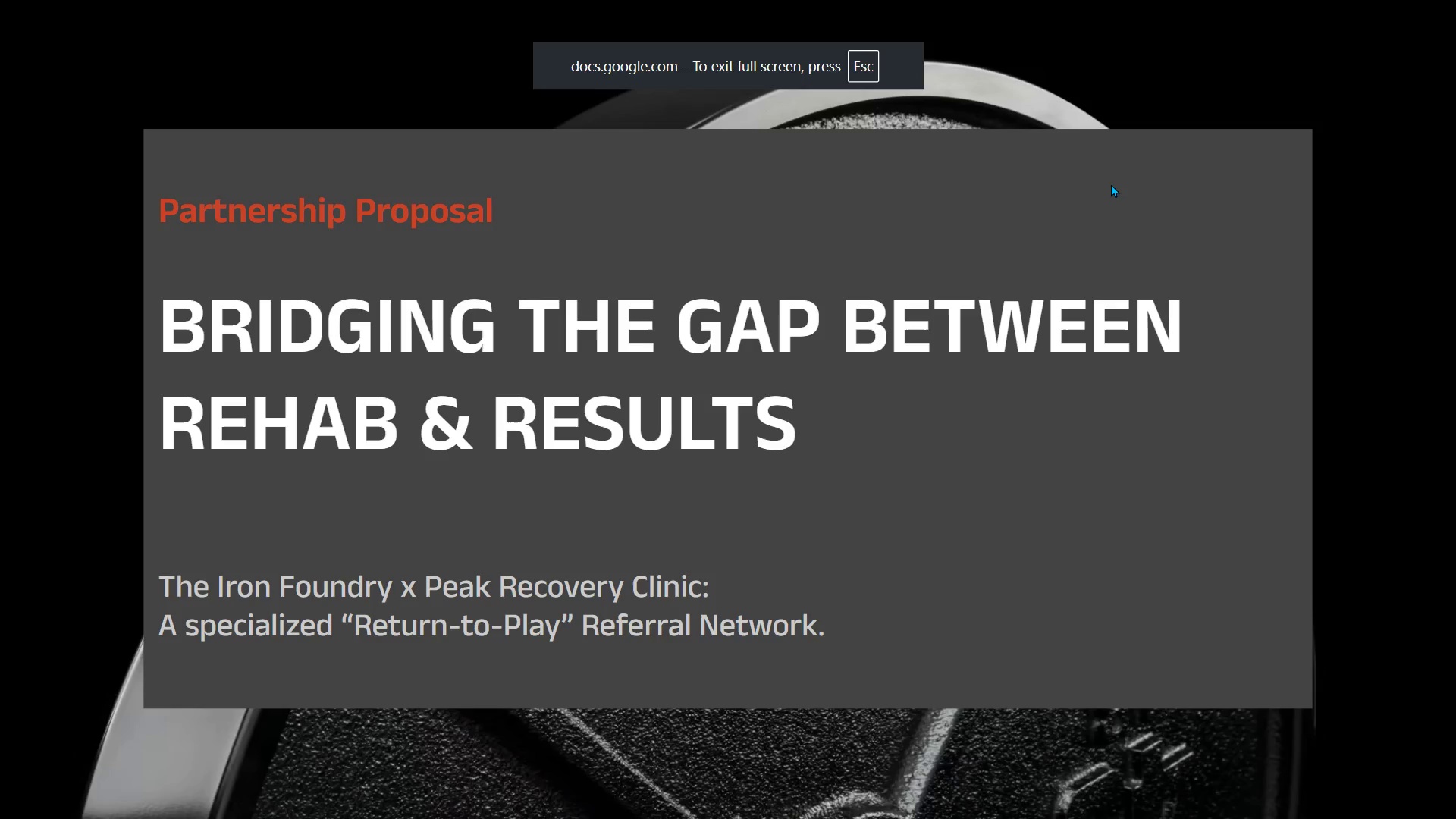 
key(Escape)
 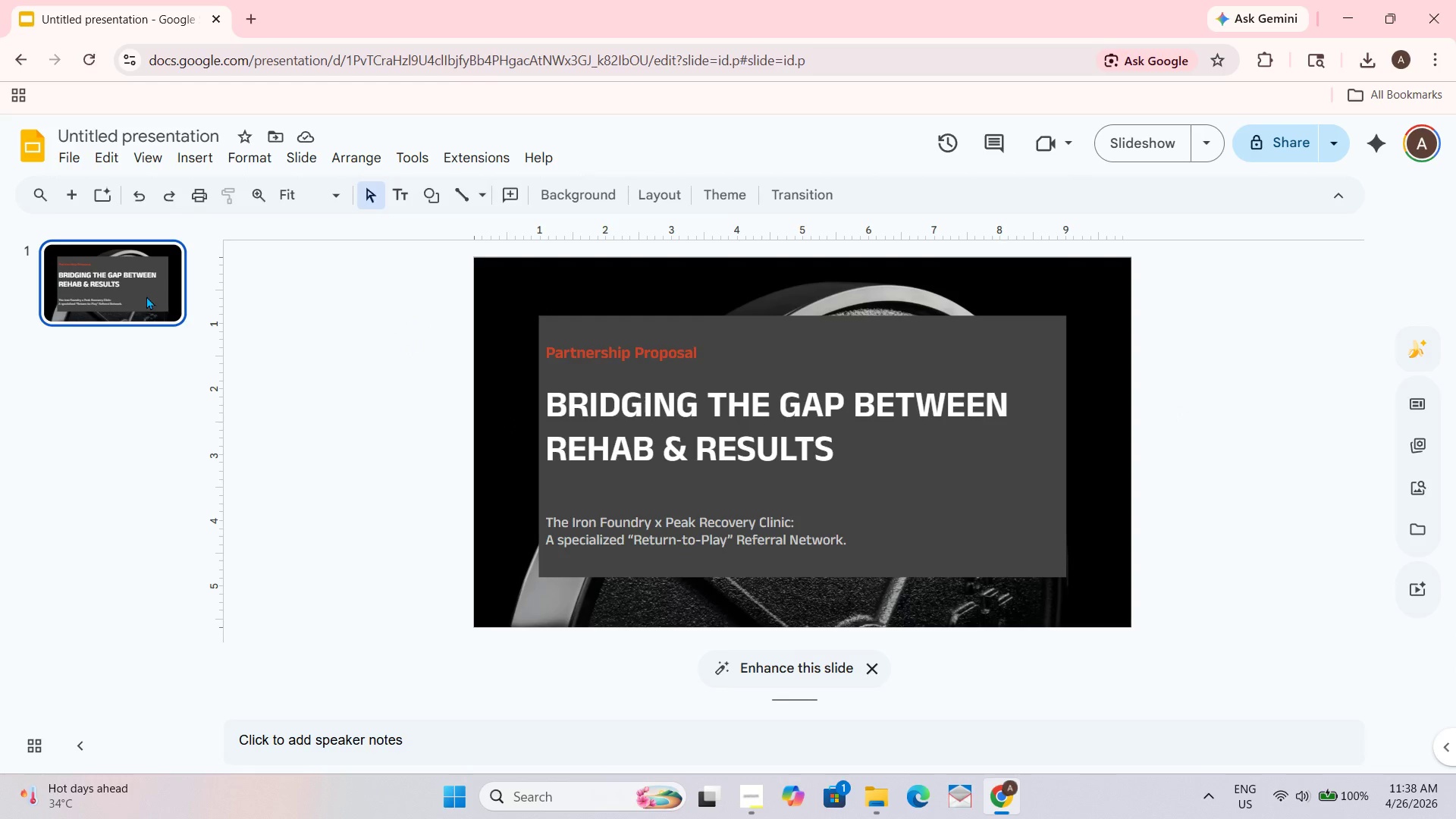 
key(Enter)
 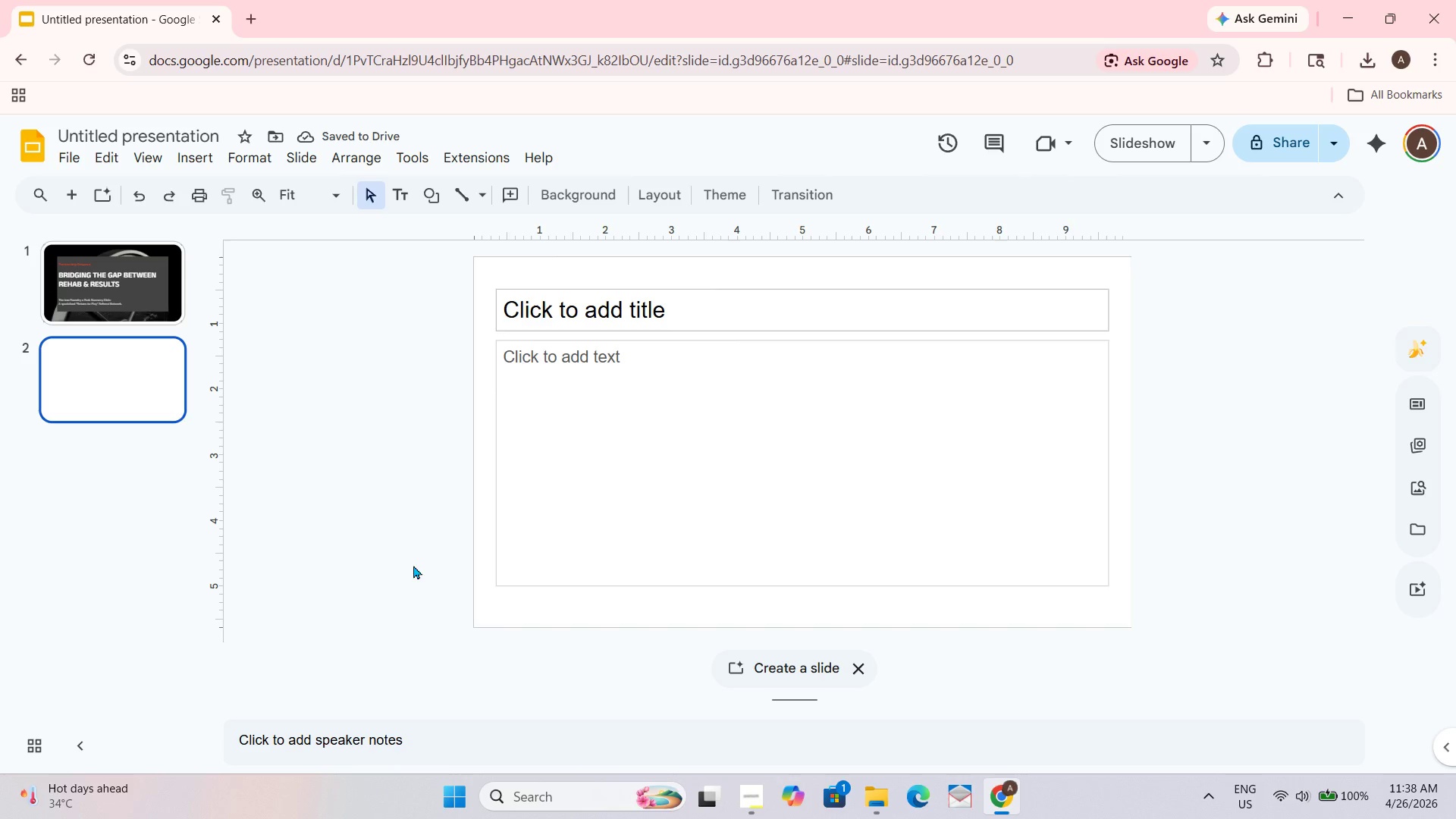 
left_click([695, 317])
 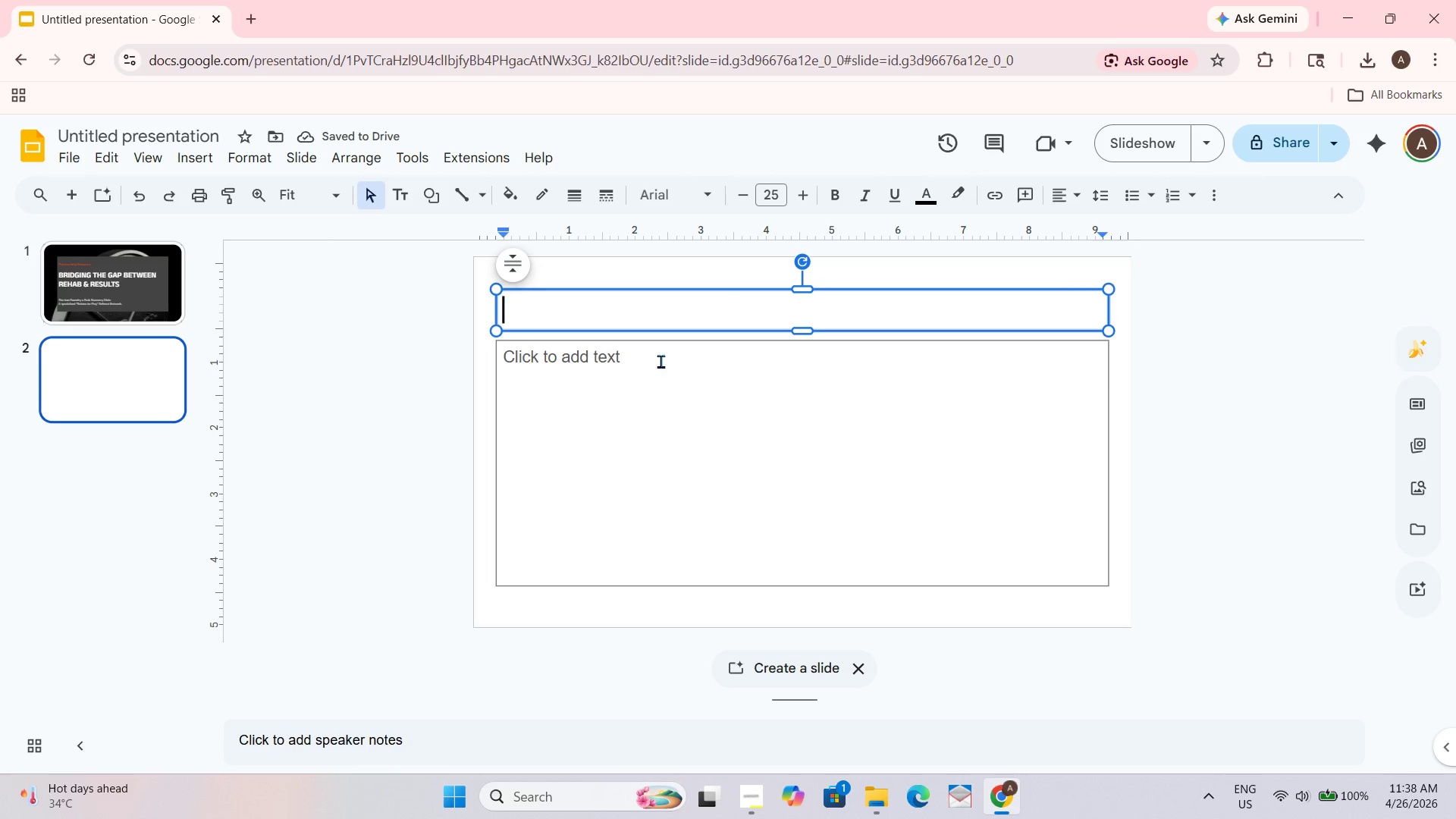 
hold_key(key=ShiftLeft, duration=0.61)
 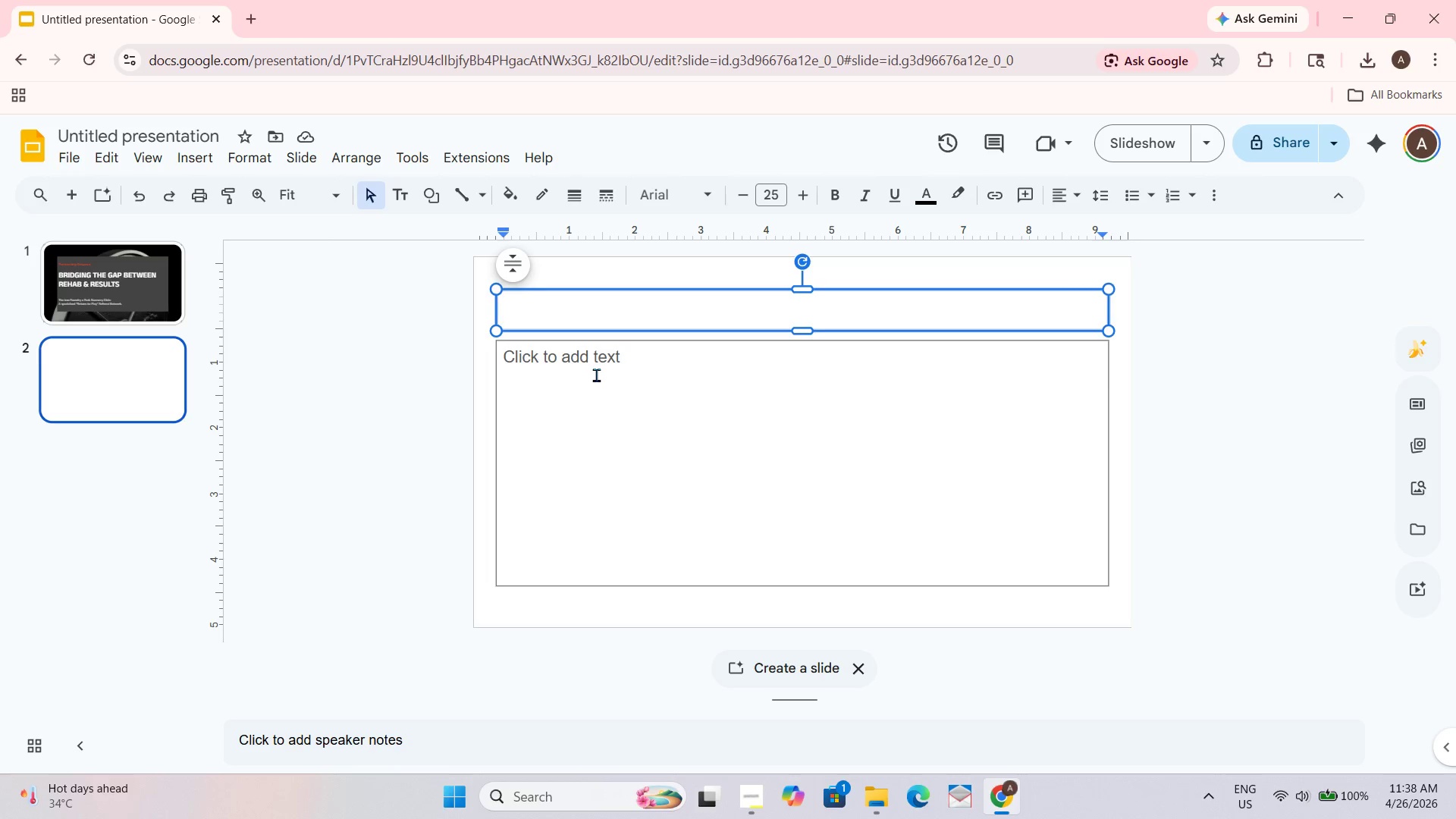 
type(THE POST-PT VOID)
 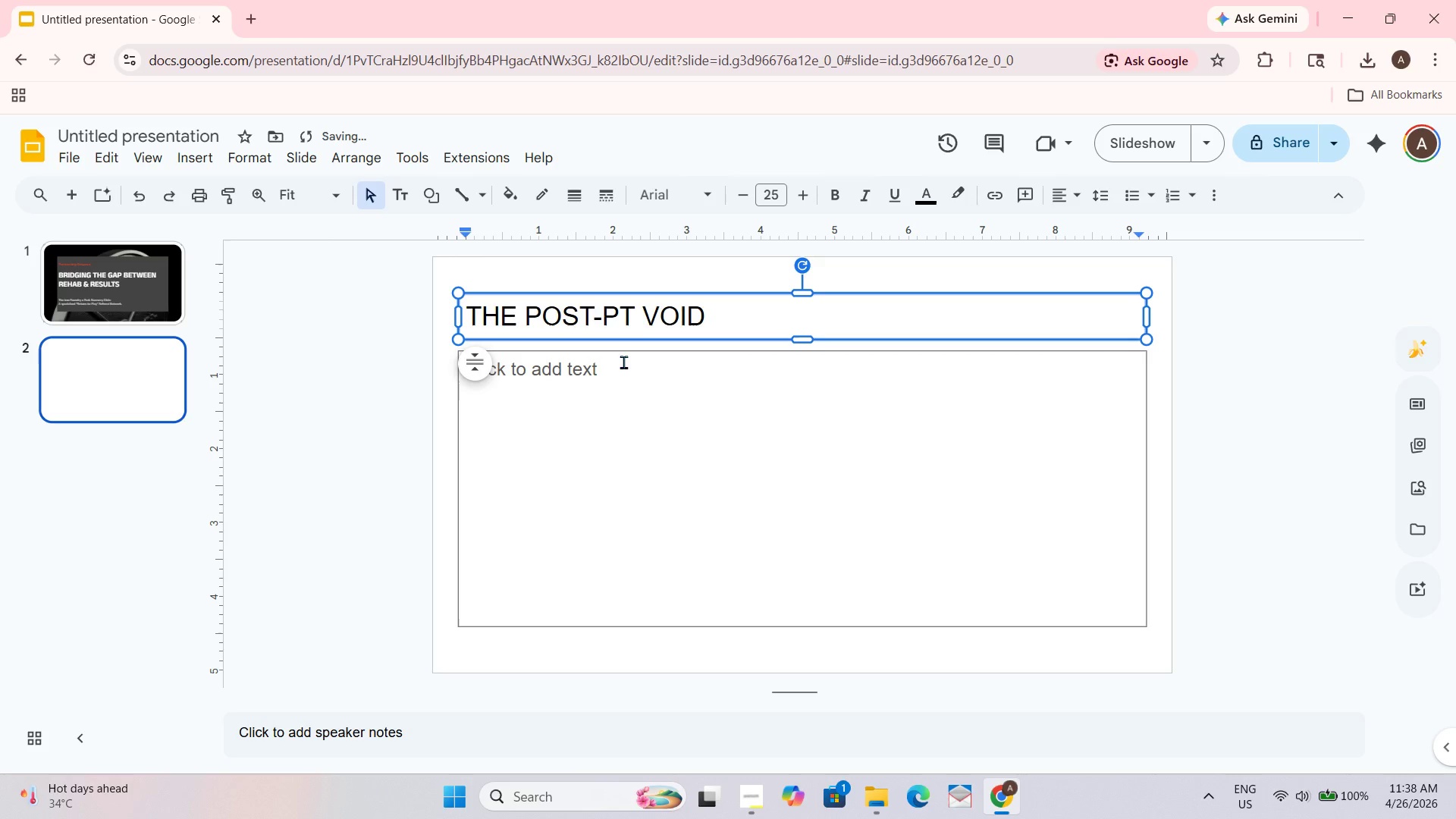 
key(Control+A)
 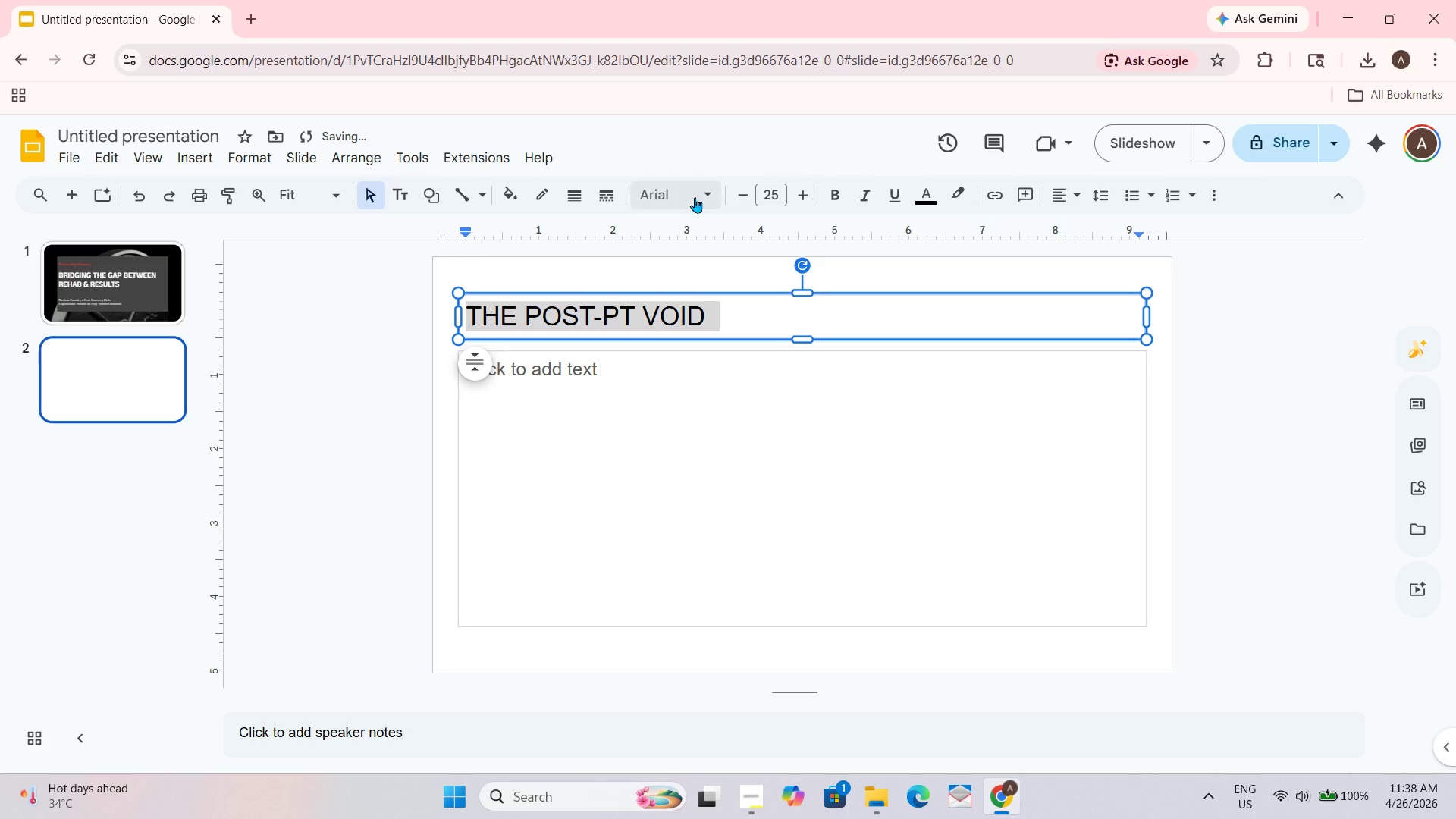 
left_click([692, 197])
 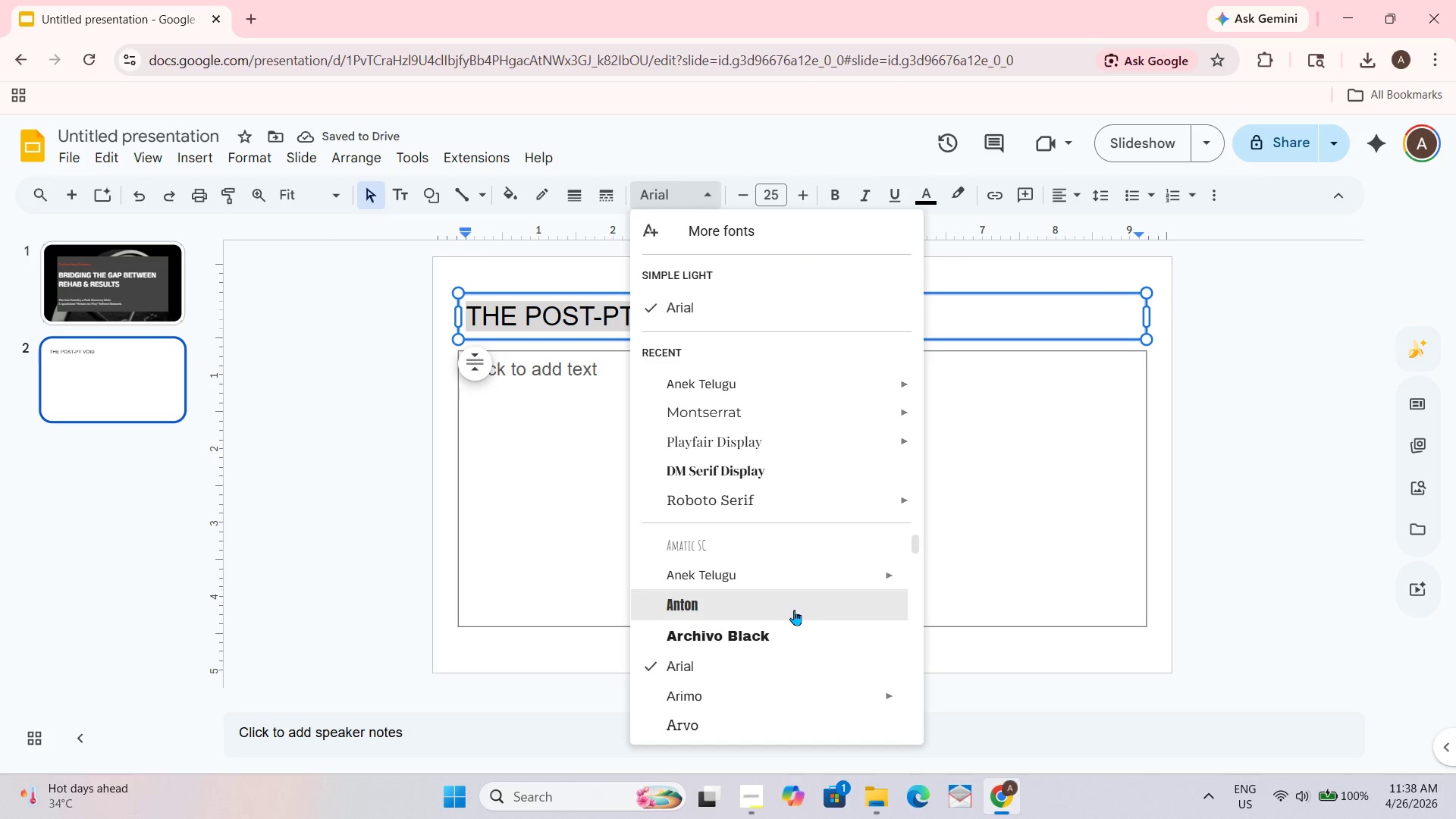 
left_click([794, 628])
 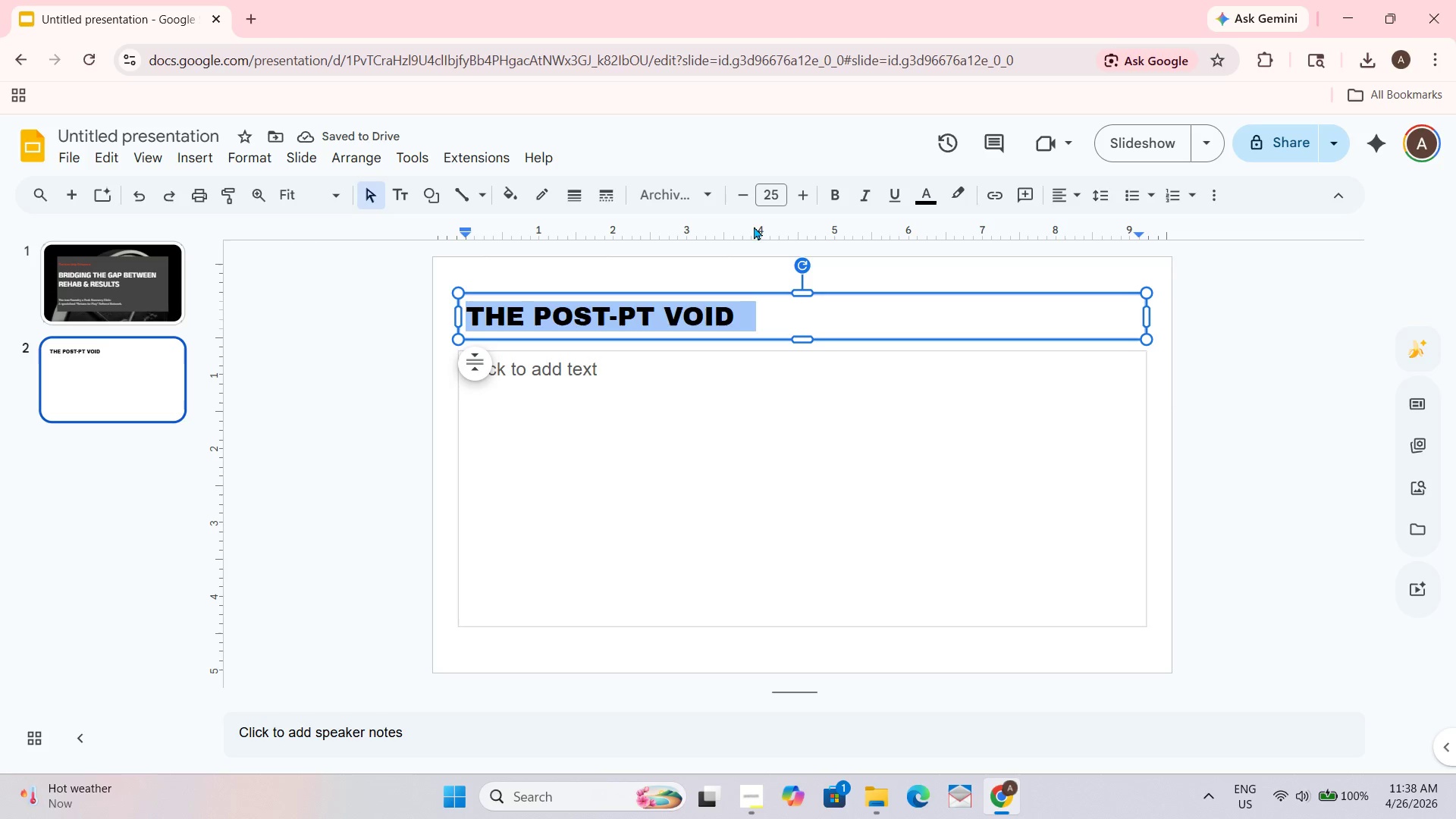 
wait(6.16)
 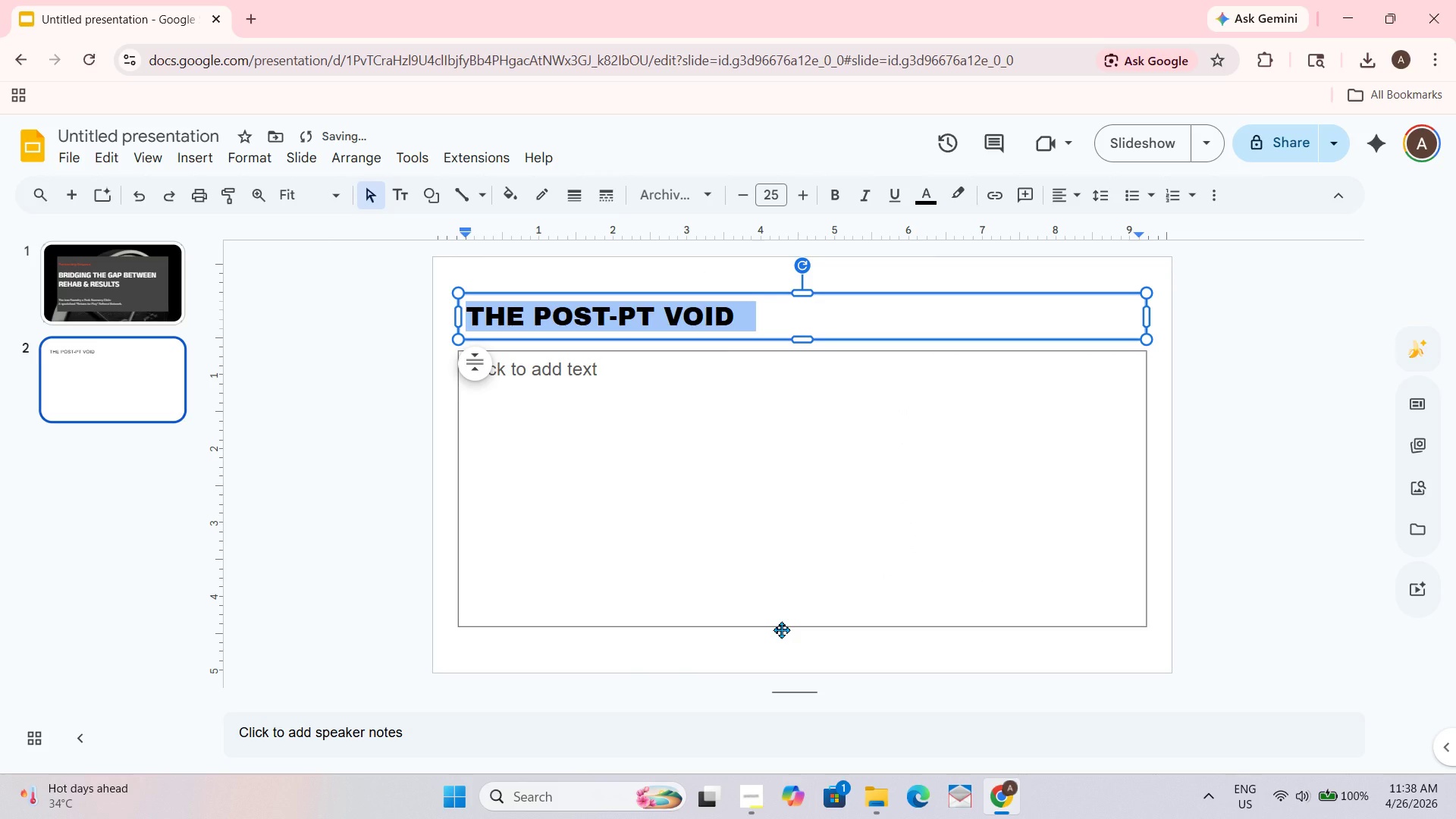 
double_click([730, 265])
 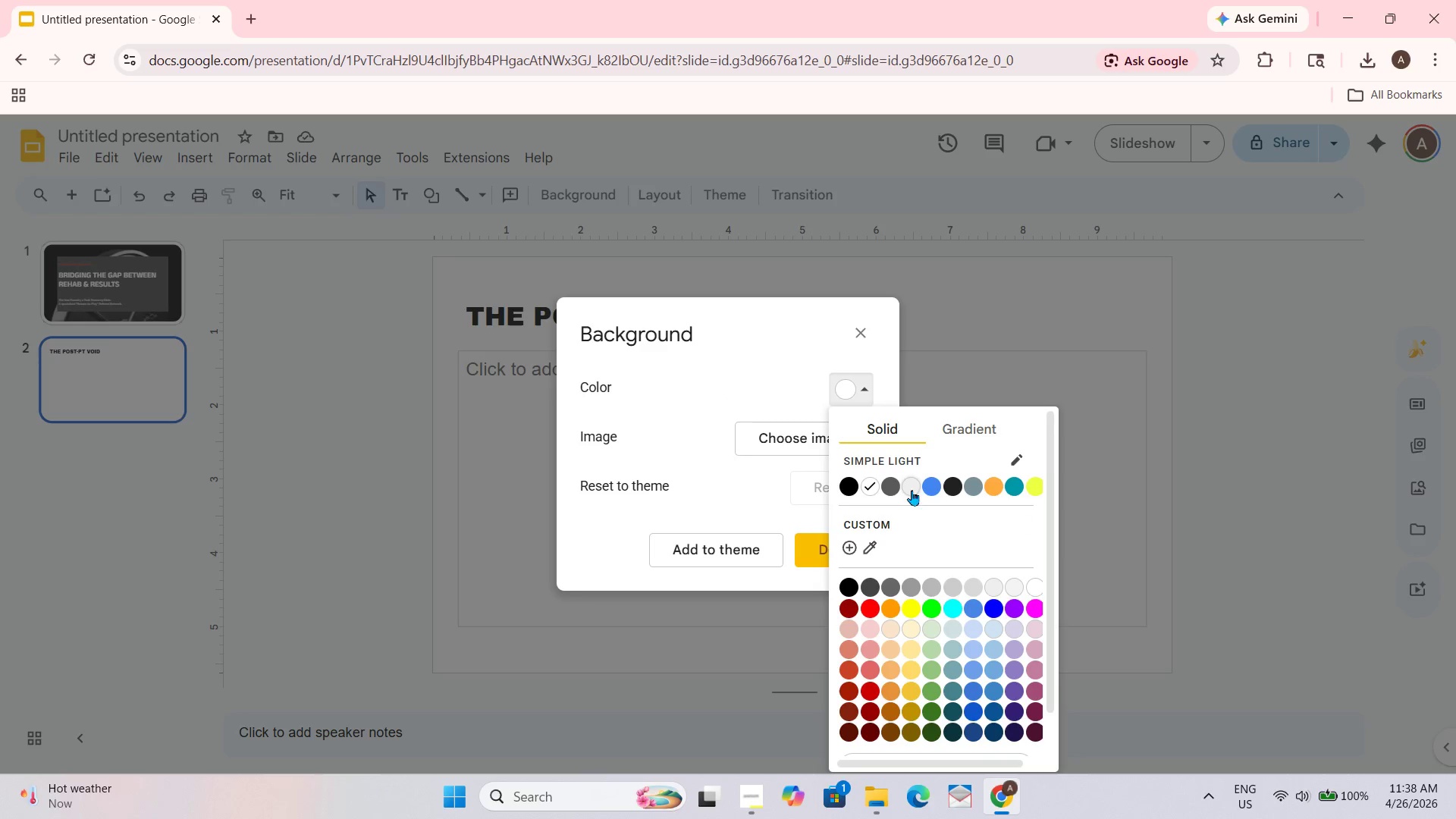 
wait(5.44)
 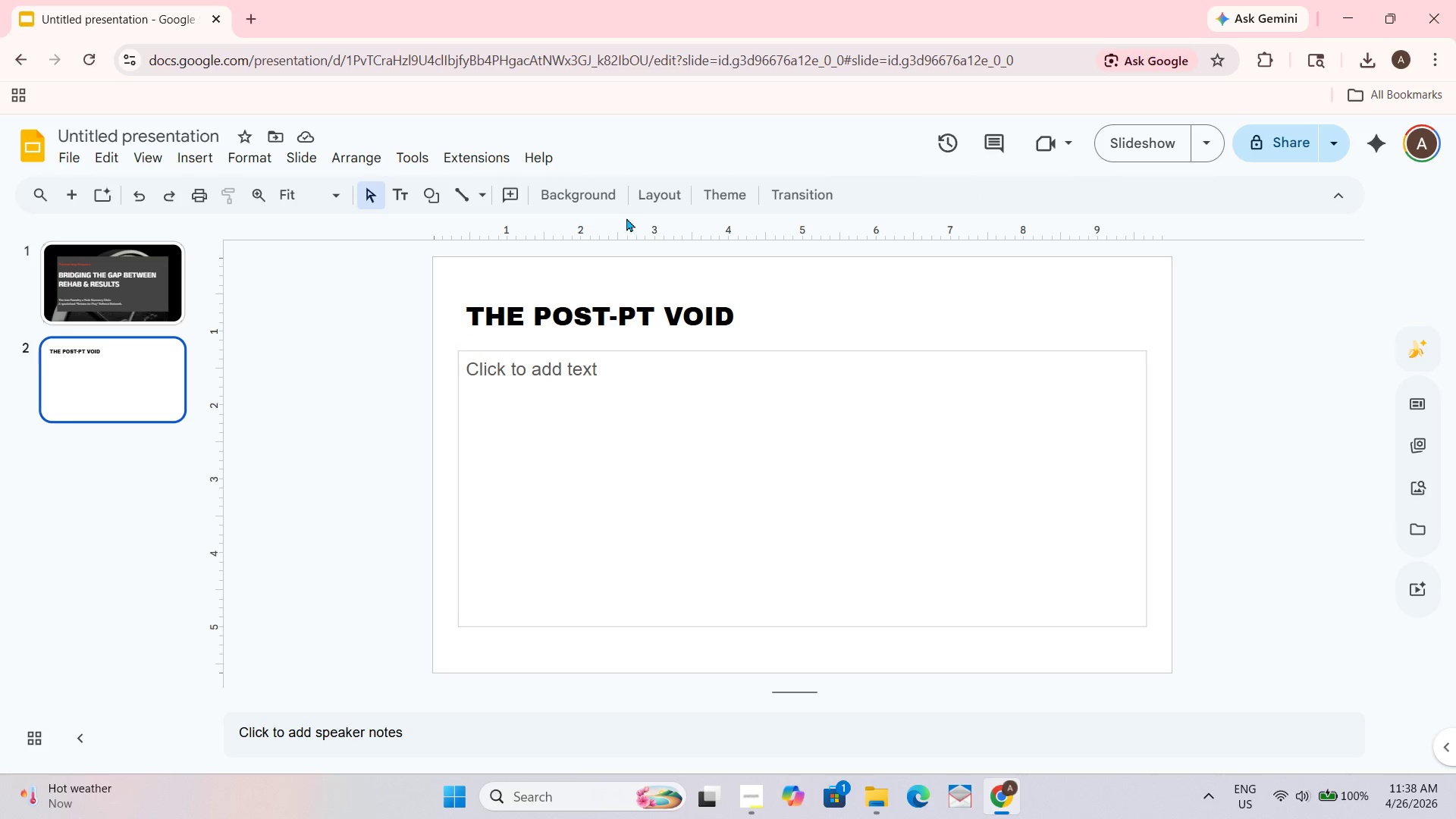 
left_click([896, 591])
 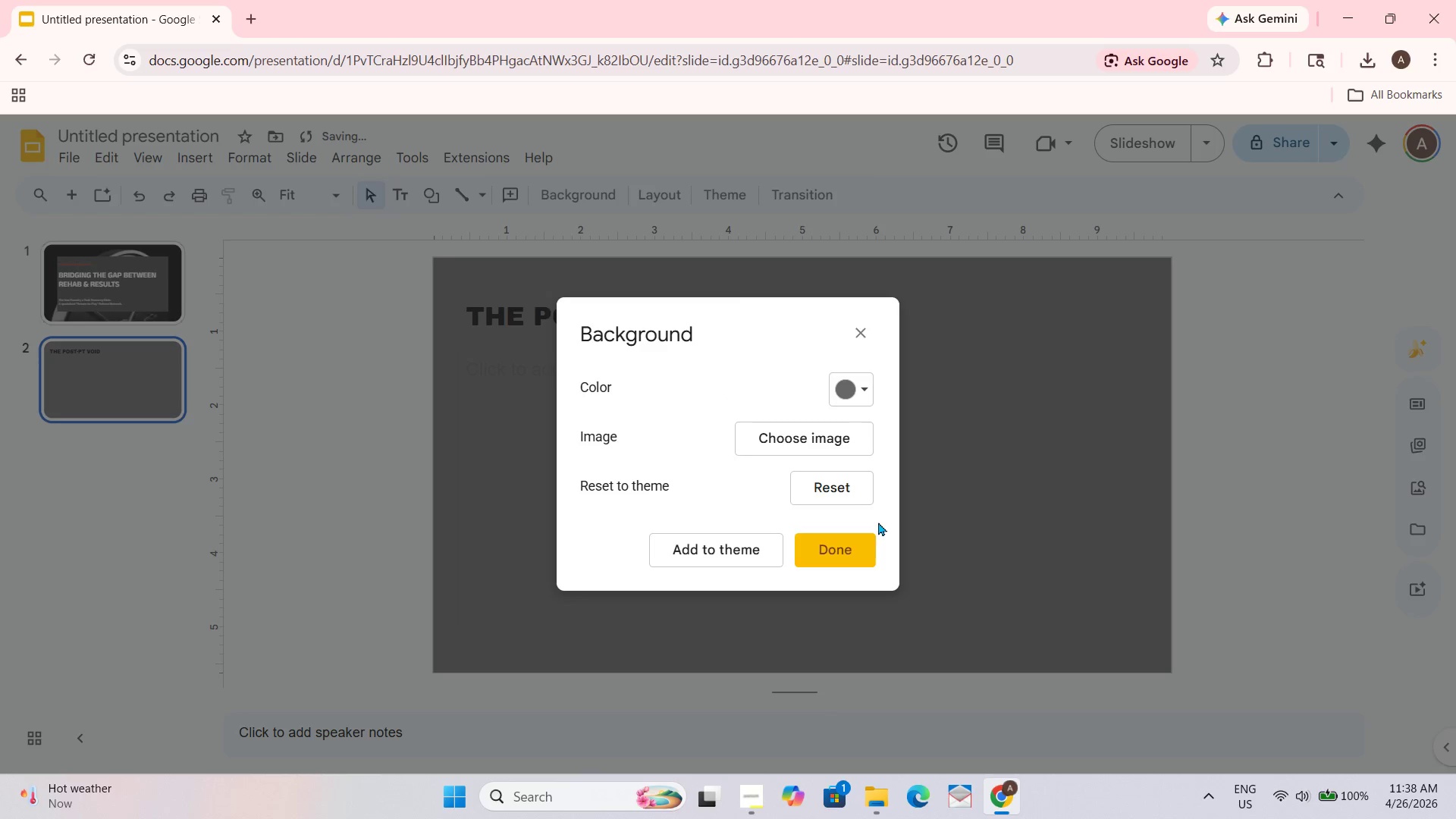 
left_click([853, 551])
 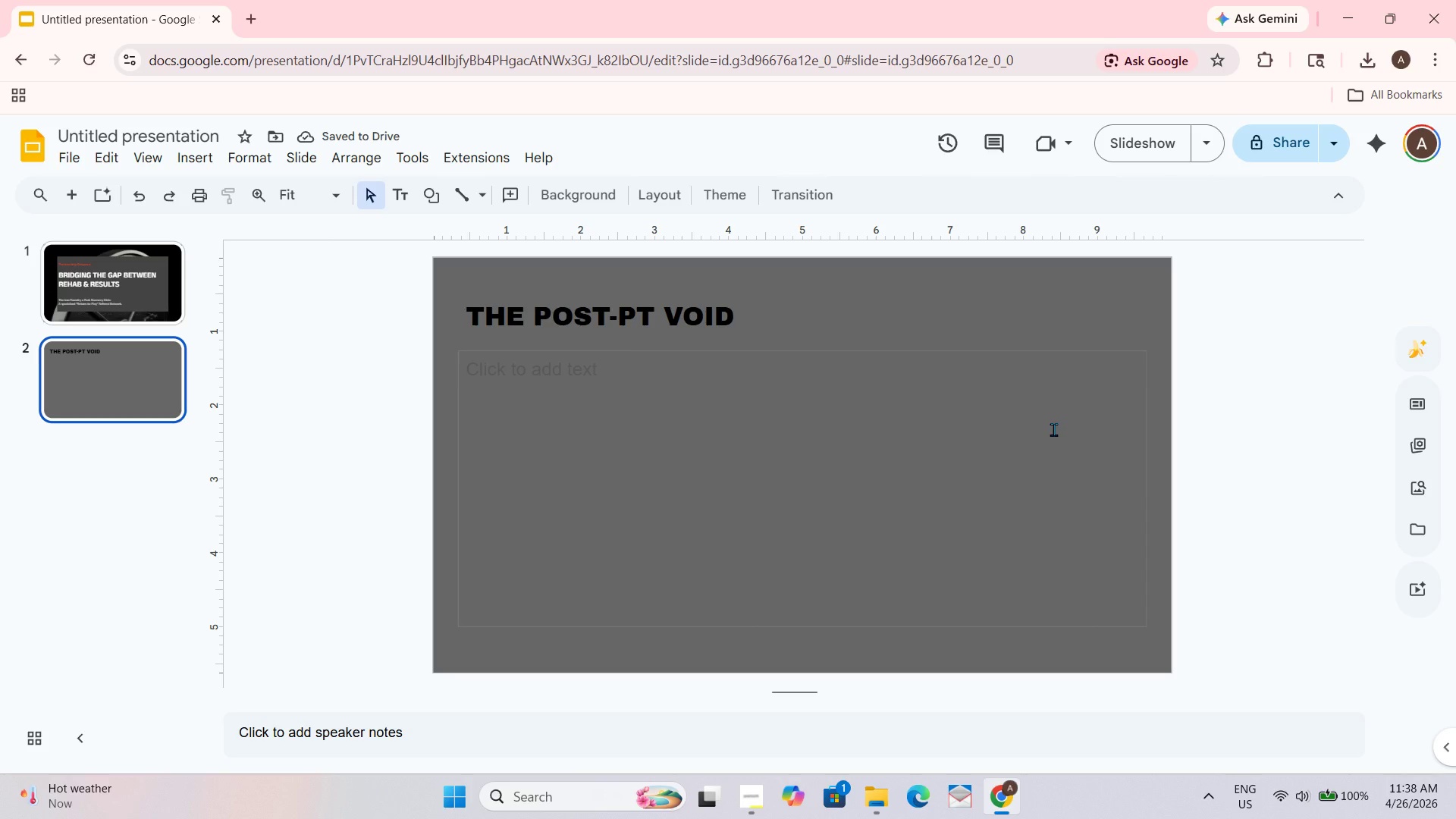 
wait(8.45)
 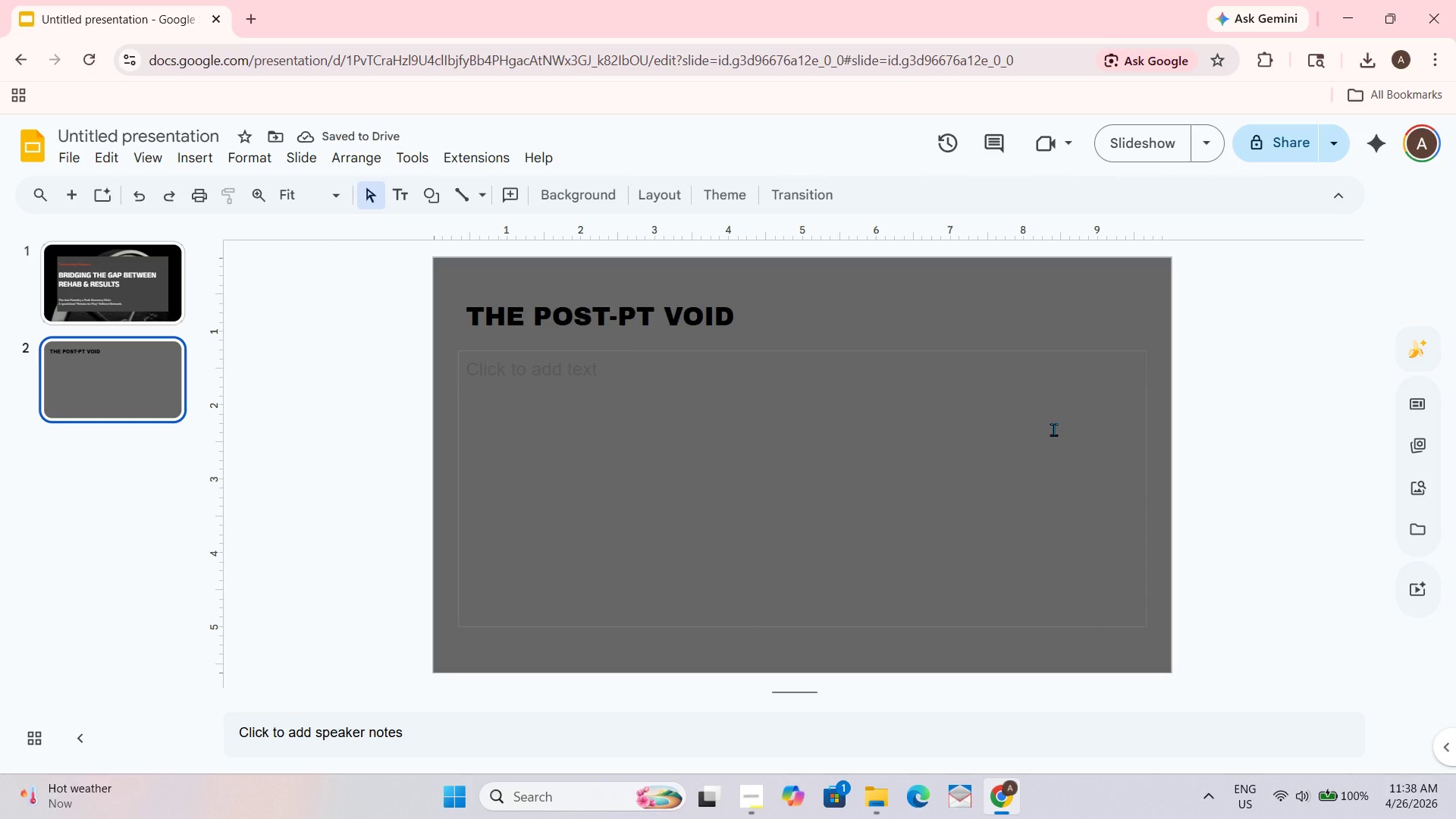 
left_click([574, 206])
 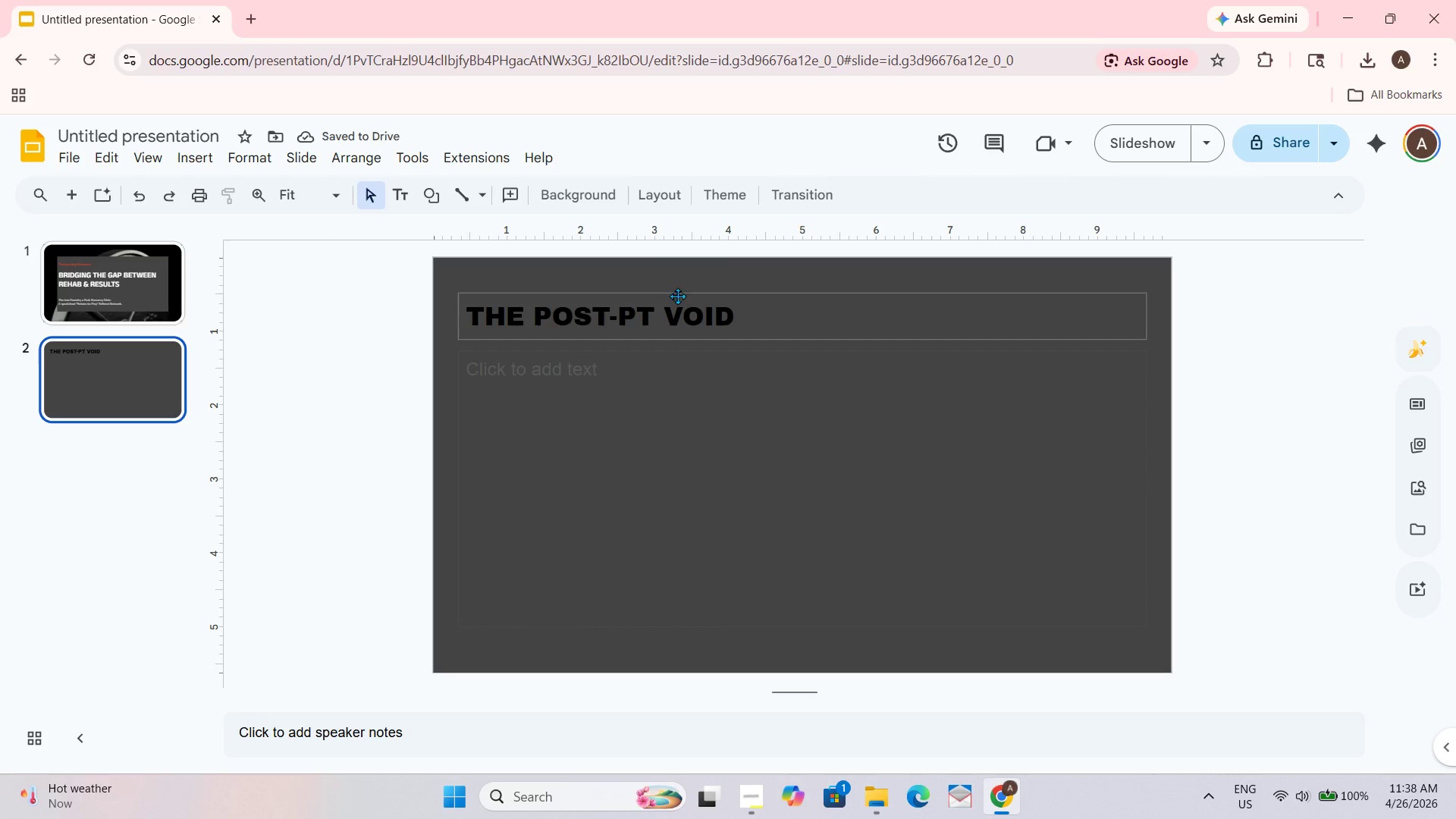 
wait(6.09)
 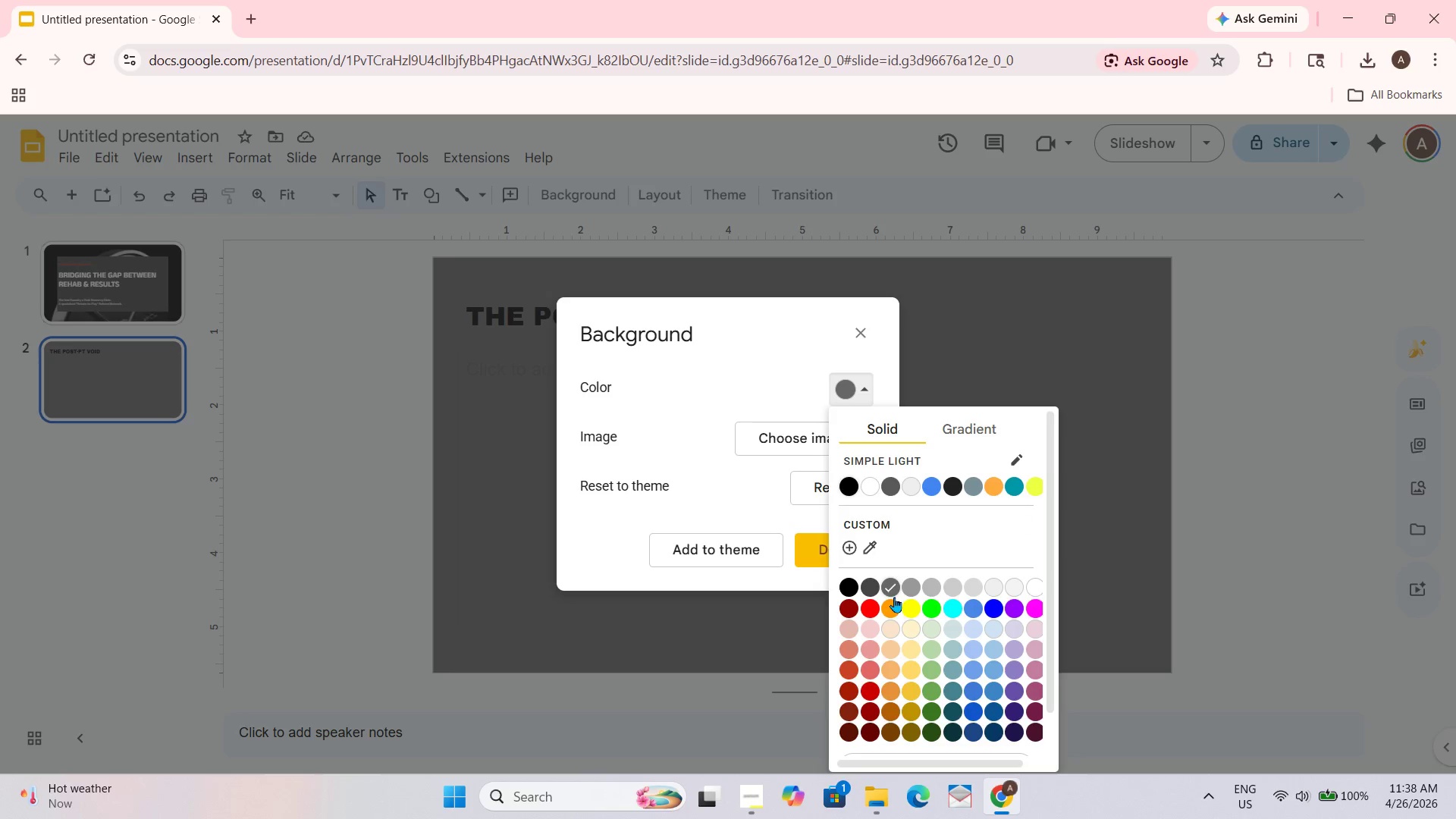 
key(Control+A)
 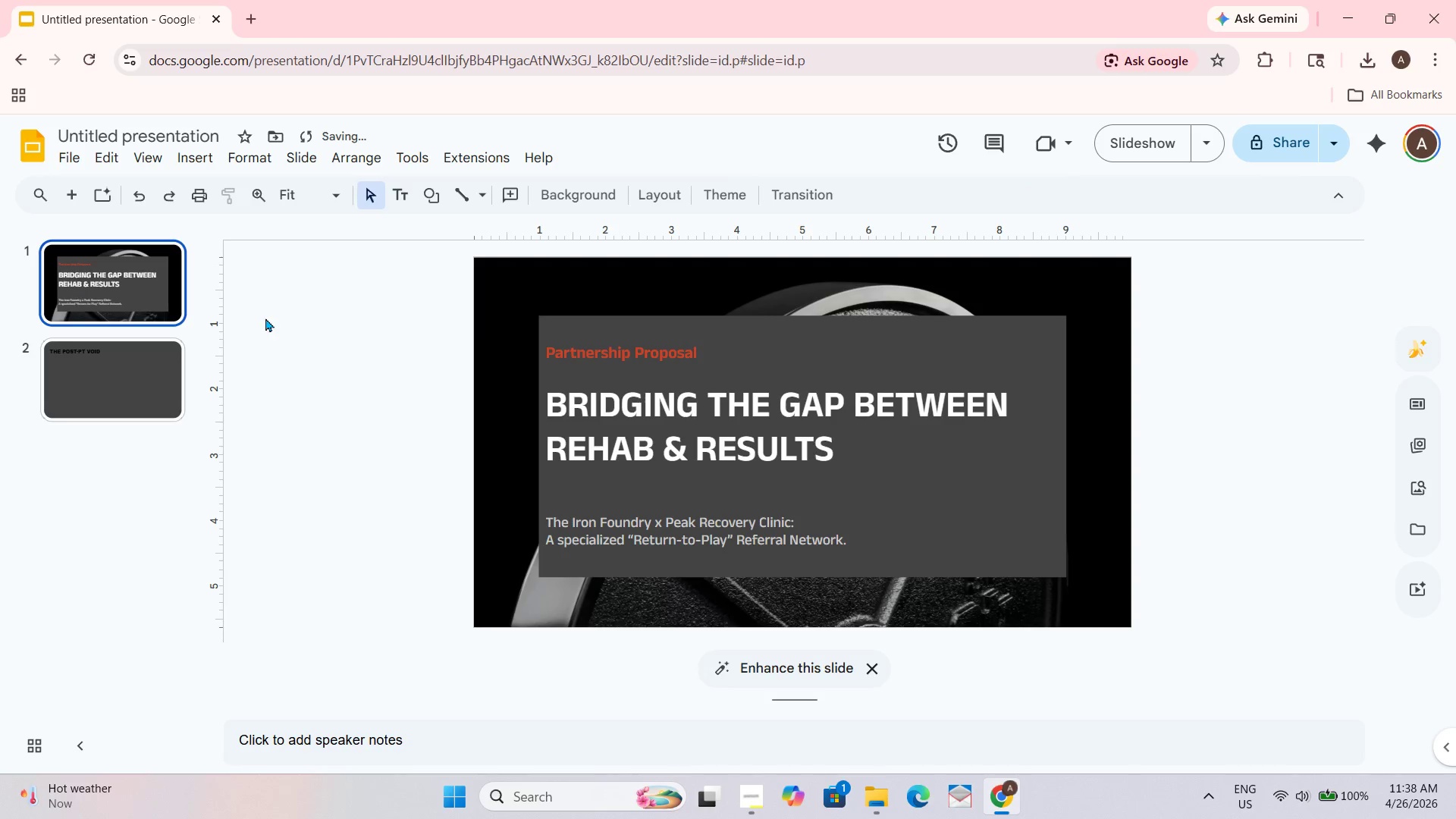 
wait(6.56)
 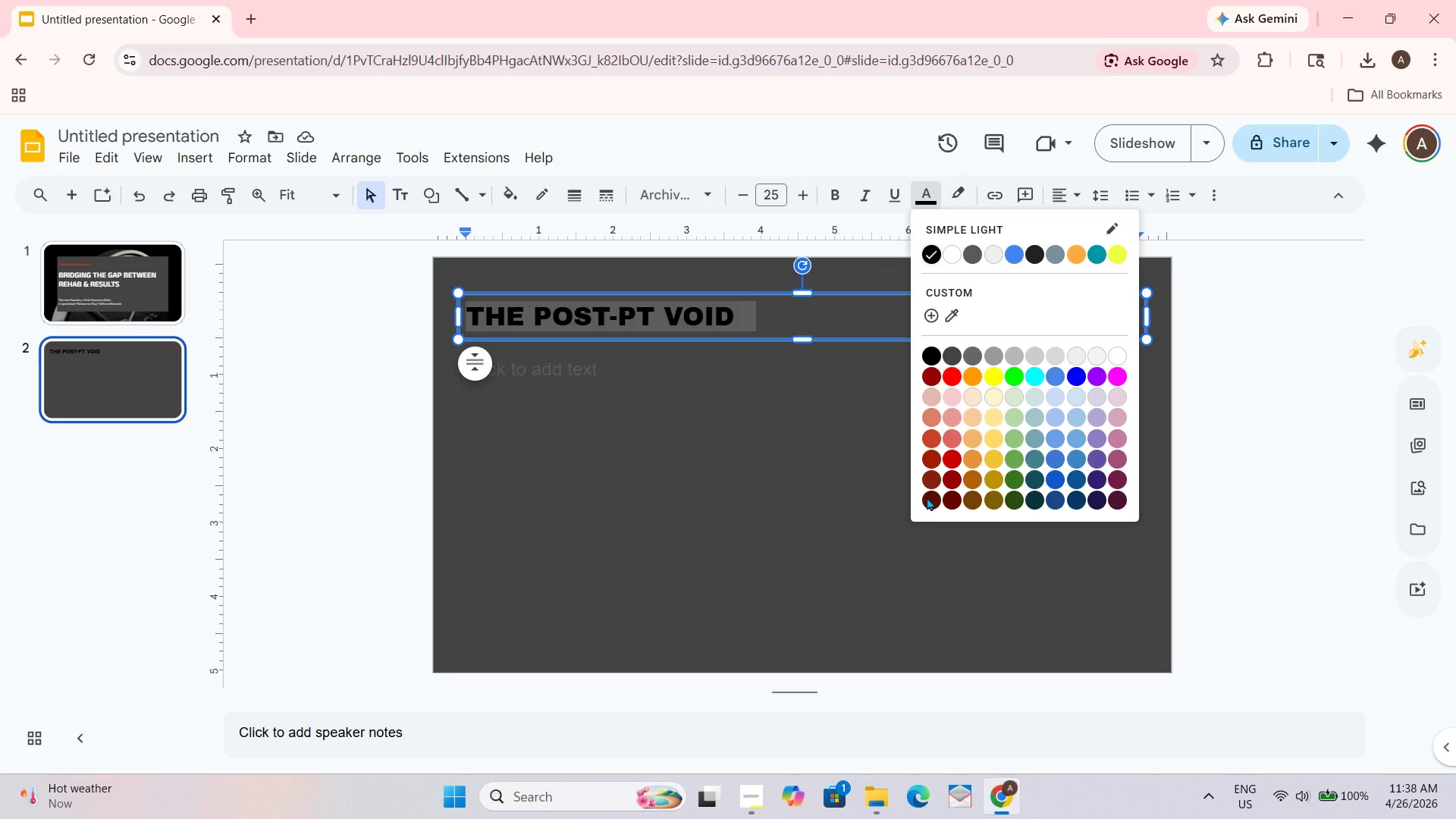 
left_click([667, 319])
 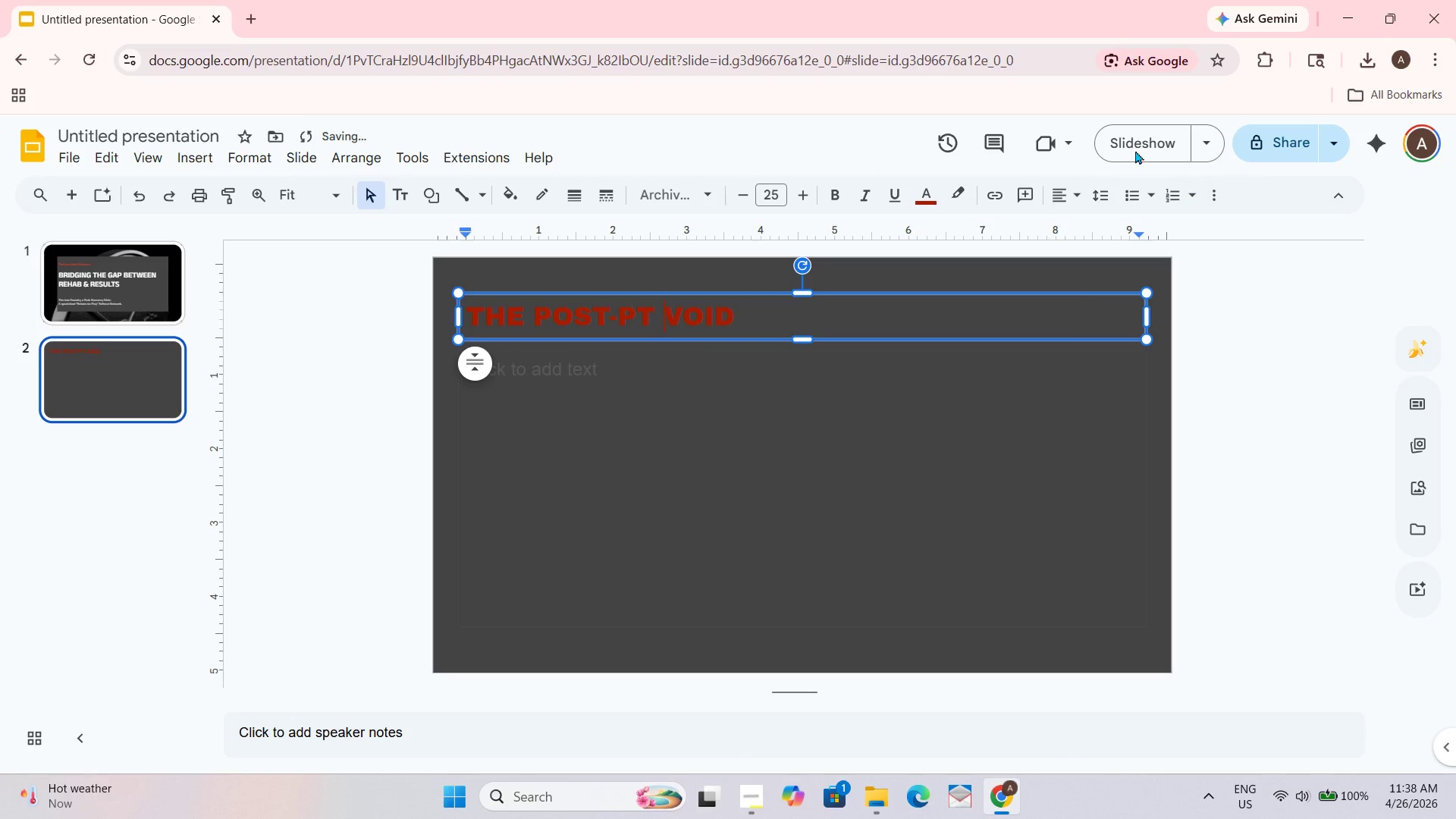 
left_click([1000, 388])
 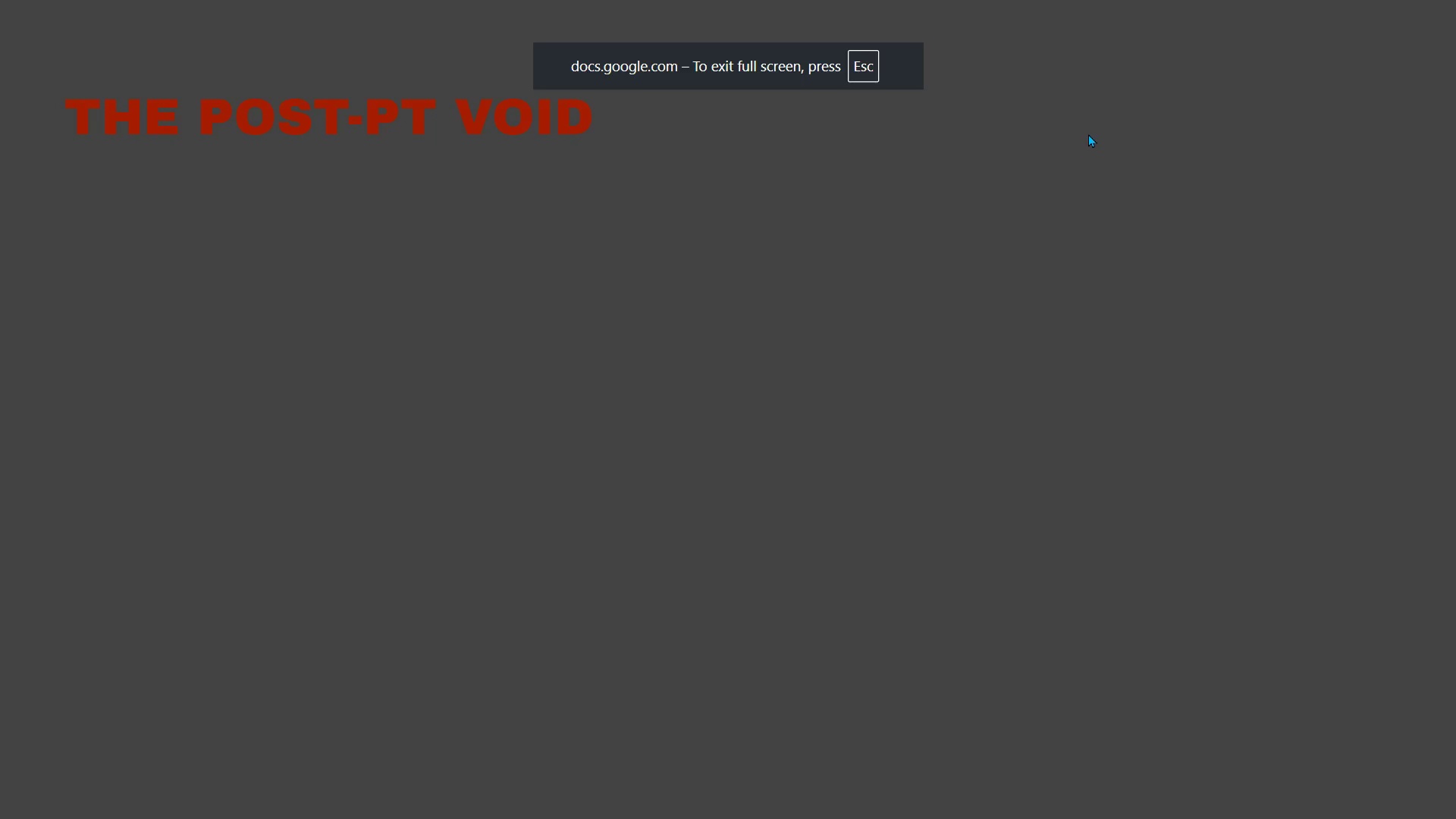 
key(Escape)
 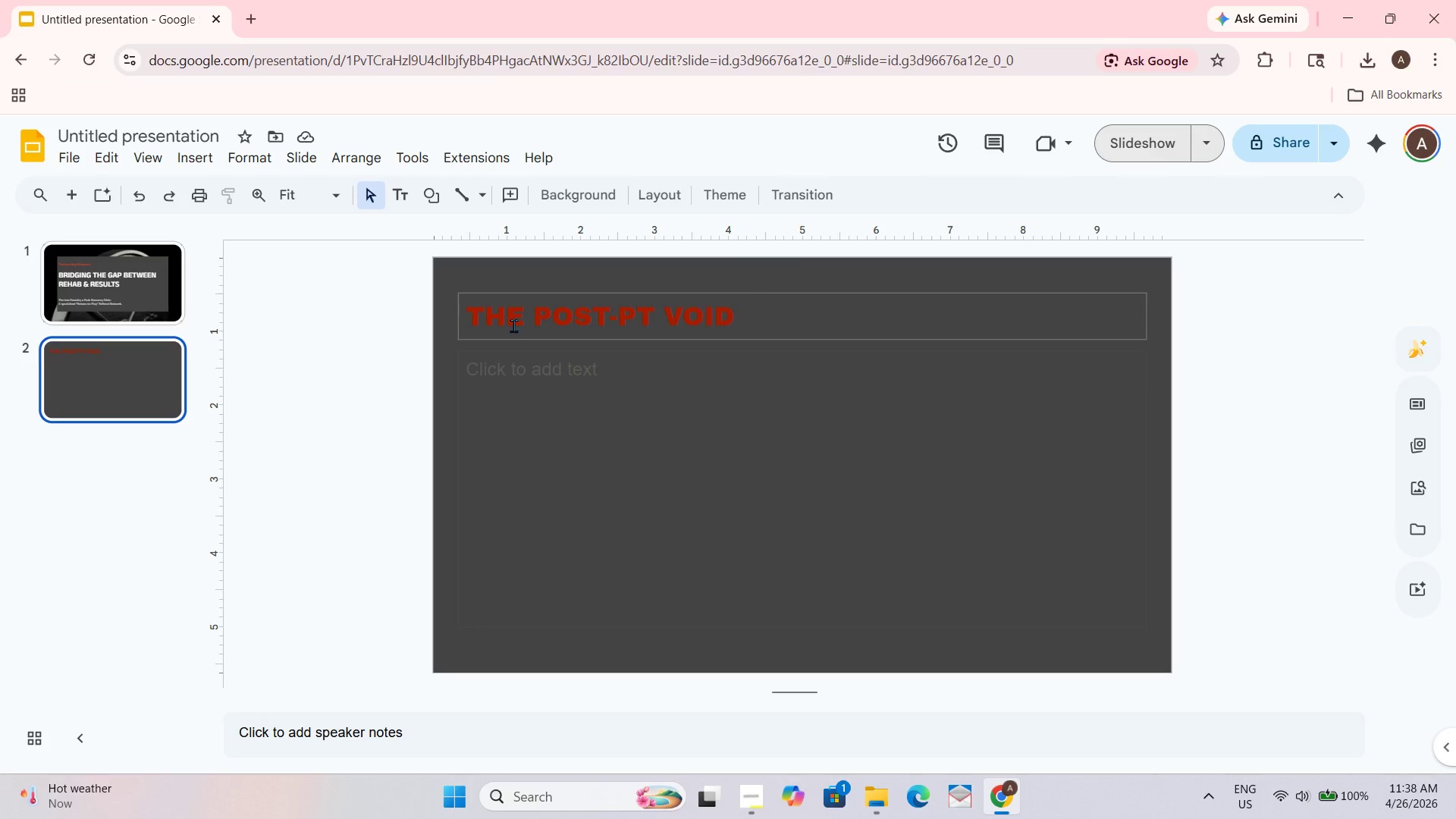 
left_click([100, 296])
 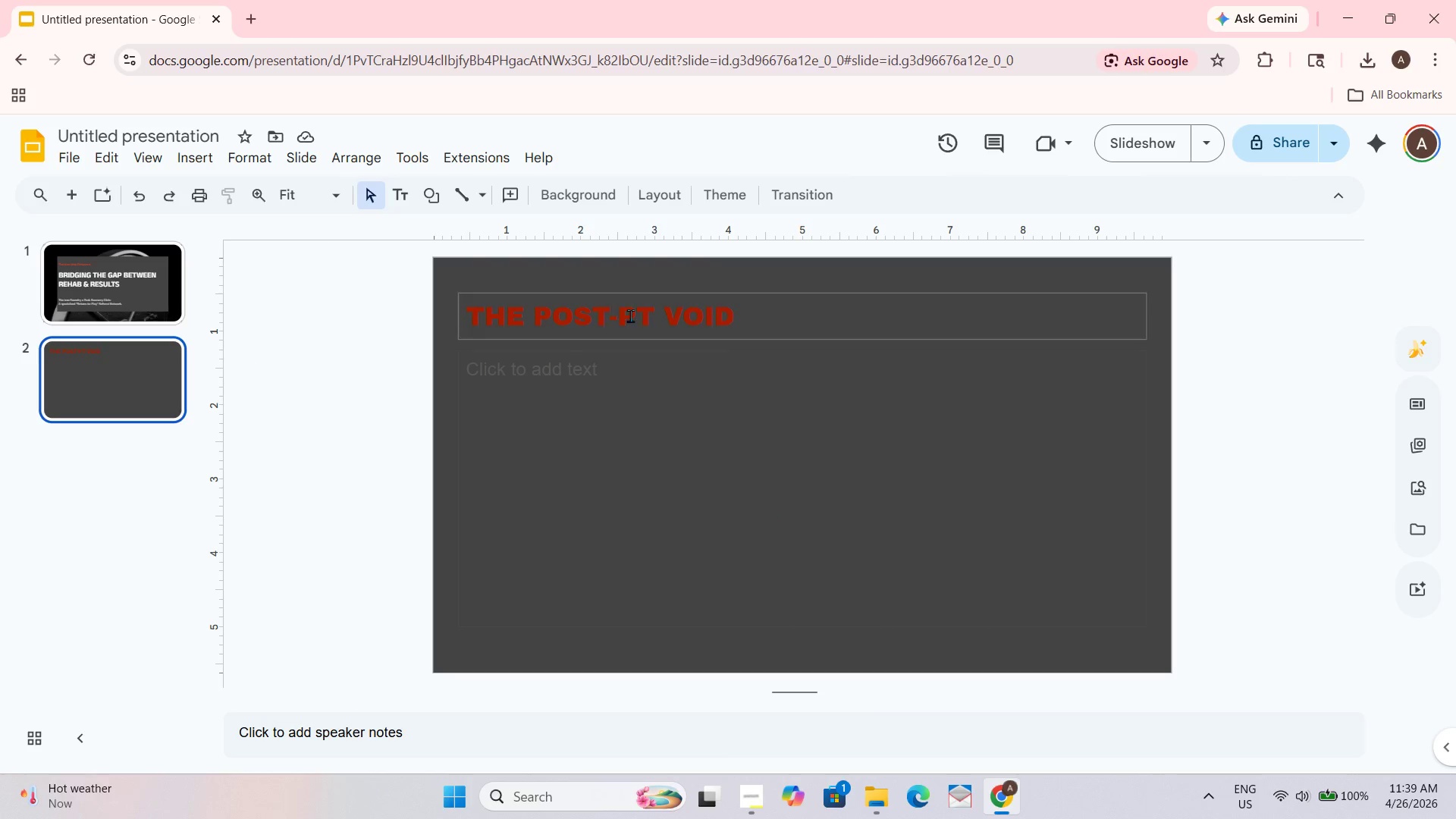 
key(Control+ControlLeft)
 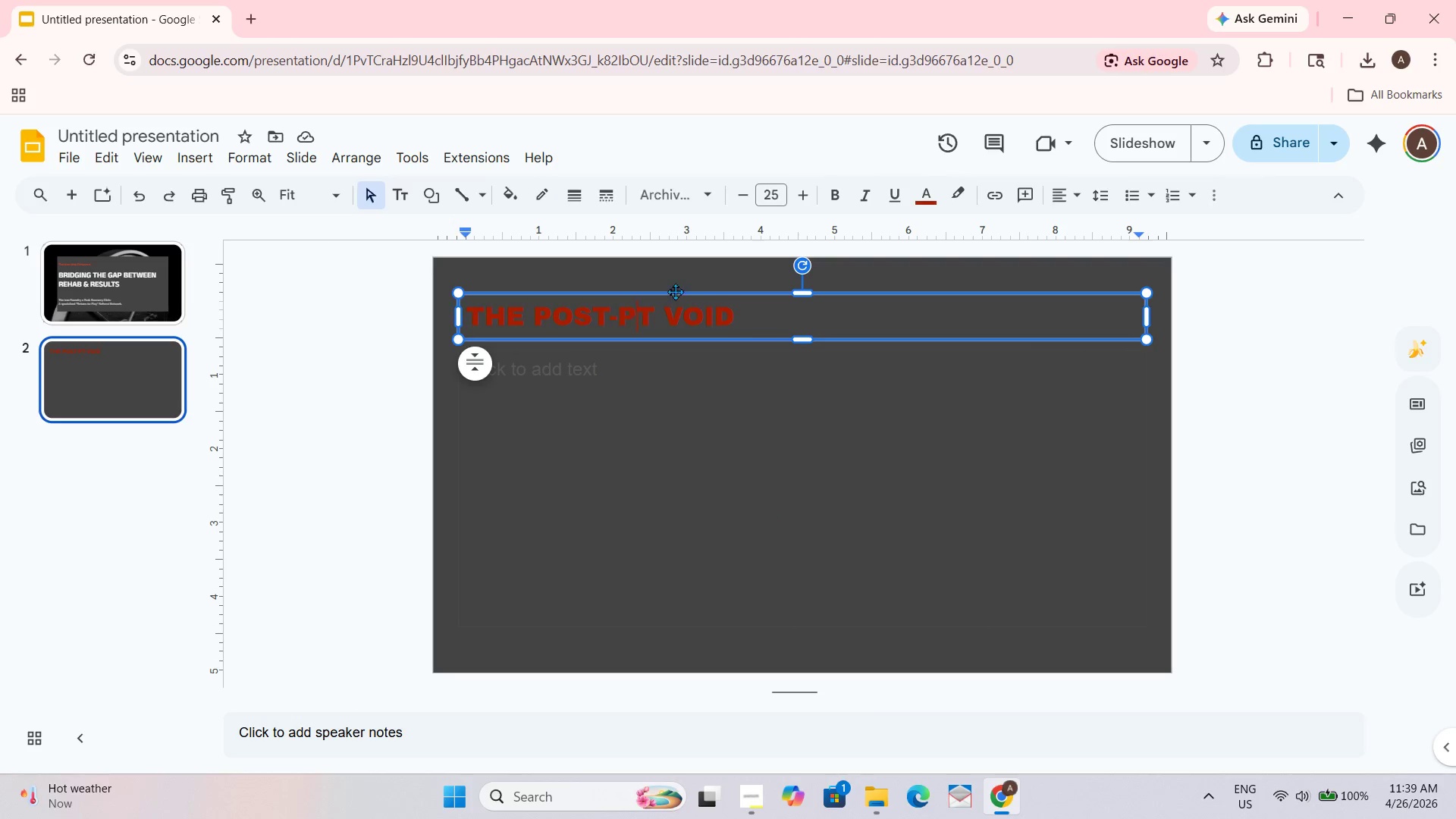 
key(Control+A)
 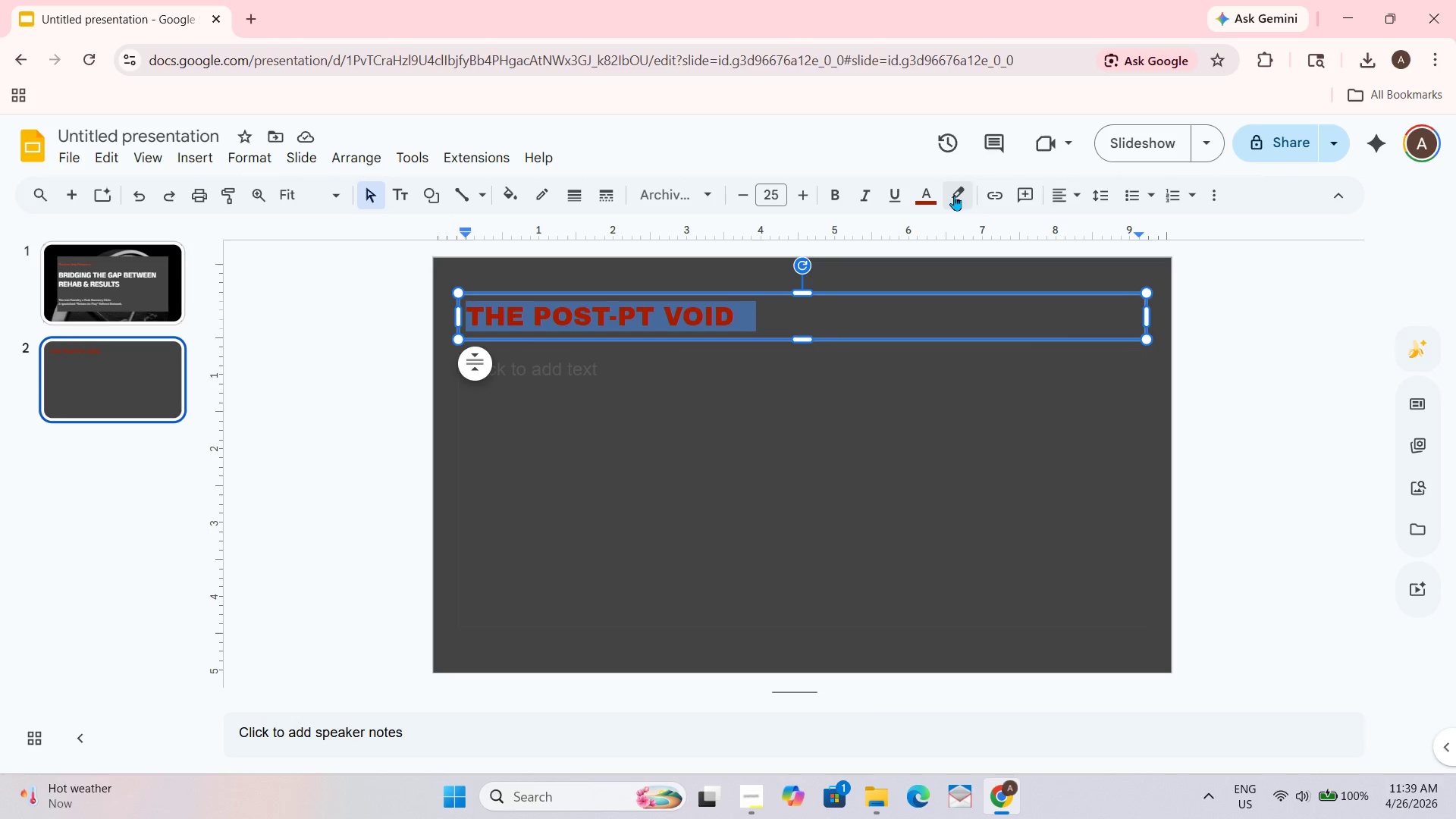 
left_click([937, 195])
 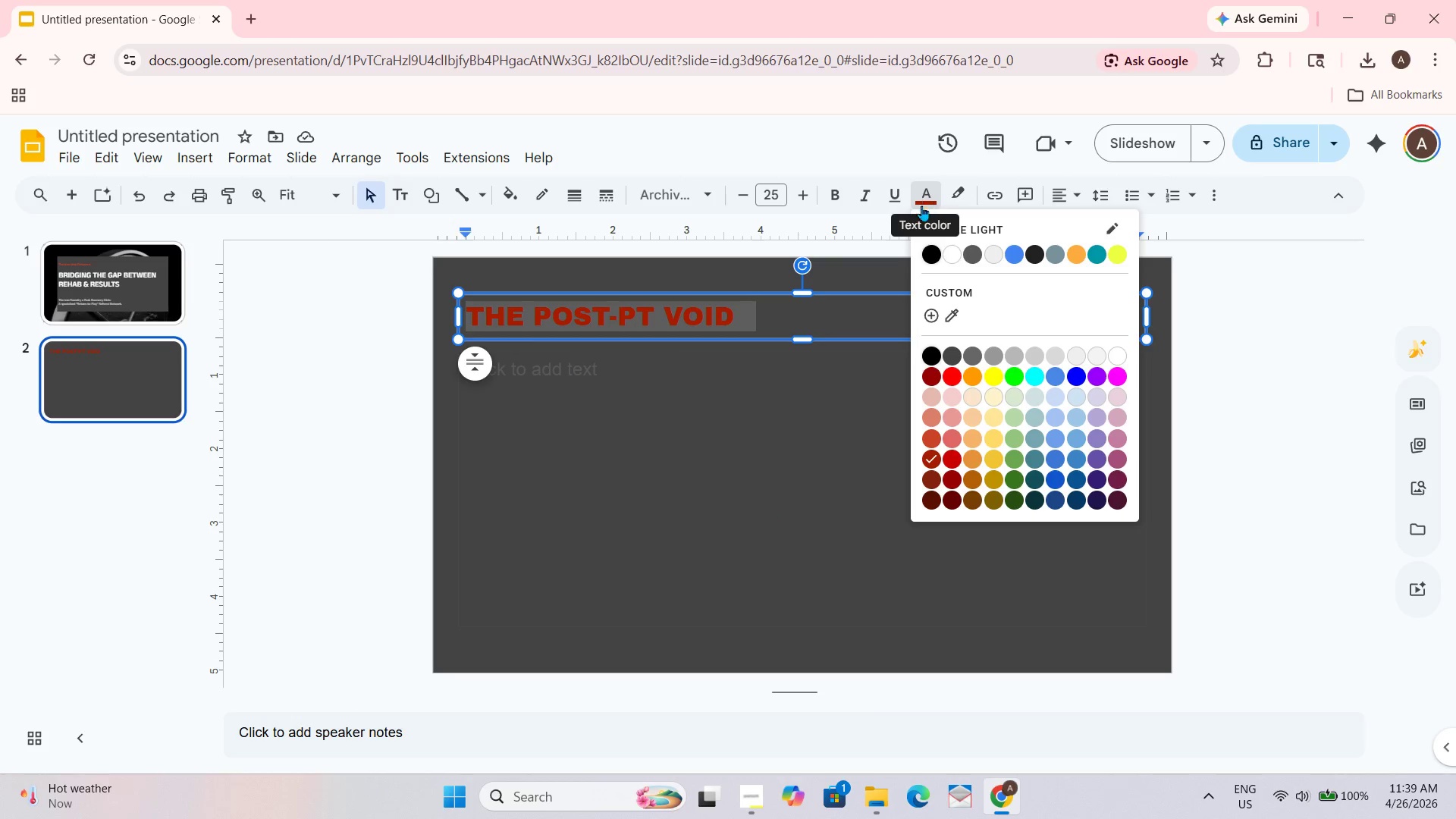 
key(Escape)
 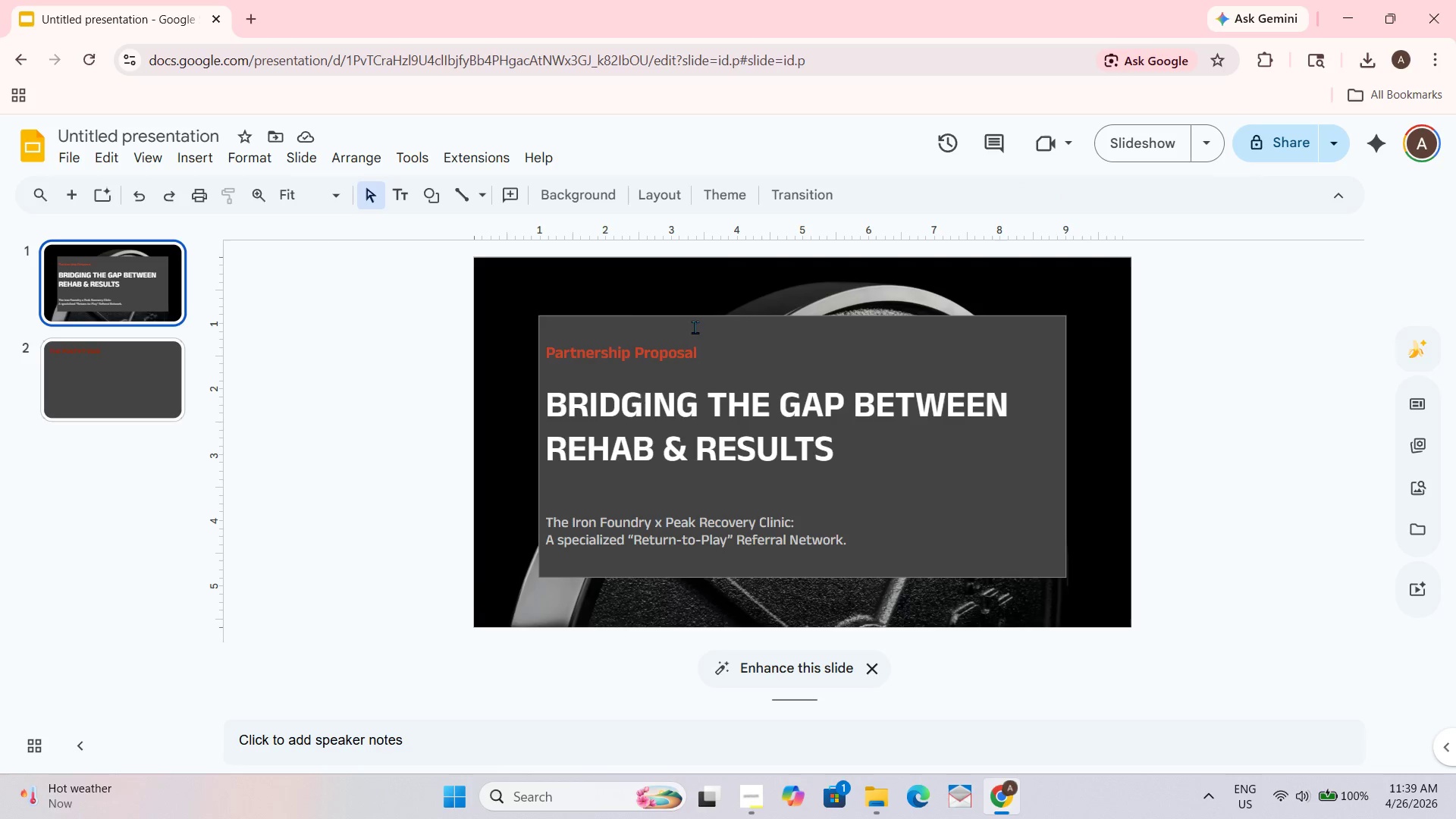 
left_click([684, 353])
 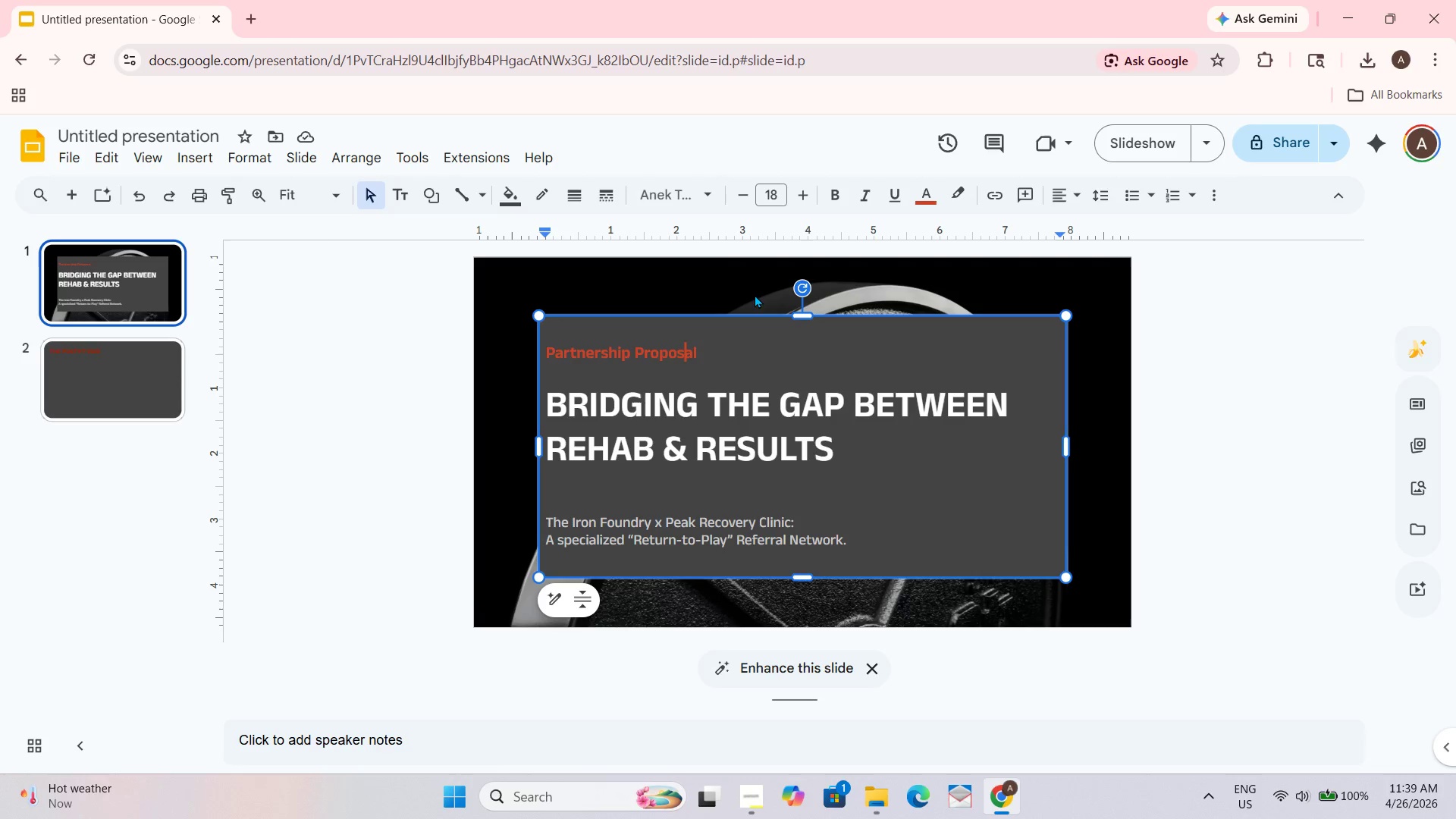 
key(Control+ControlLeft)
 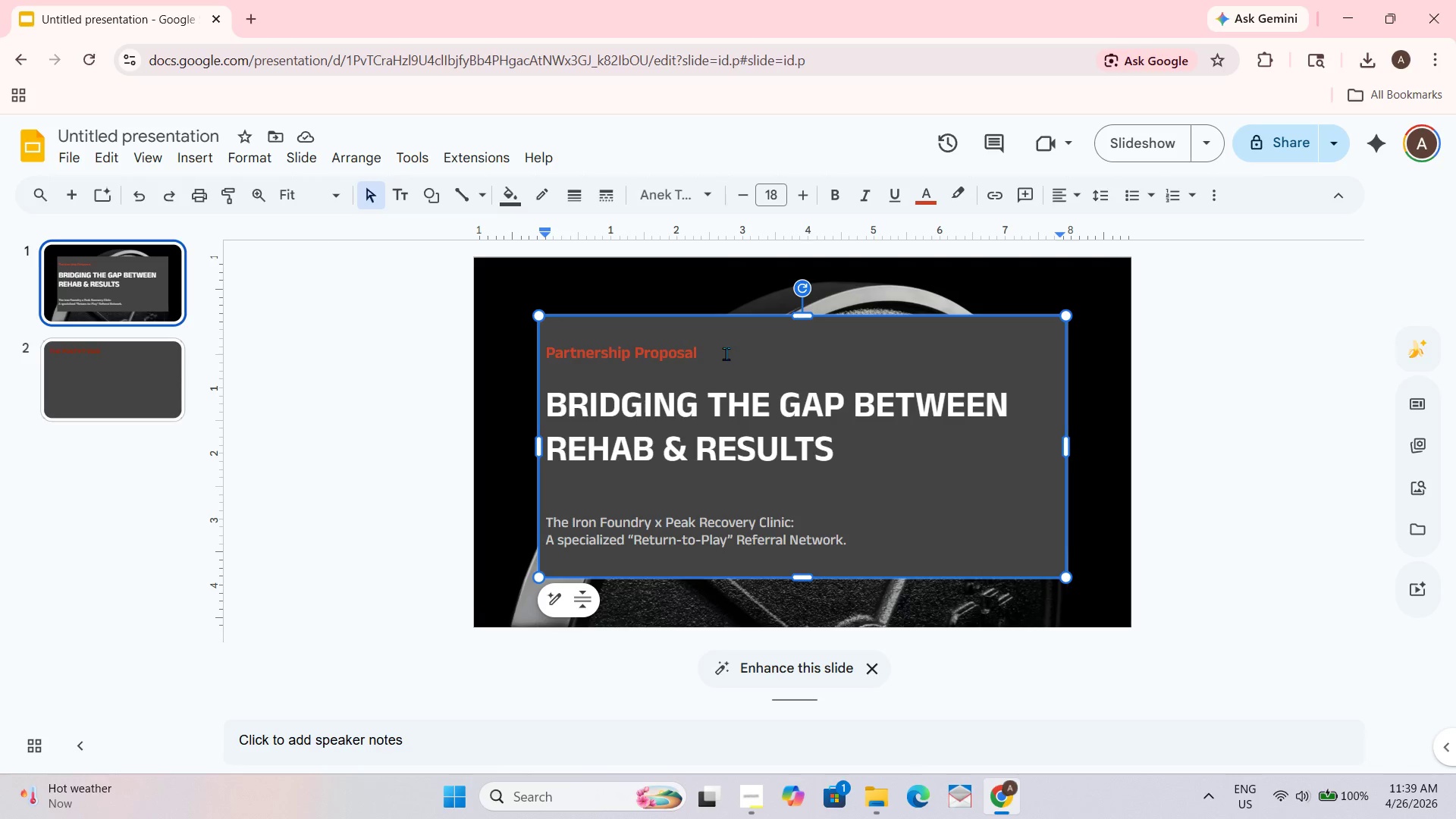 
left_click_drag(start_coordinate=[698, 359], to_coordinate=[545, 353])
 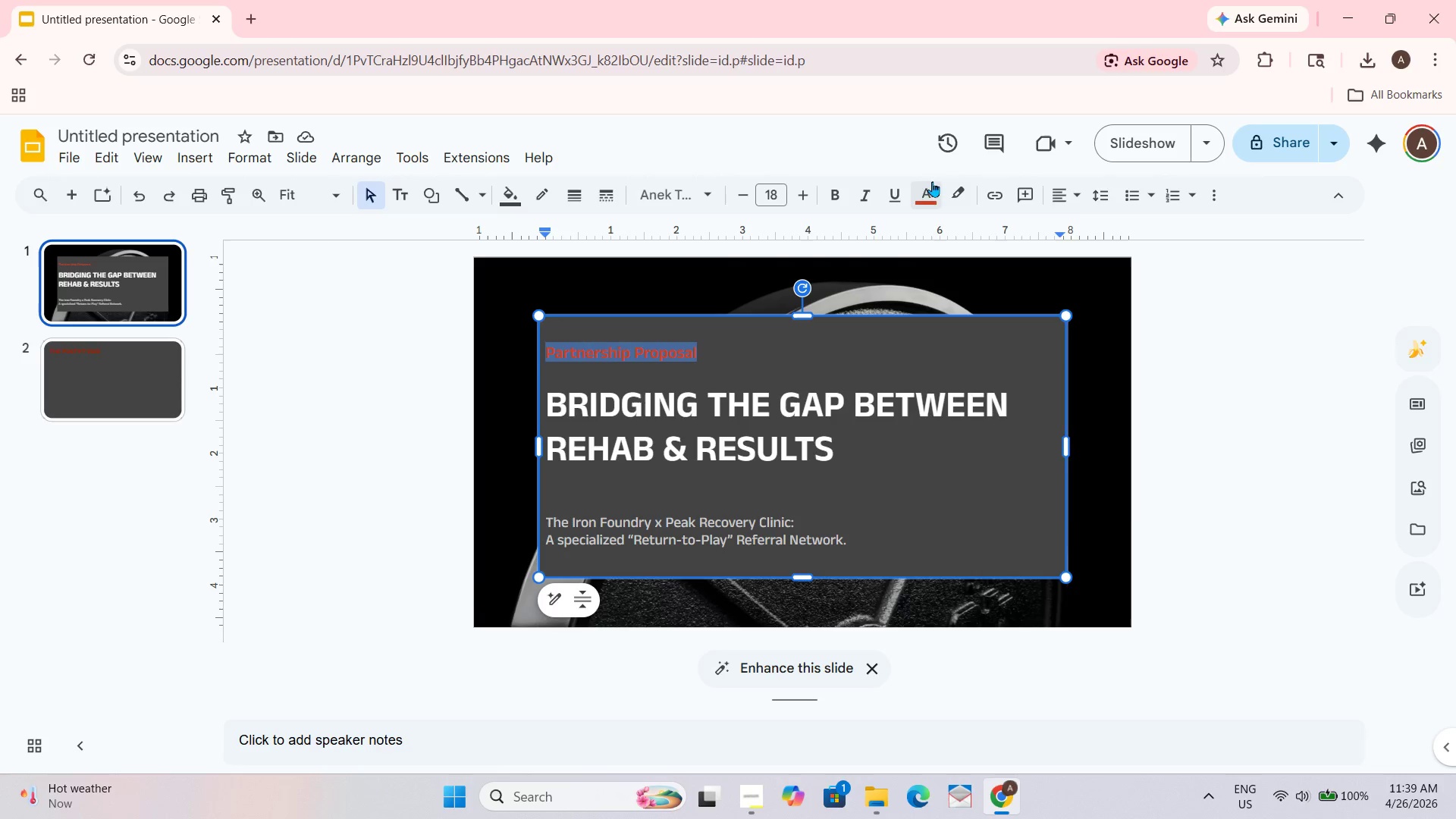 
left_click([923, 186])
 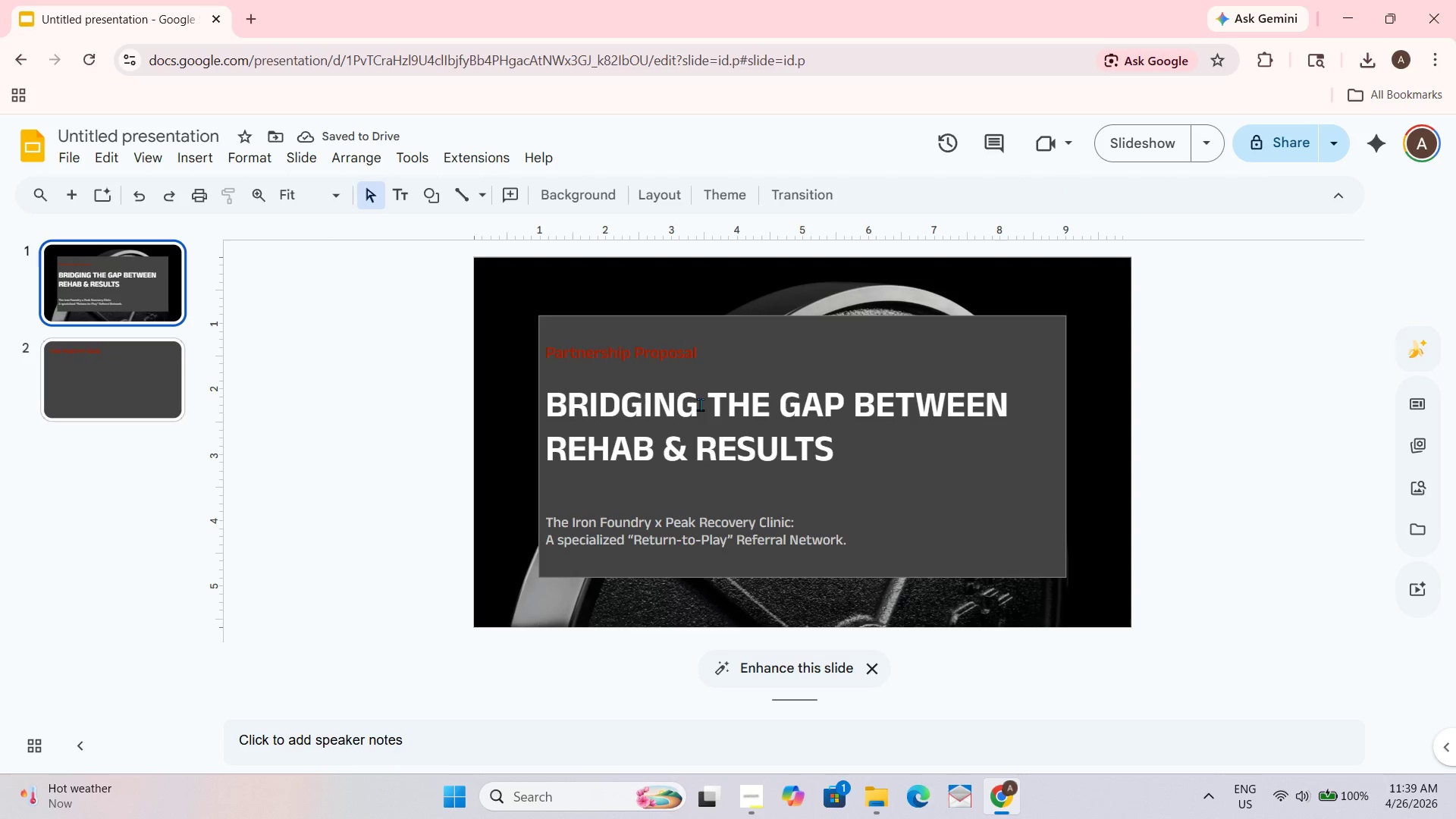 
left_click([736, 346])
 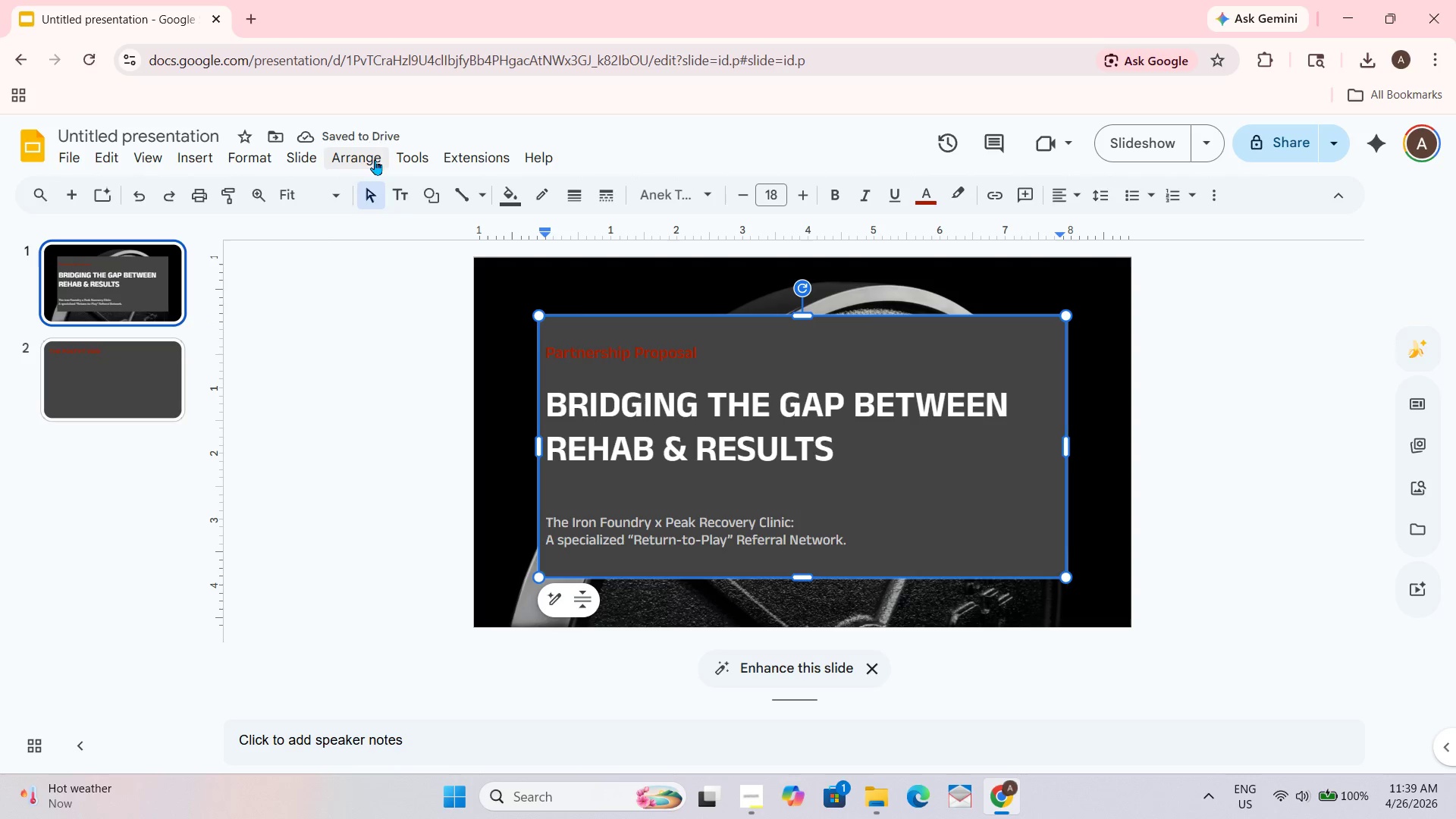 
left_click([512, 193])
 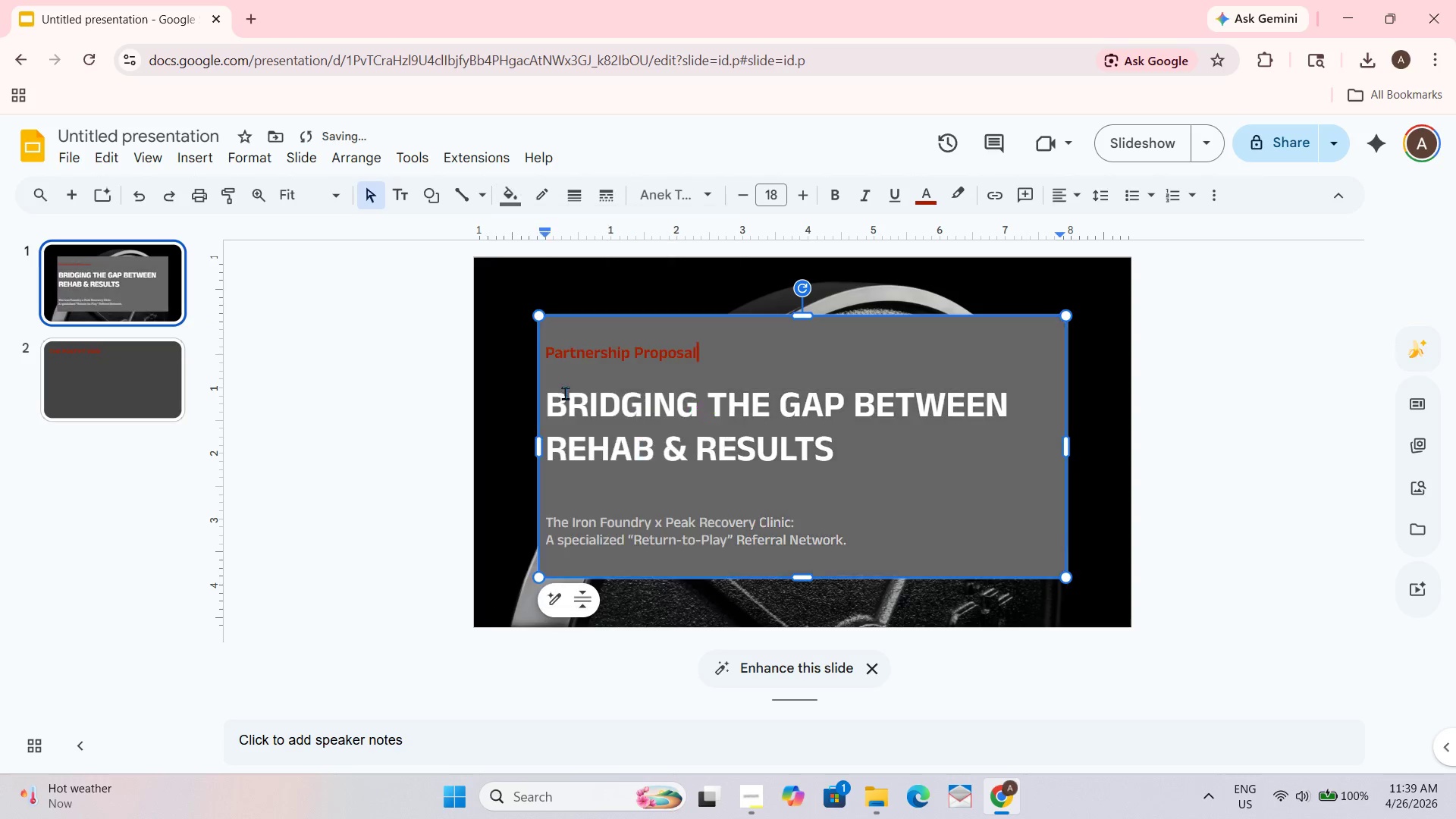 
left_click([1181, 406])
 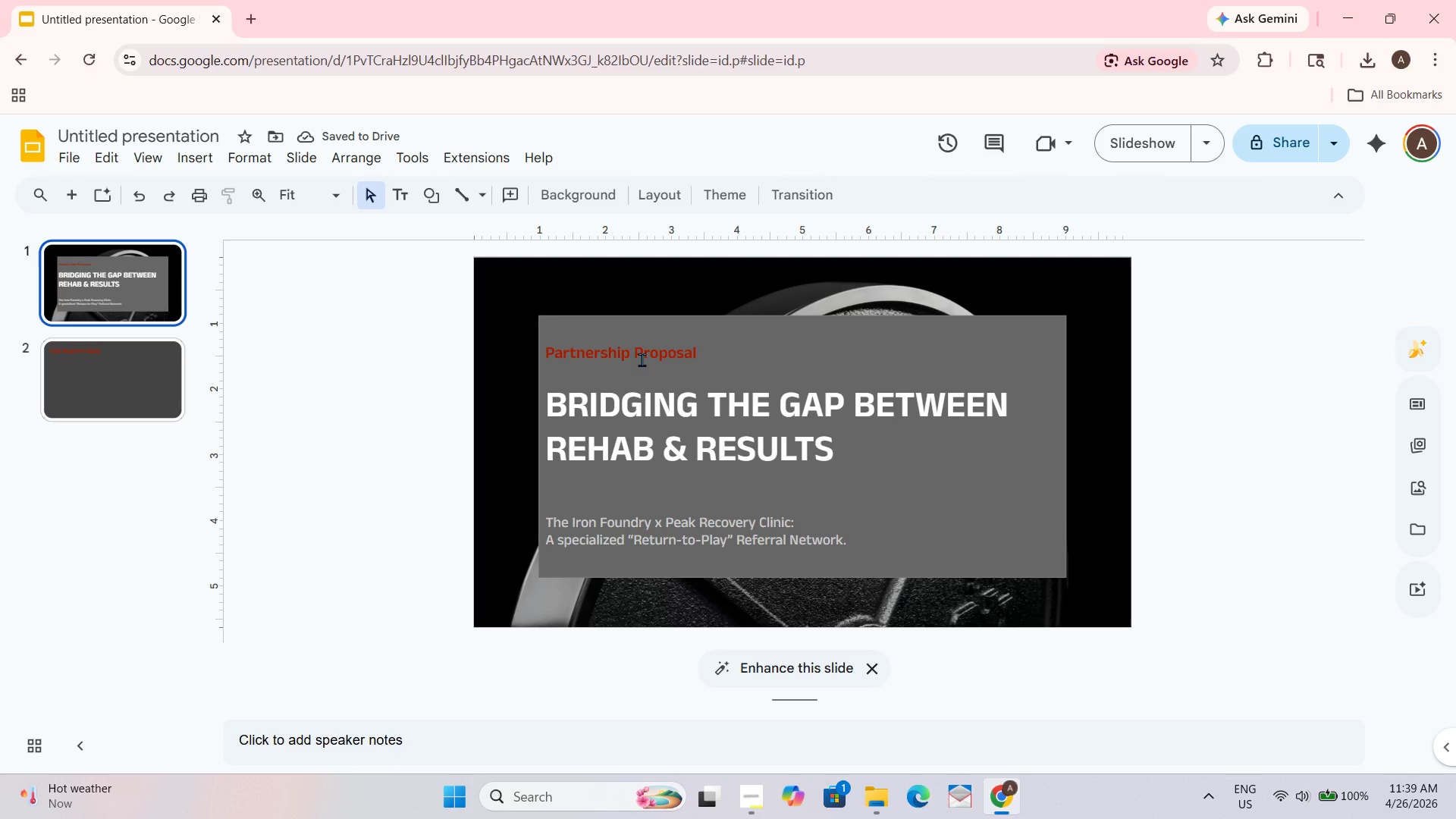 
wait(5.55)
 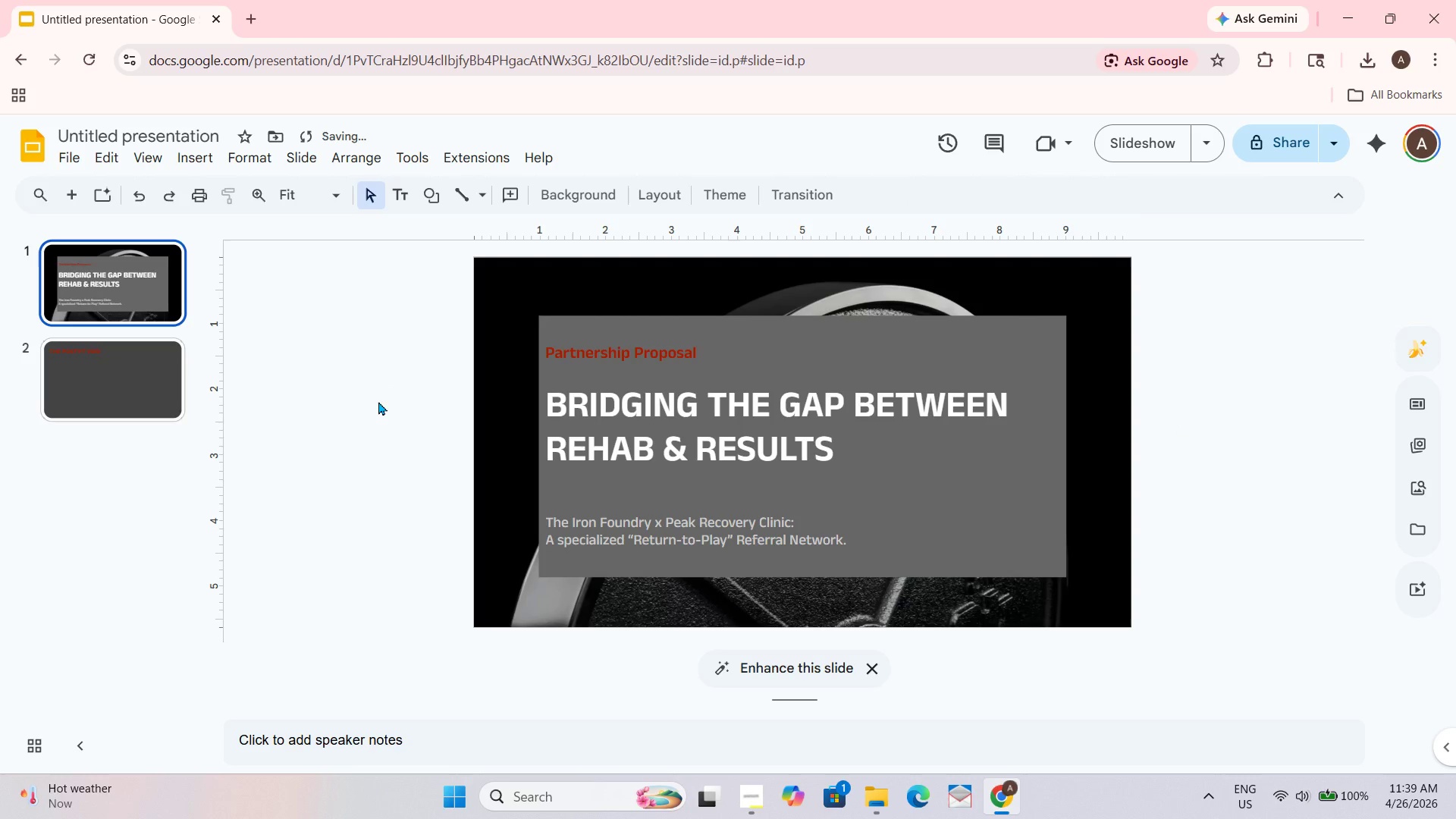 
left_click_drag(start_coordinate=[701, 348], to_coordinate=[493, 369])
 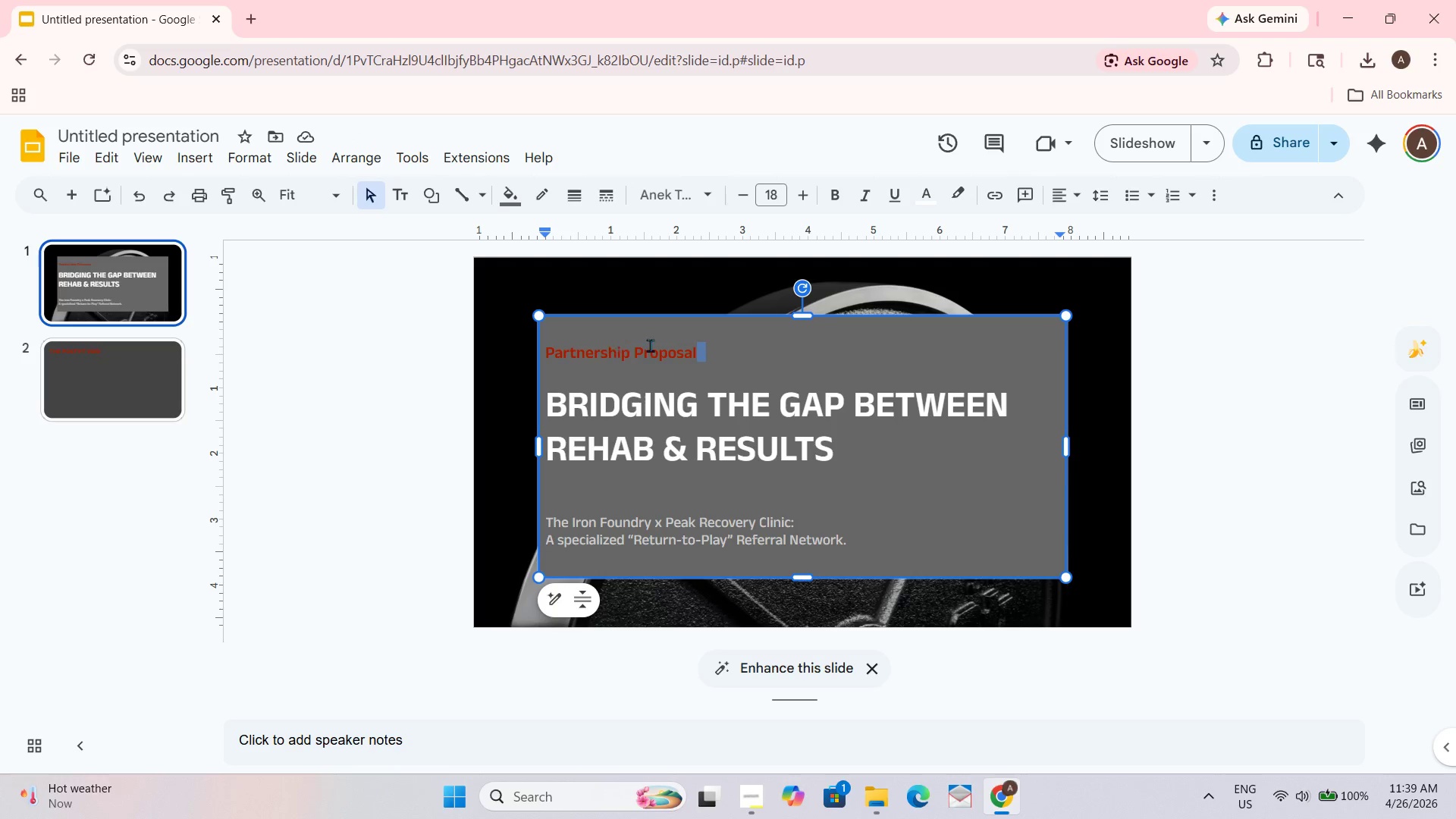 
left_click_drag(start_coordinate=[746, 352], to_coordinate=[566, 347])
 